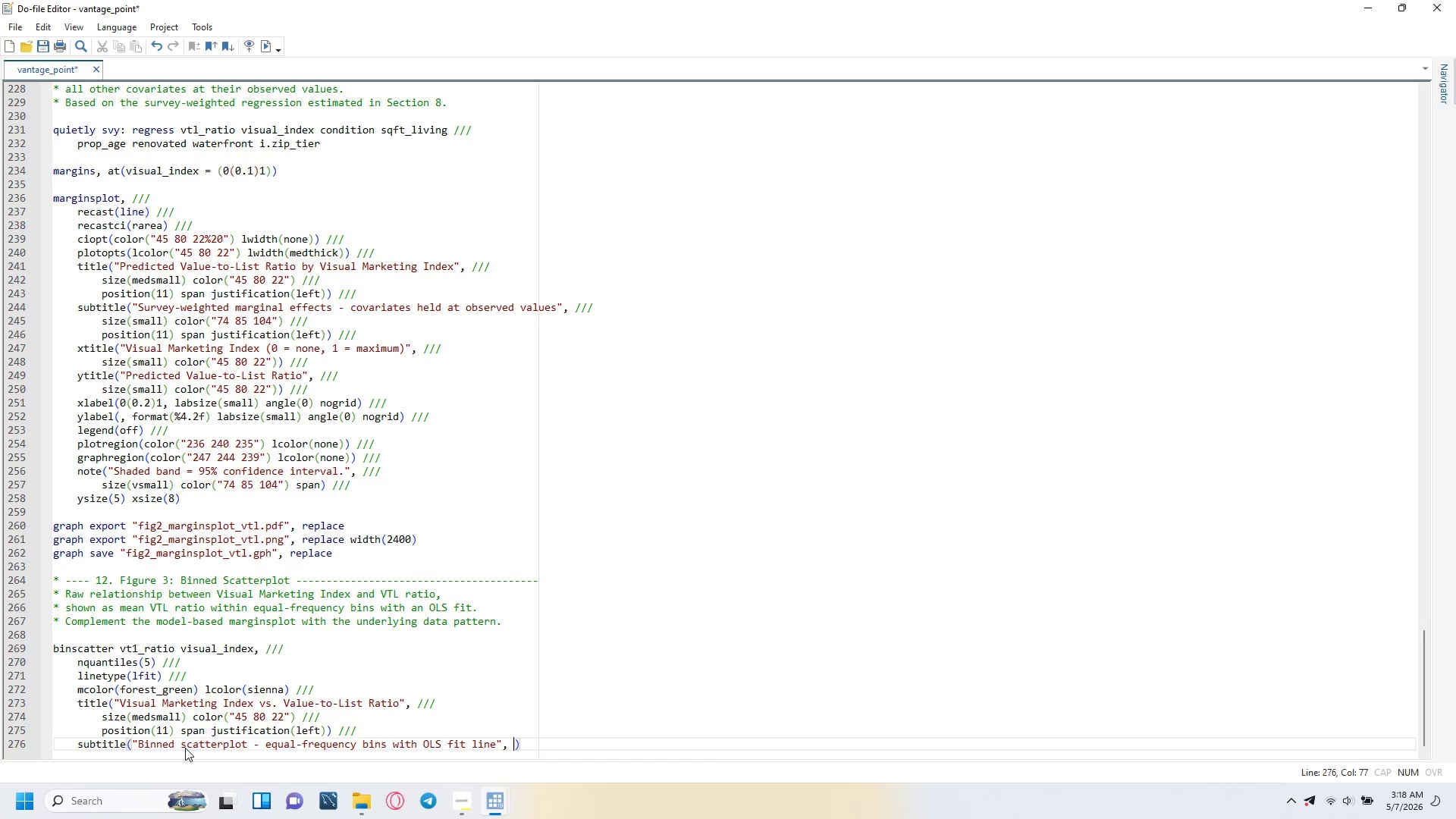 
key(Backslash)
 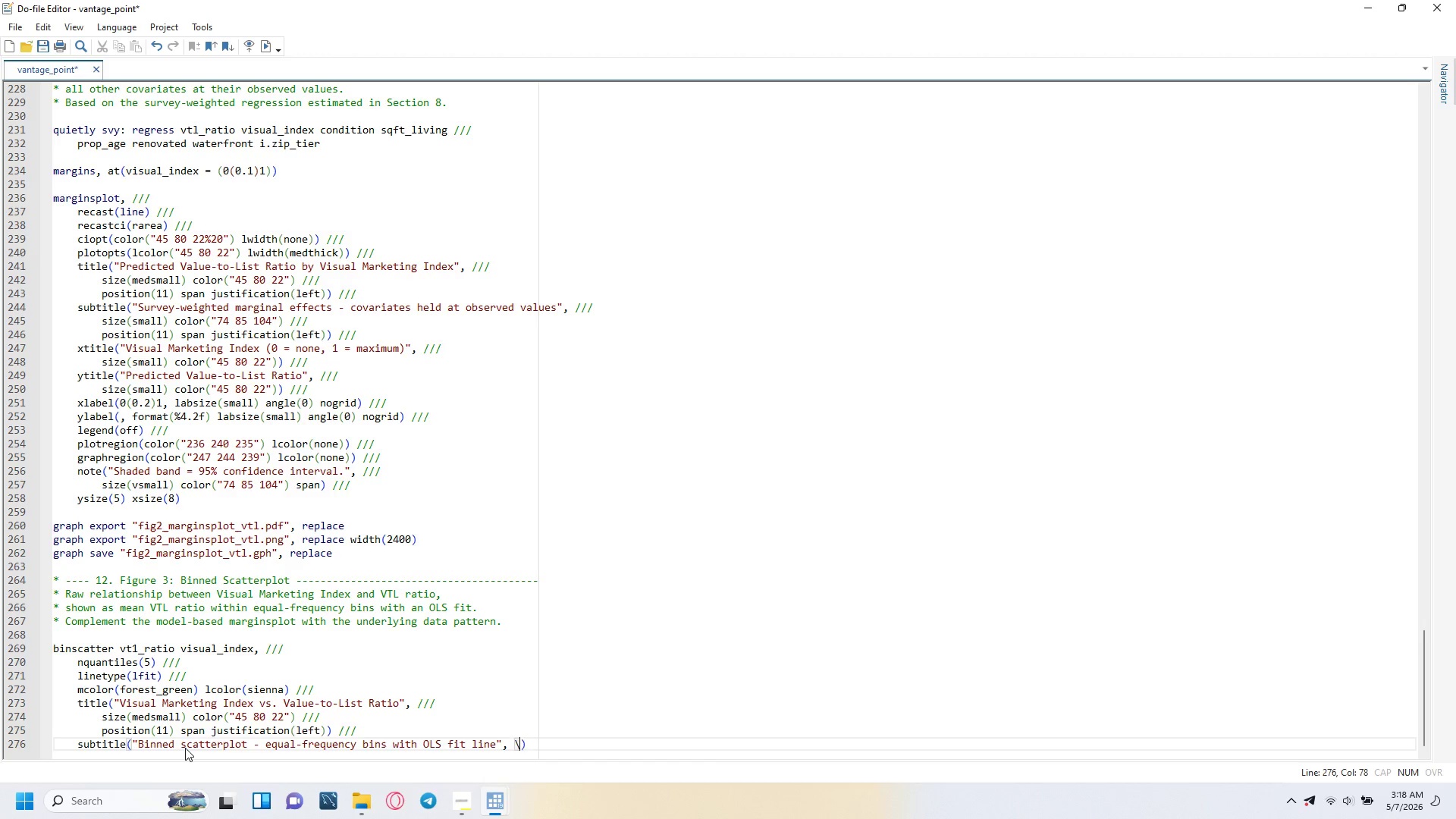 
key(Backslash)
 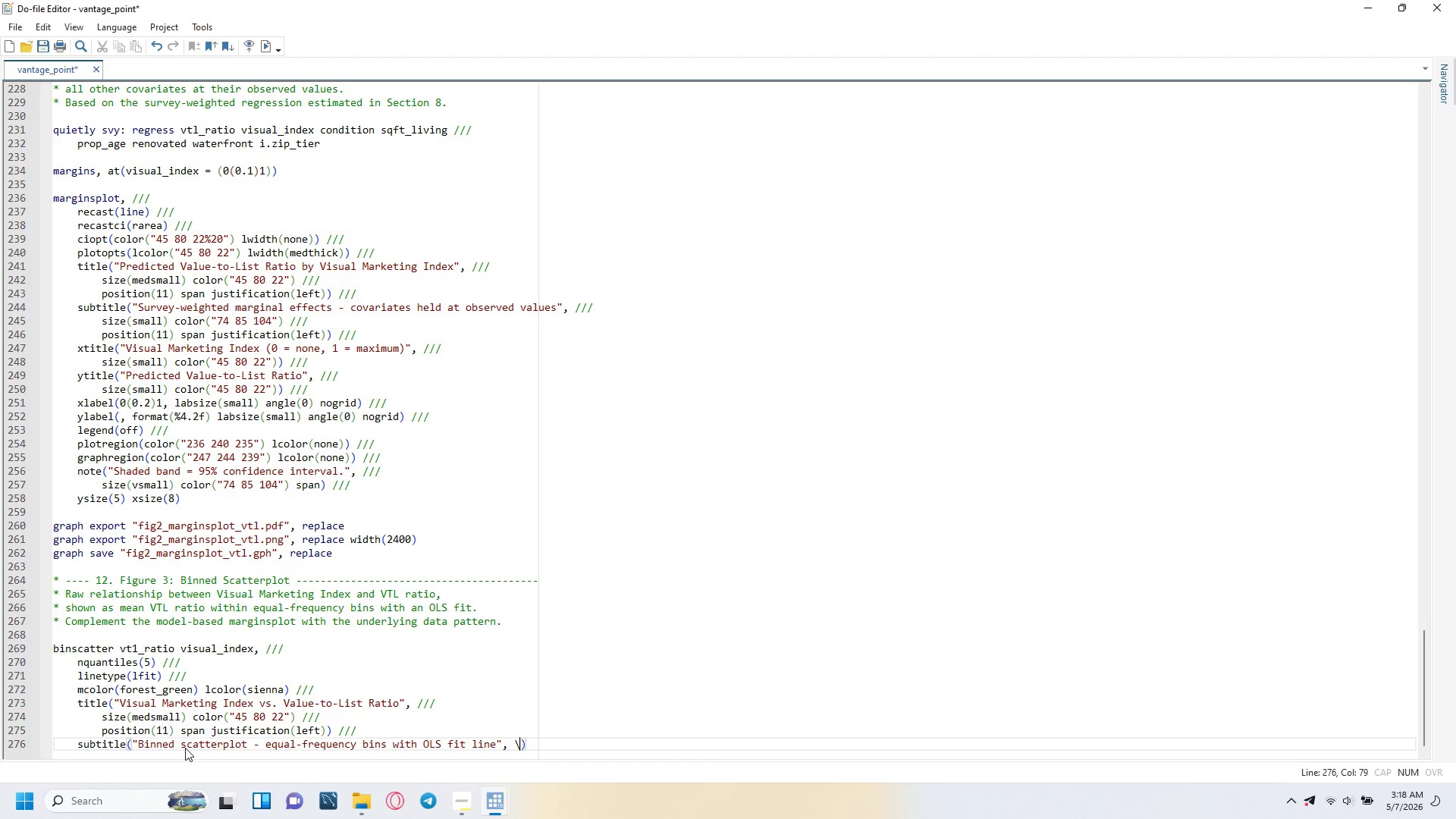 
key(Backspace)
 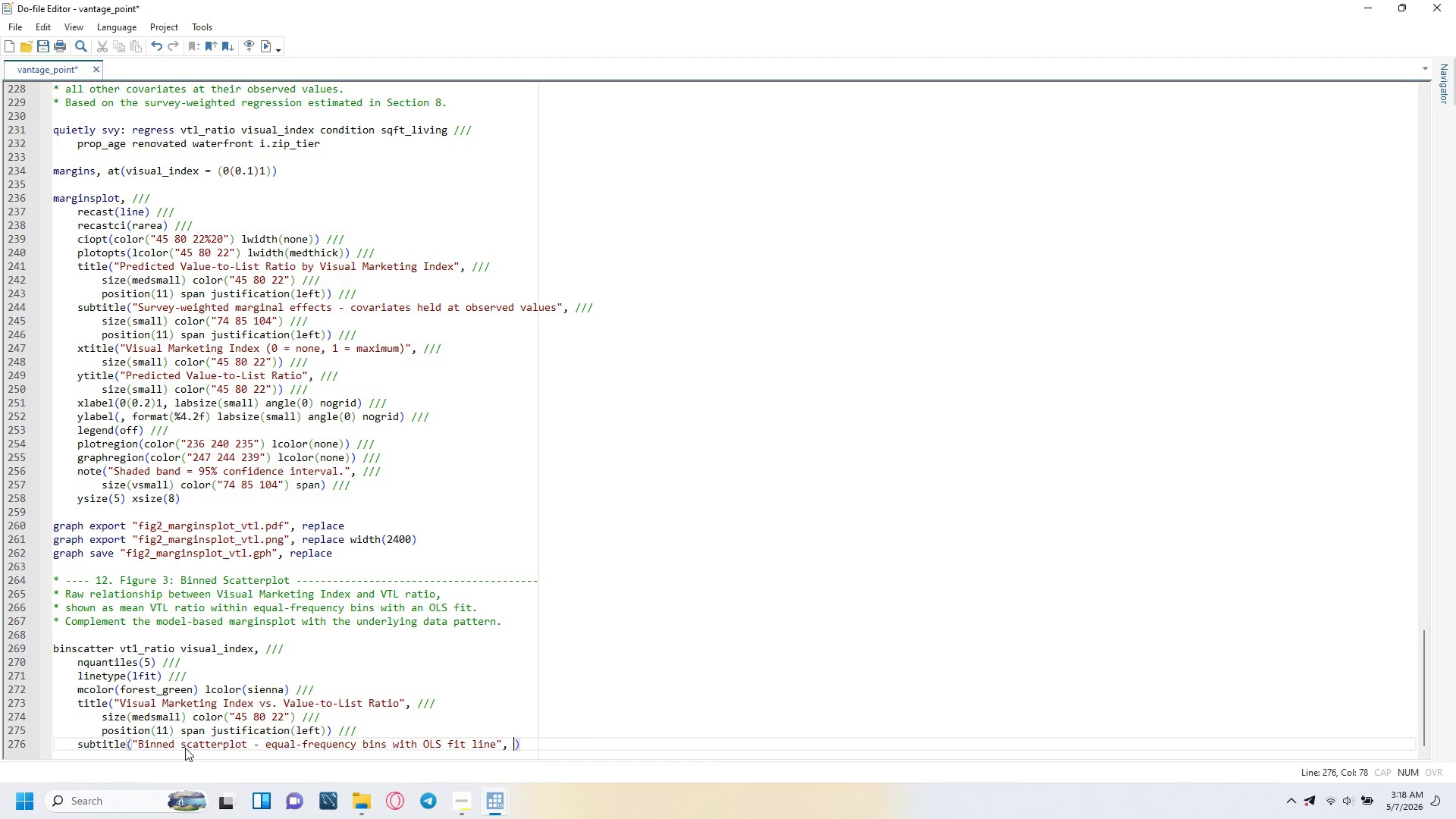 
key(Backspace)
 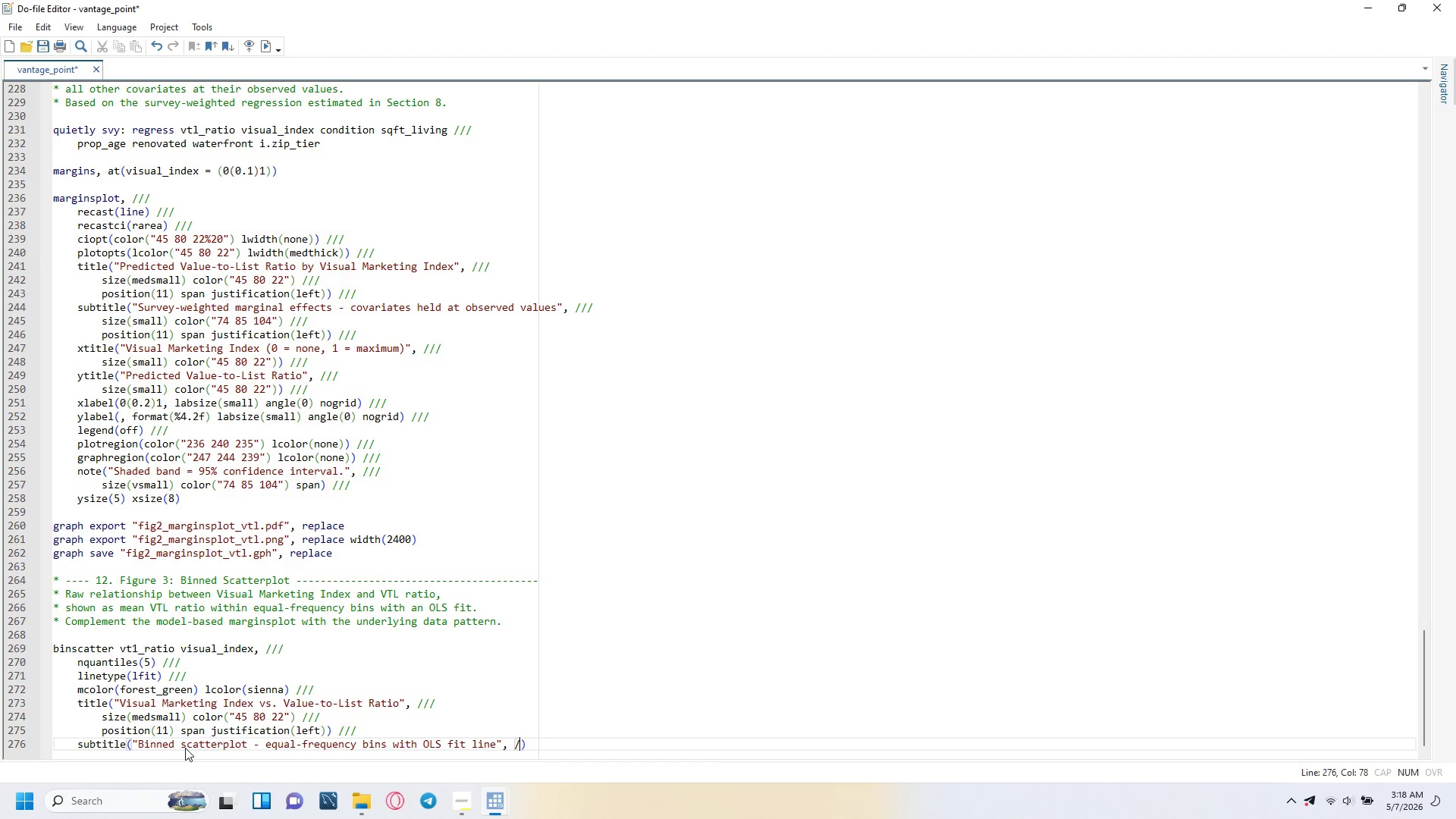 
key(Slash)
 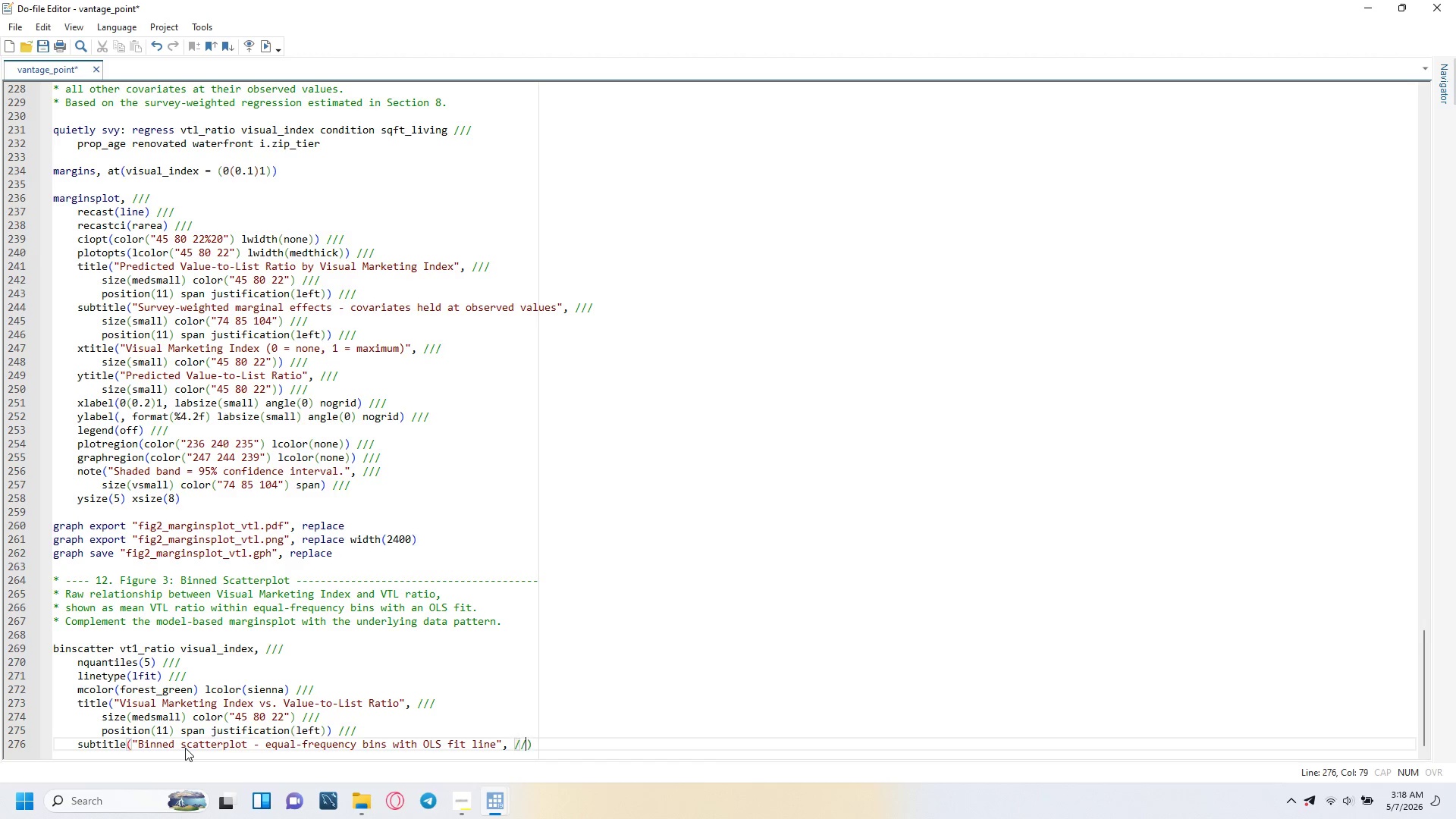 
key(Slash)
 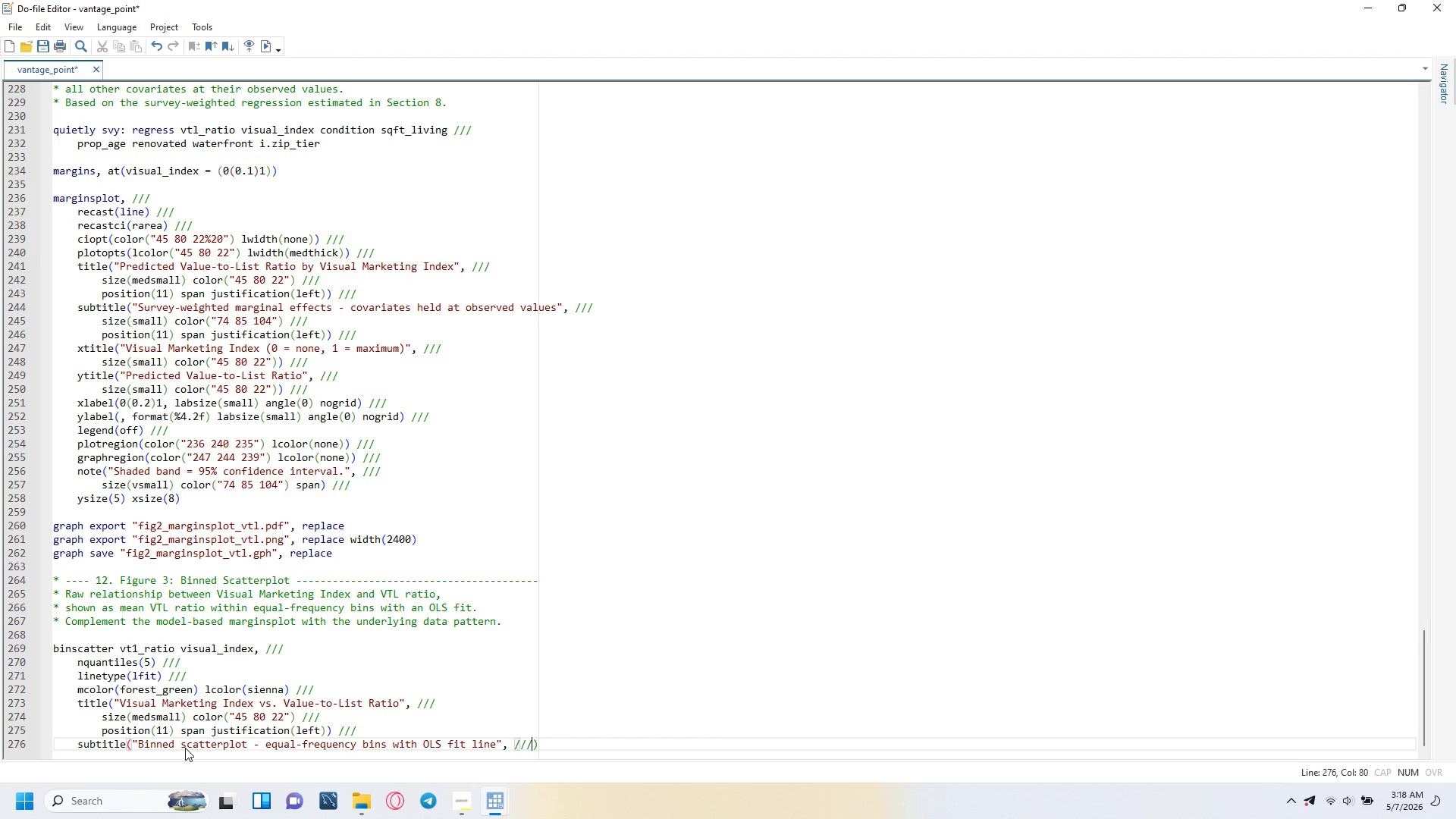 
key(Slash)
 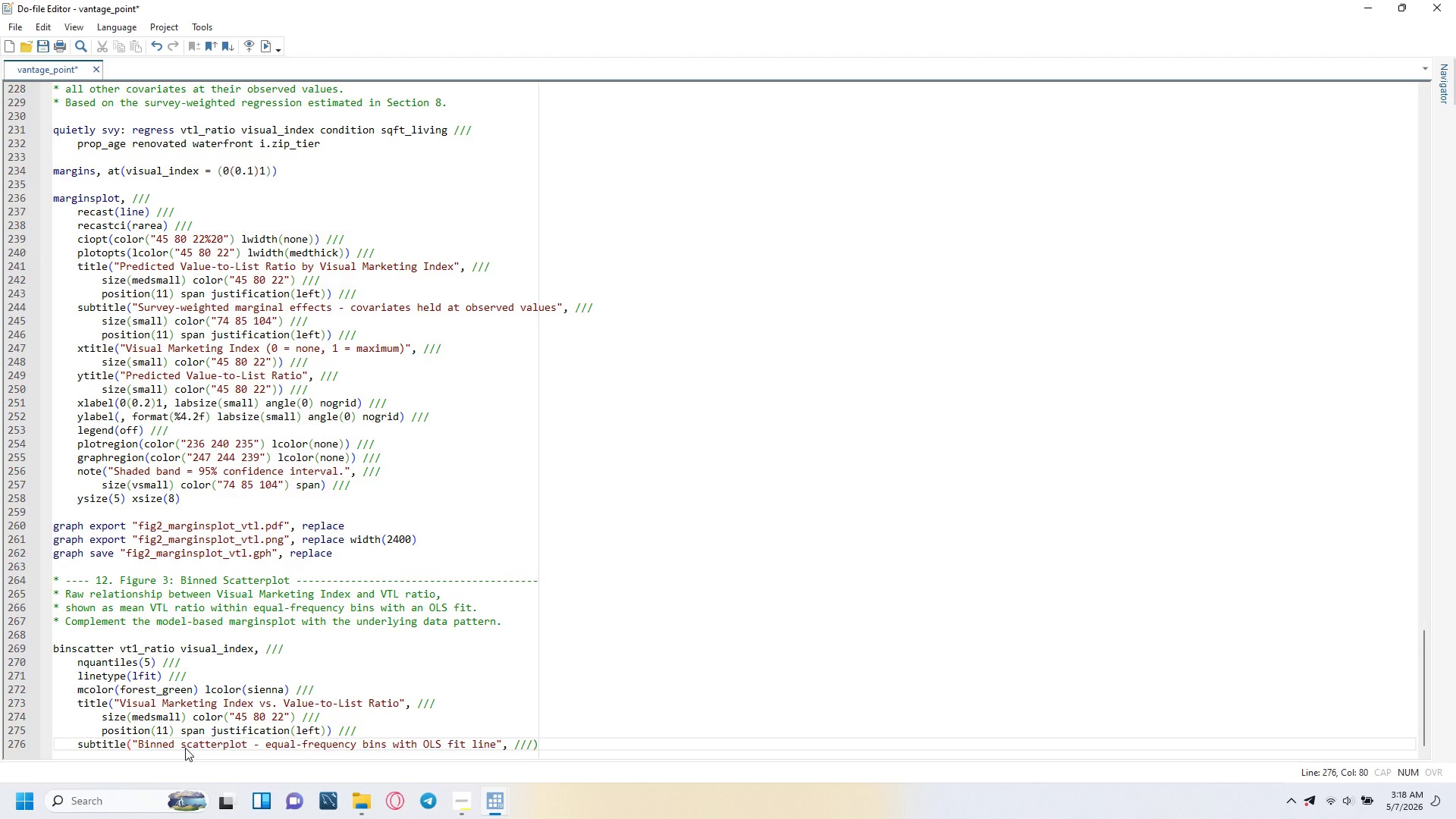 
key(Enter)
 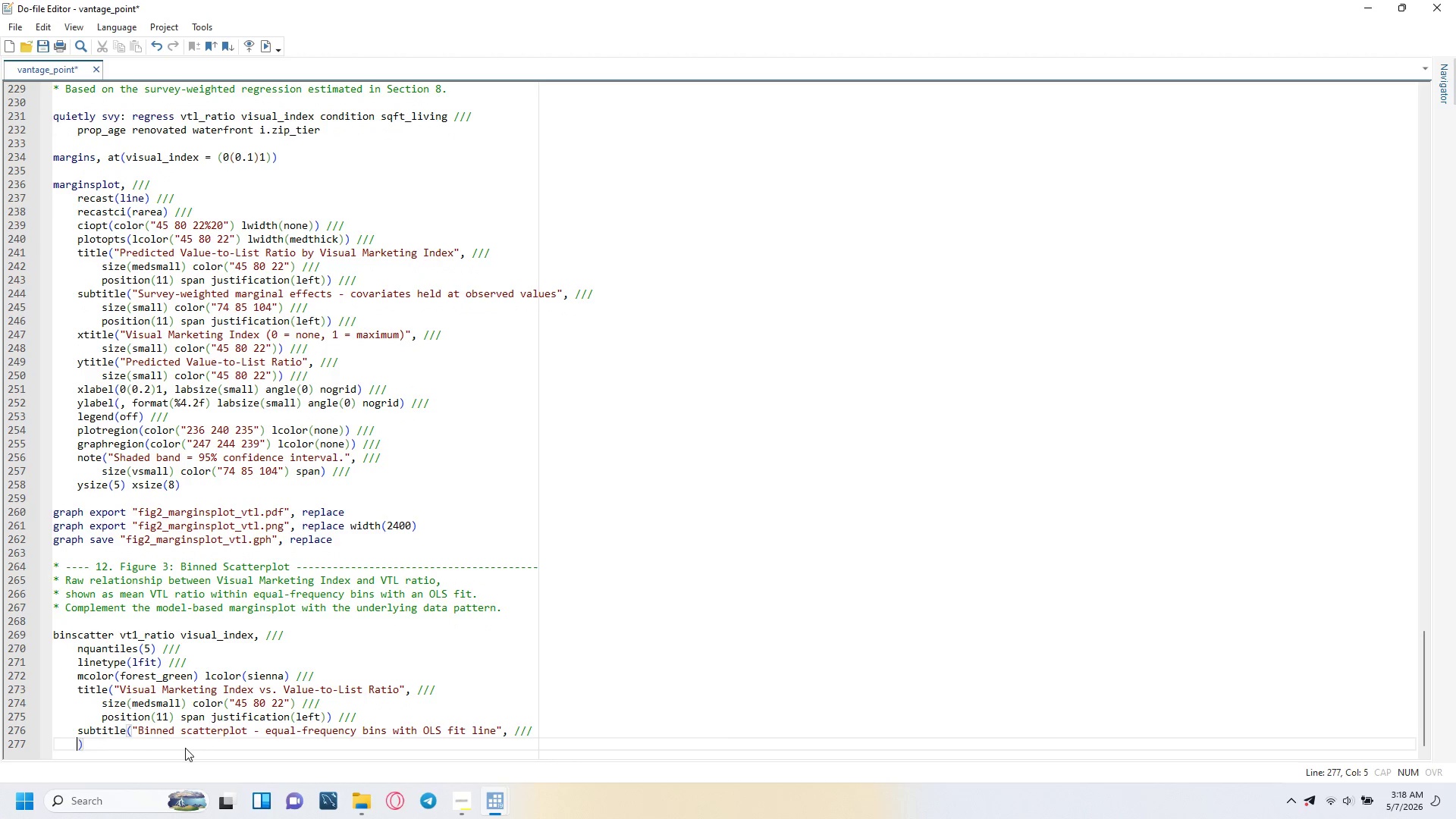 
key(Tab)
type(size(sn)
key(Backspace)
type(mall)
 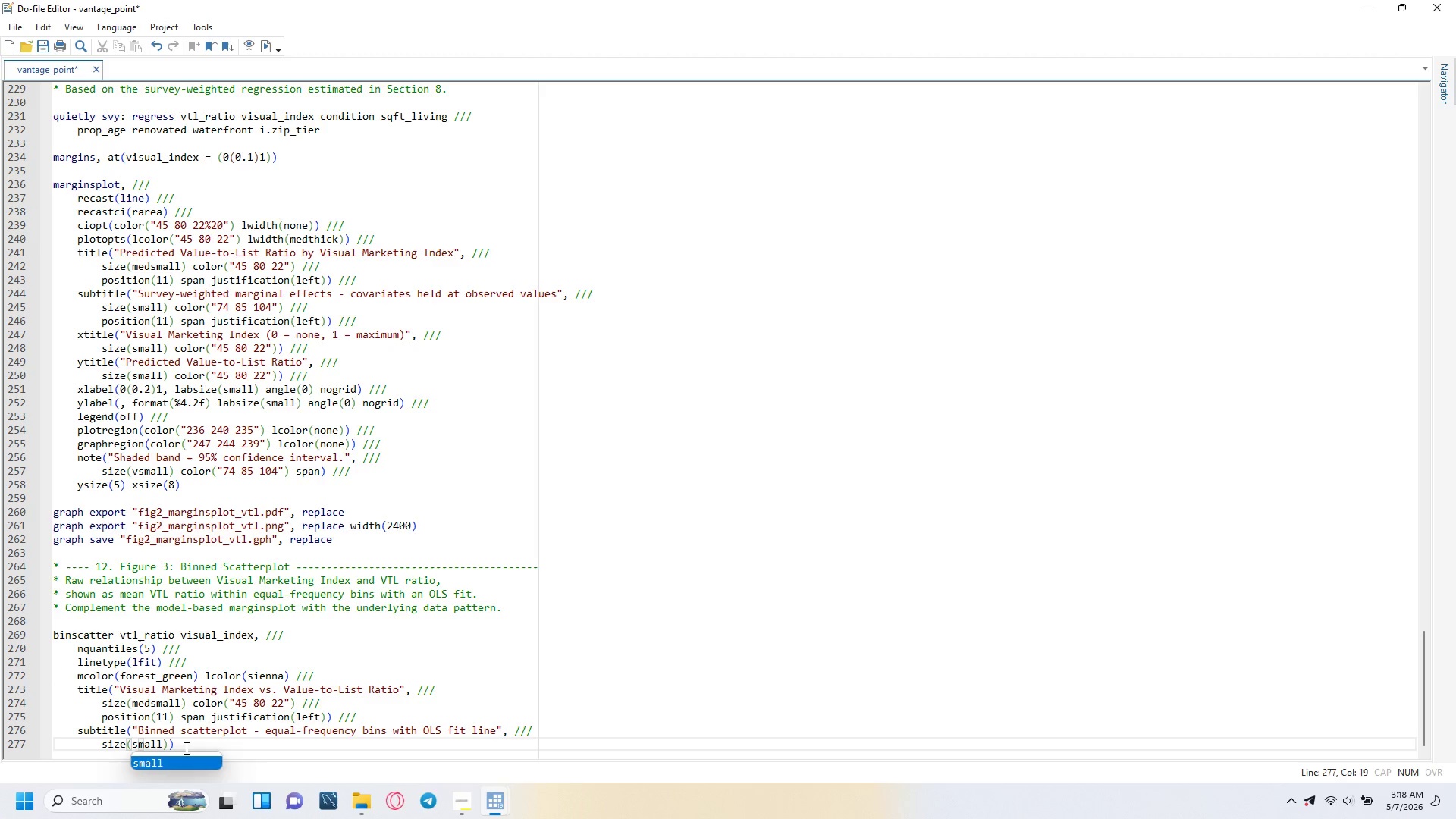 
key(ArrowRight)
 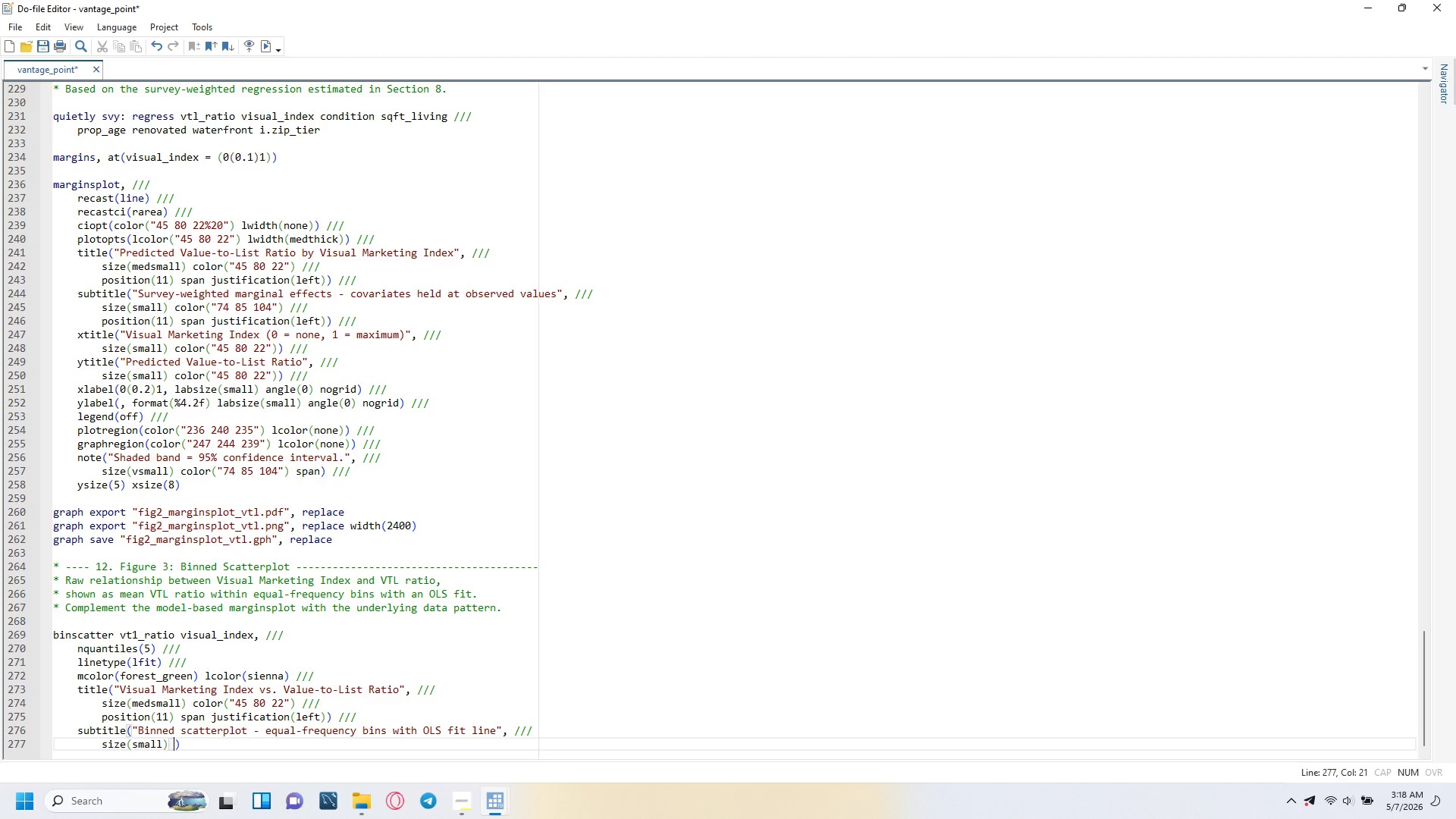 
type( color("74 85 104)
 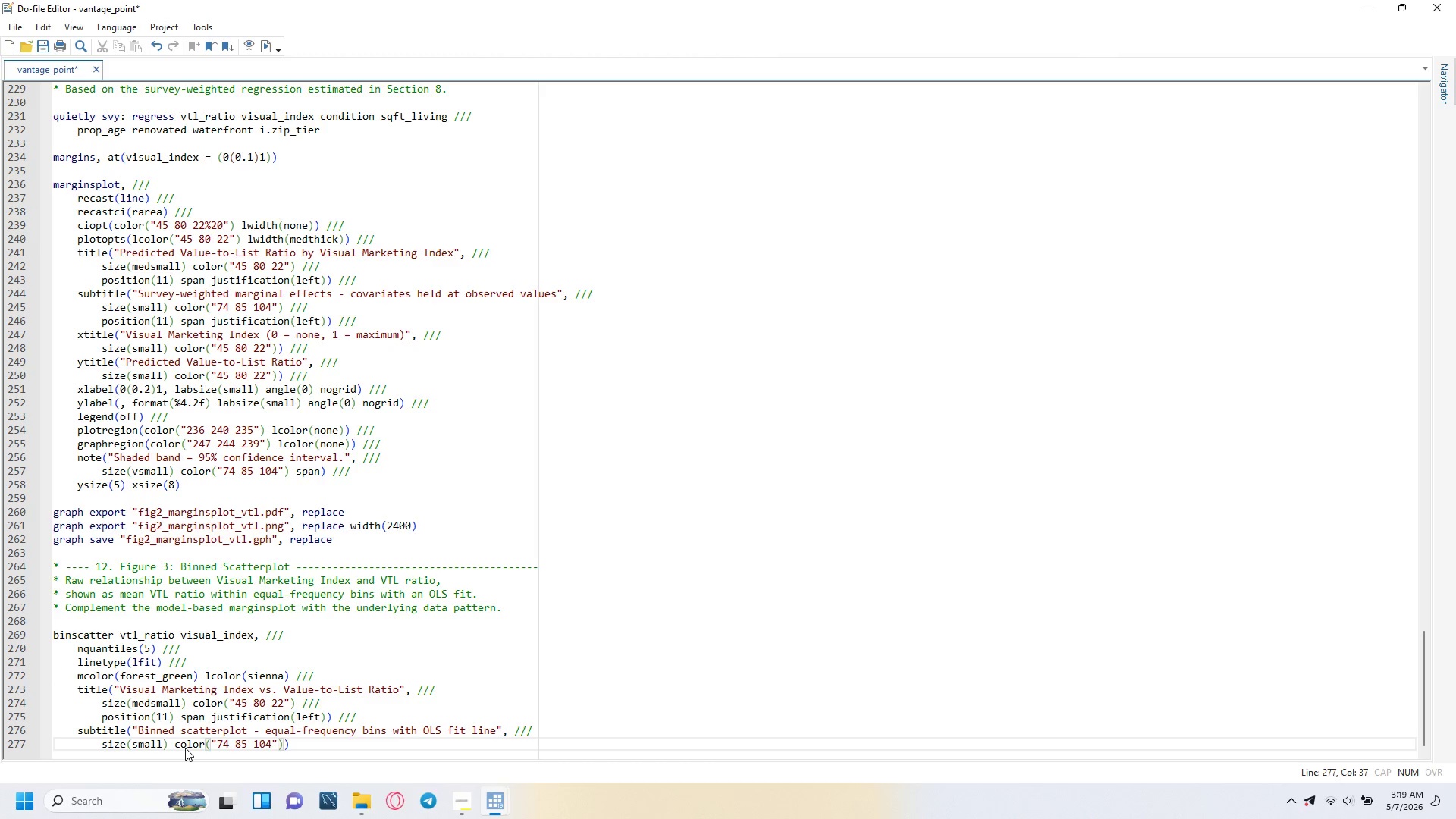 
key(ArrowDown)
 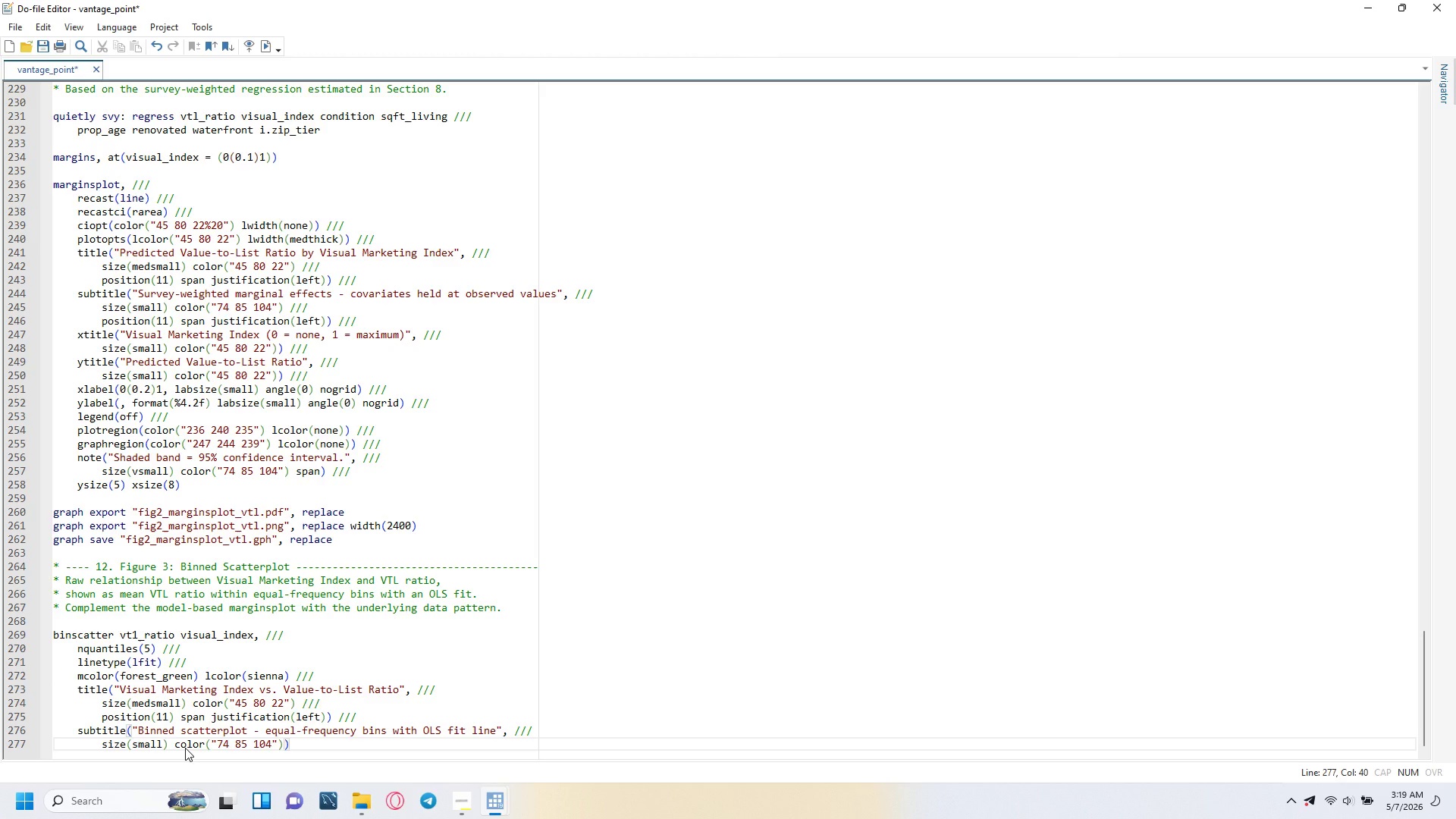 
key(Control+ControlRight)
 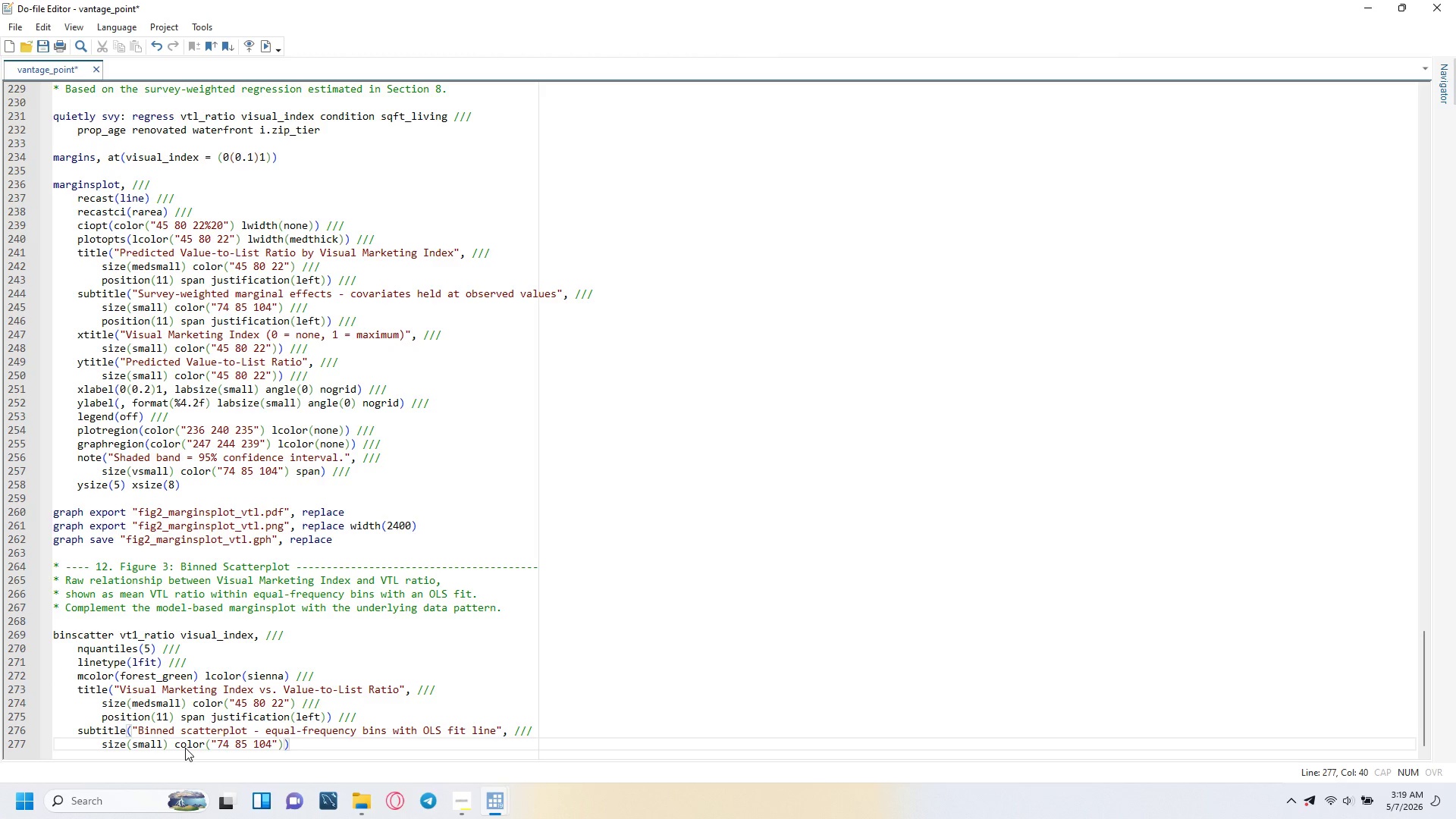 
key(Space)
 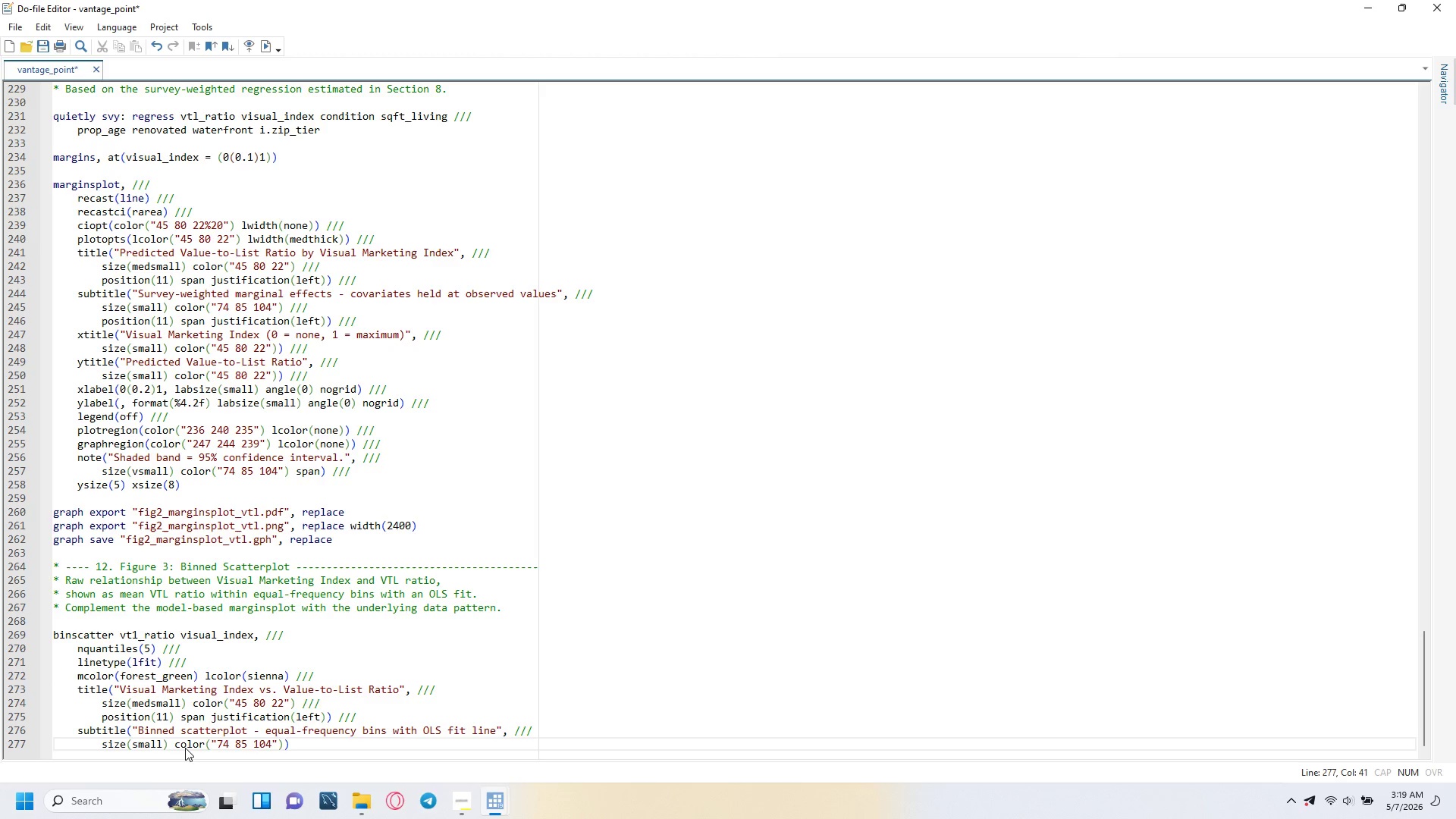 
key(Control+ControlRight)
 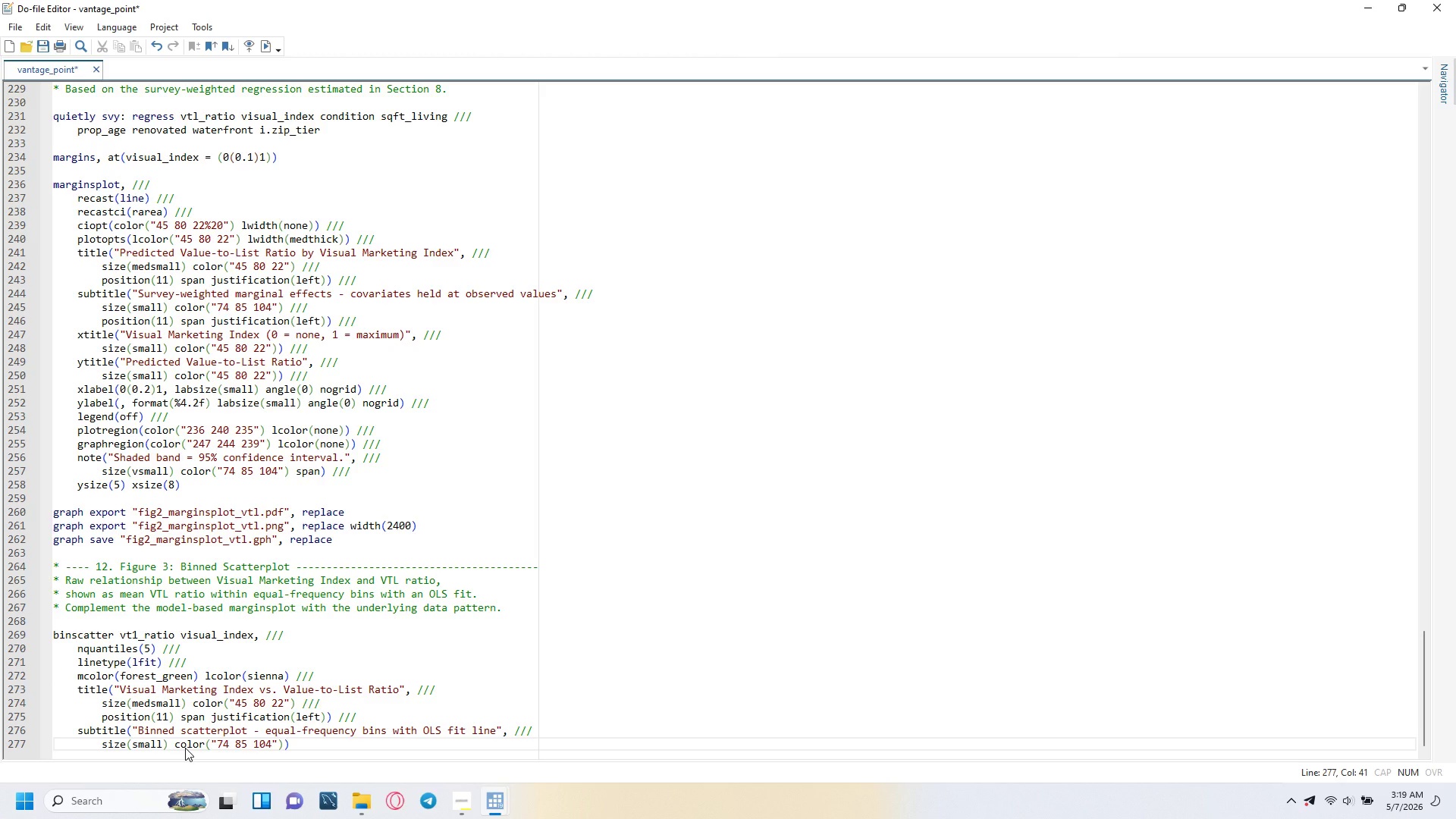 
key(Control+ControlRight)
 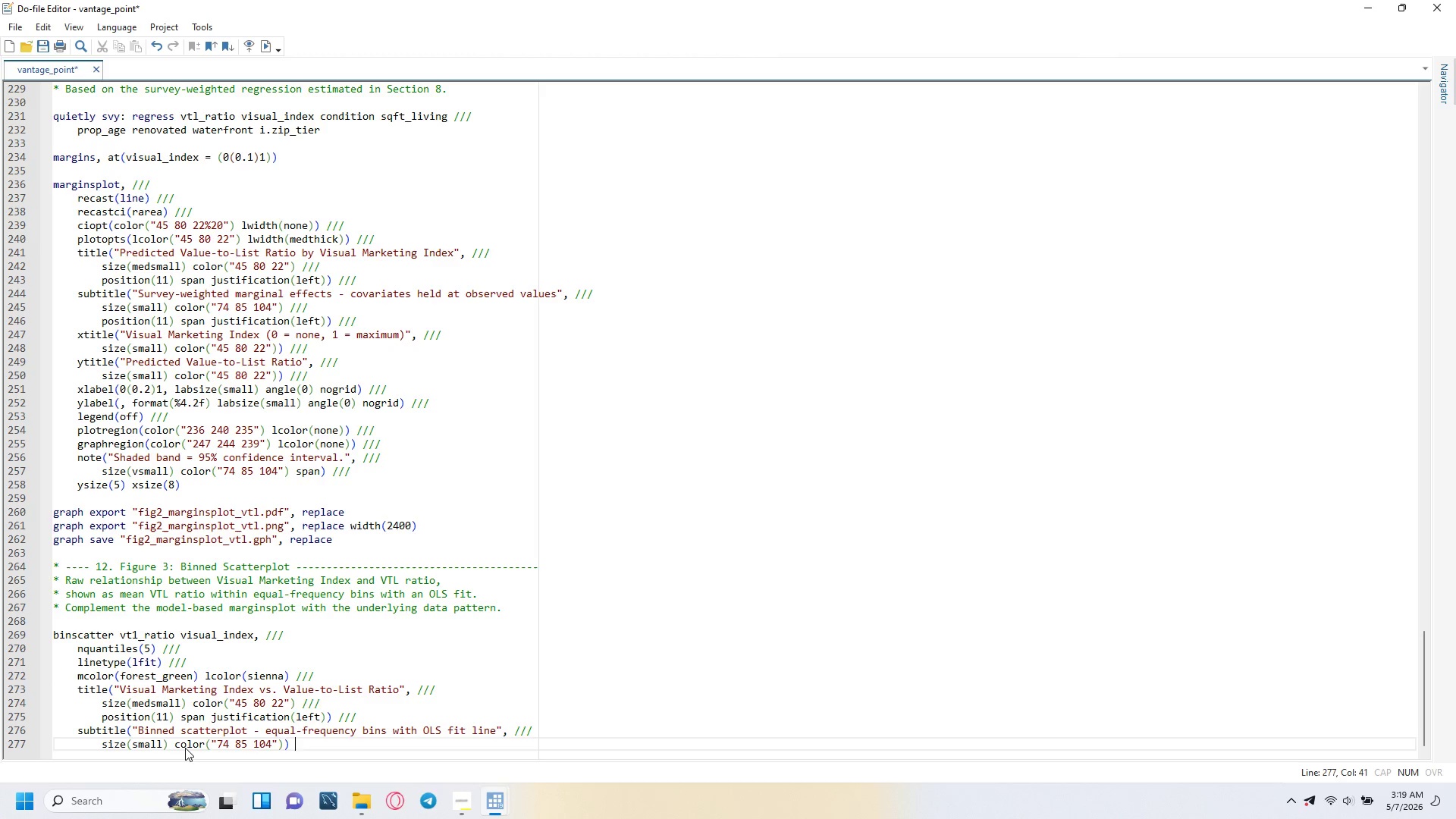 
key(ArrowLeft)
 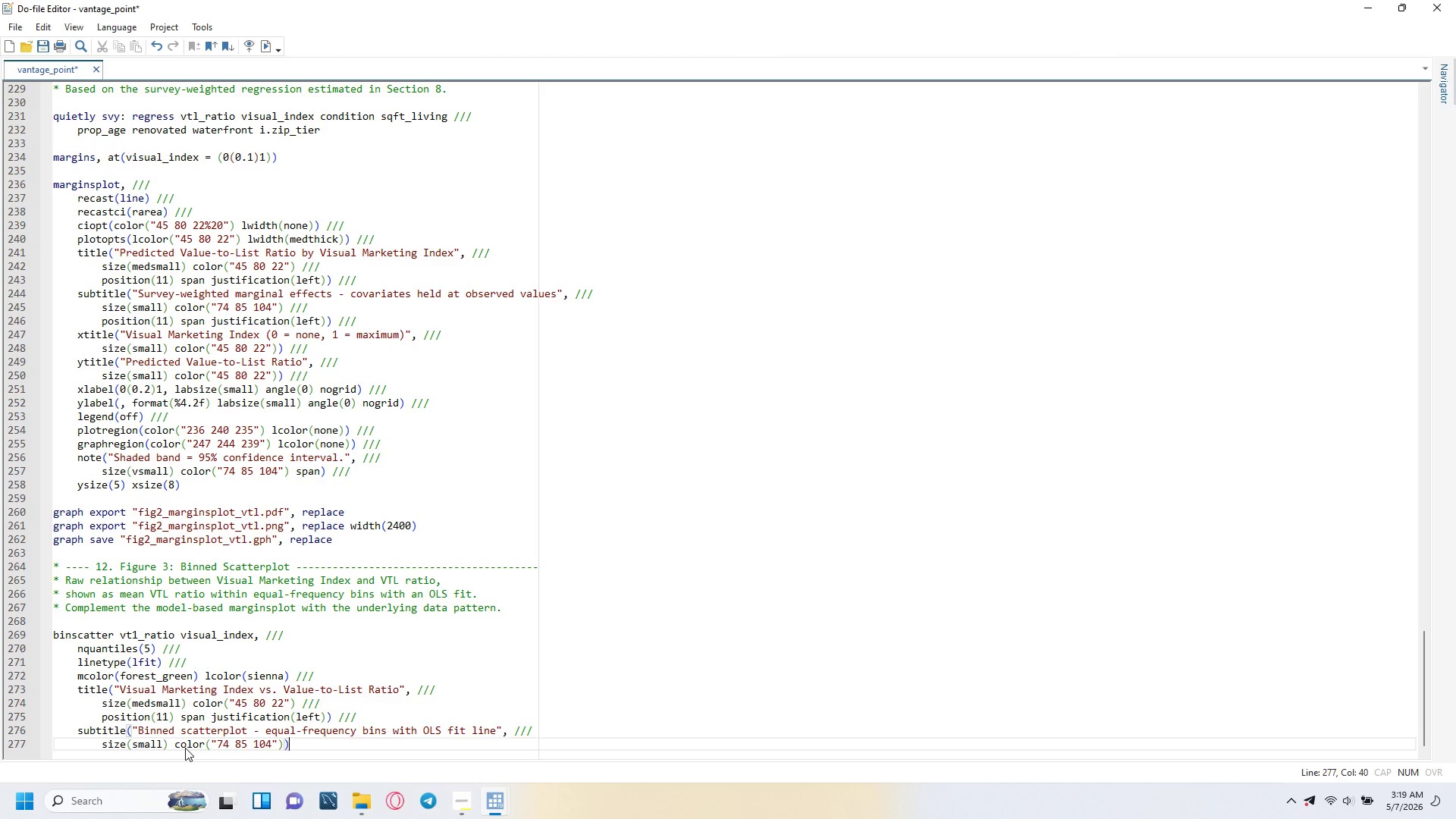 
key(ArrowLeft)
 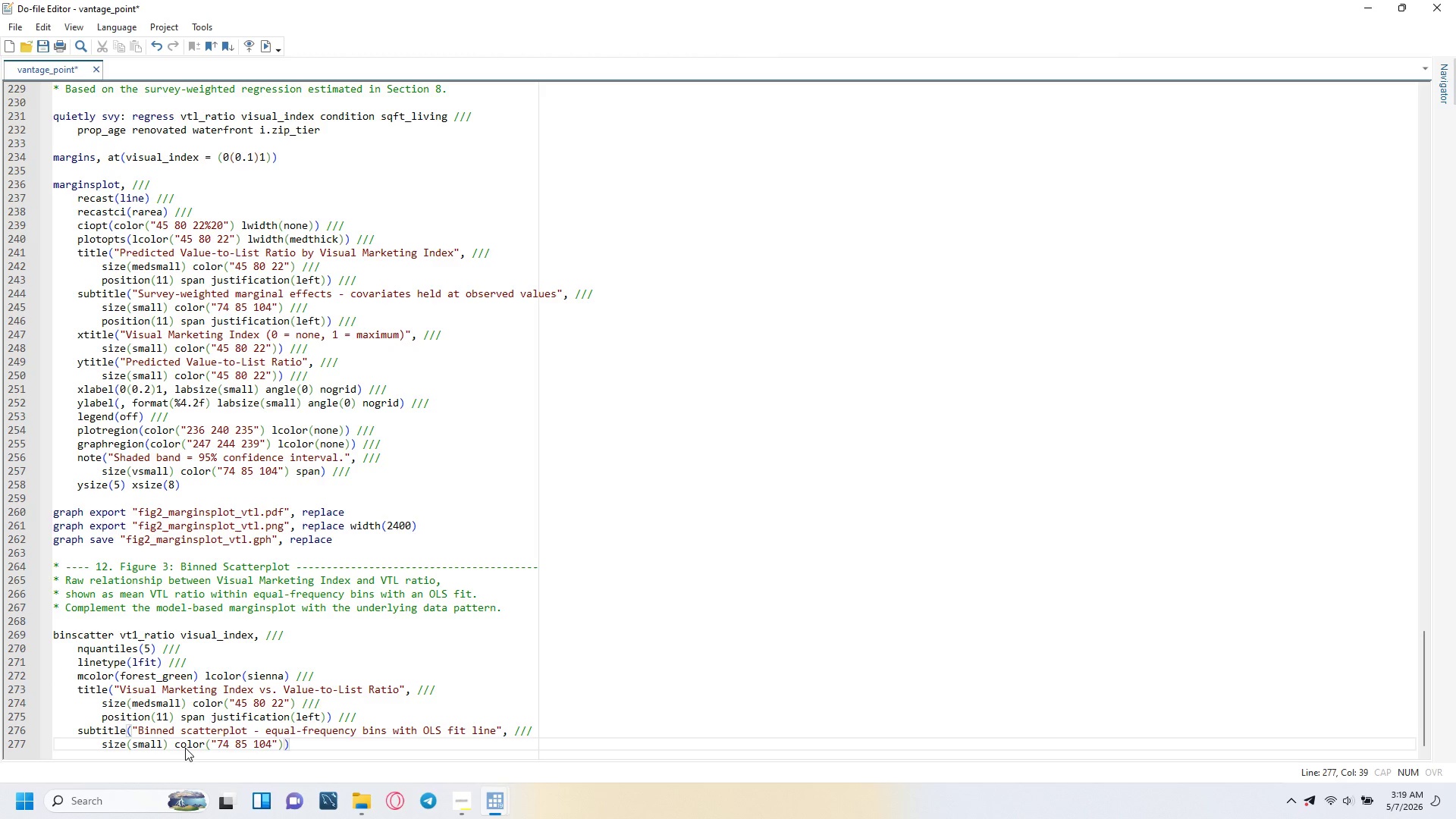 
key(Space)
 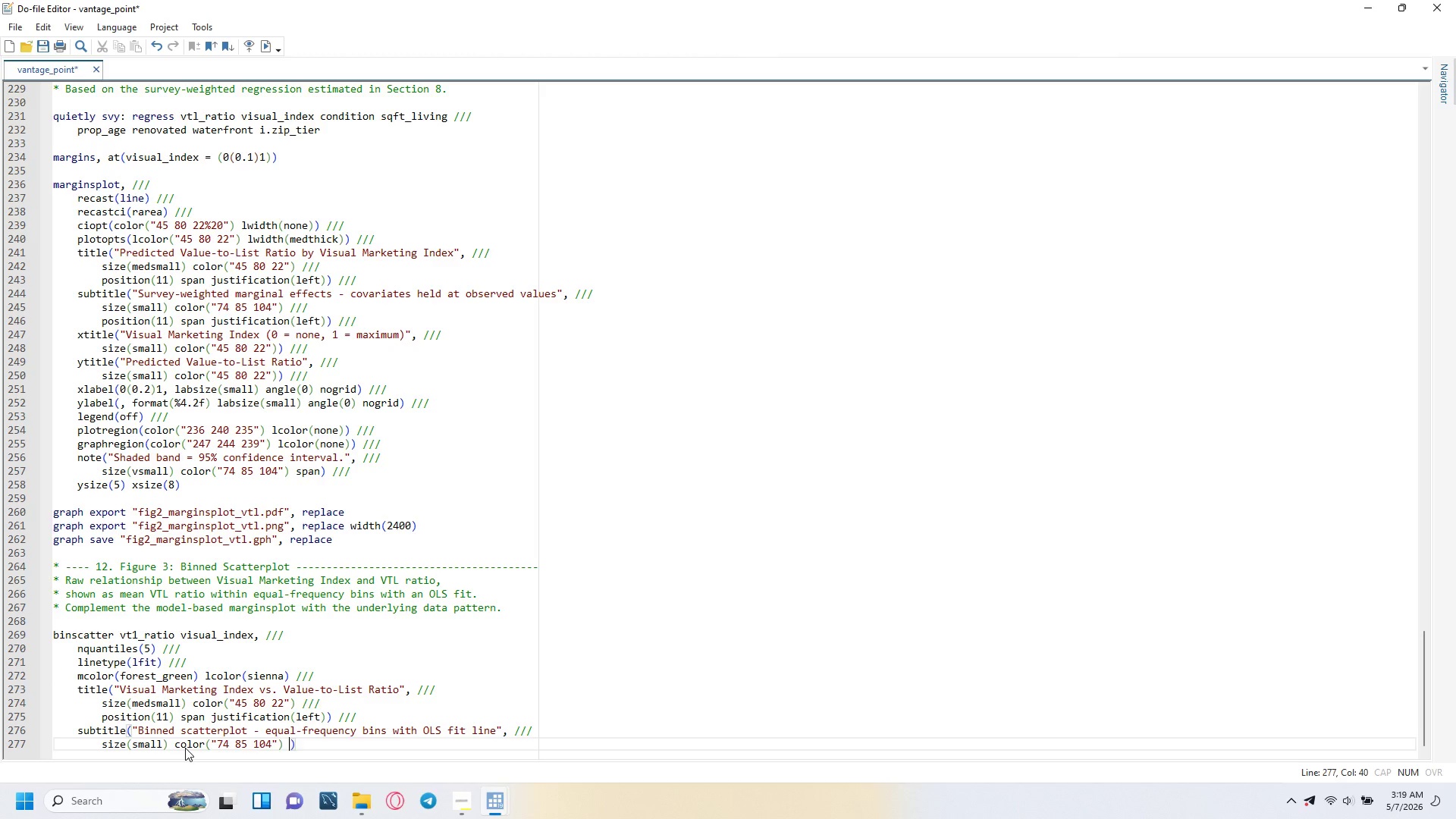 
key(Slash)
 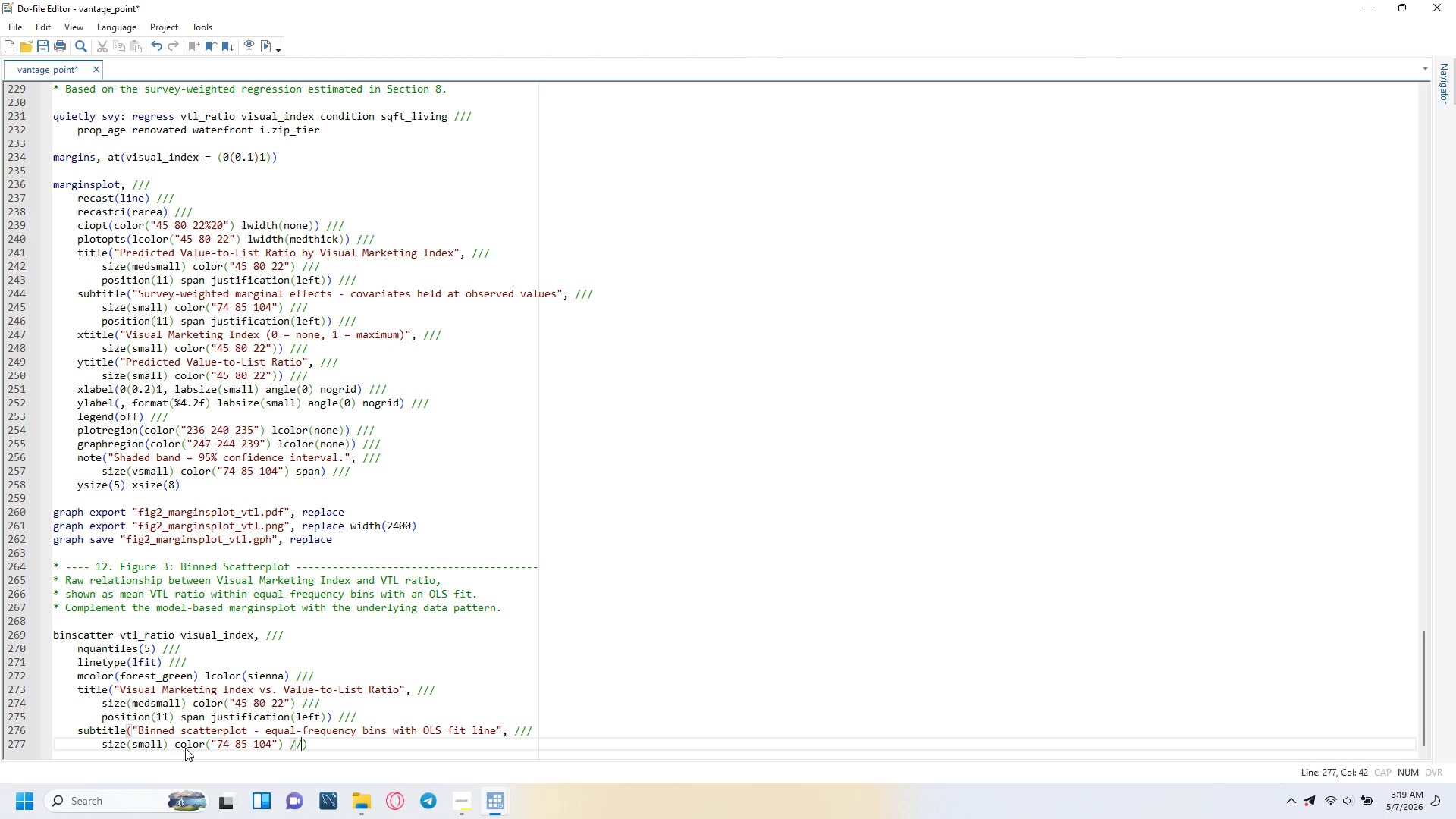 
key(Slash)
 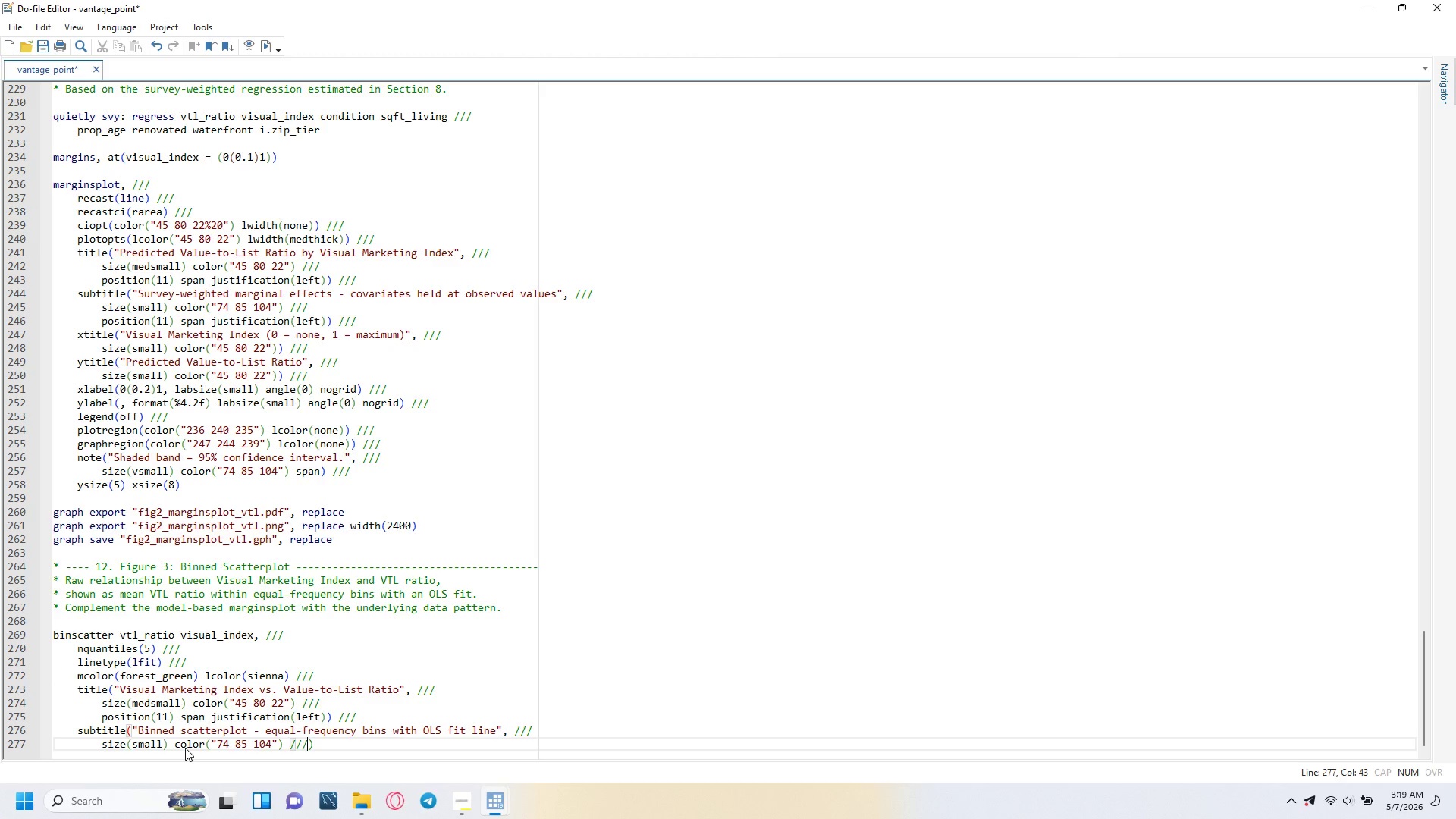 
key(Slash)
 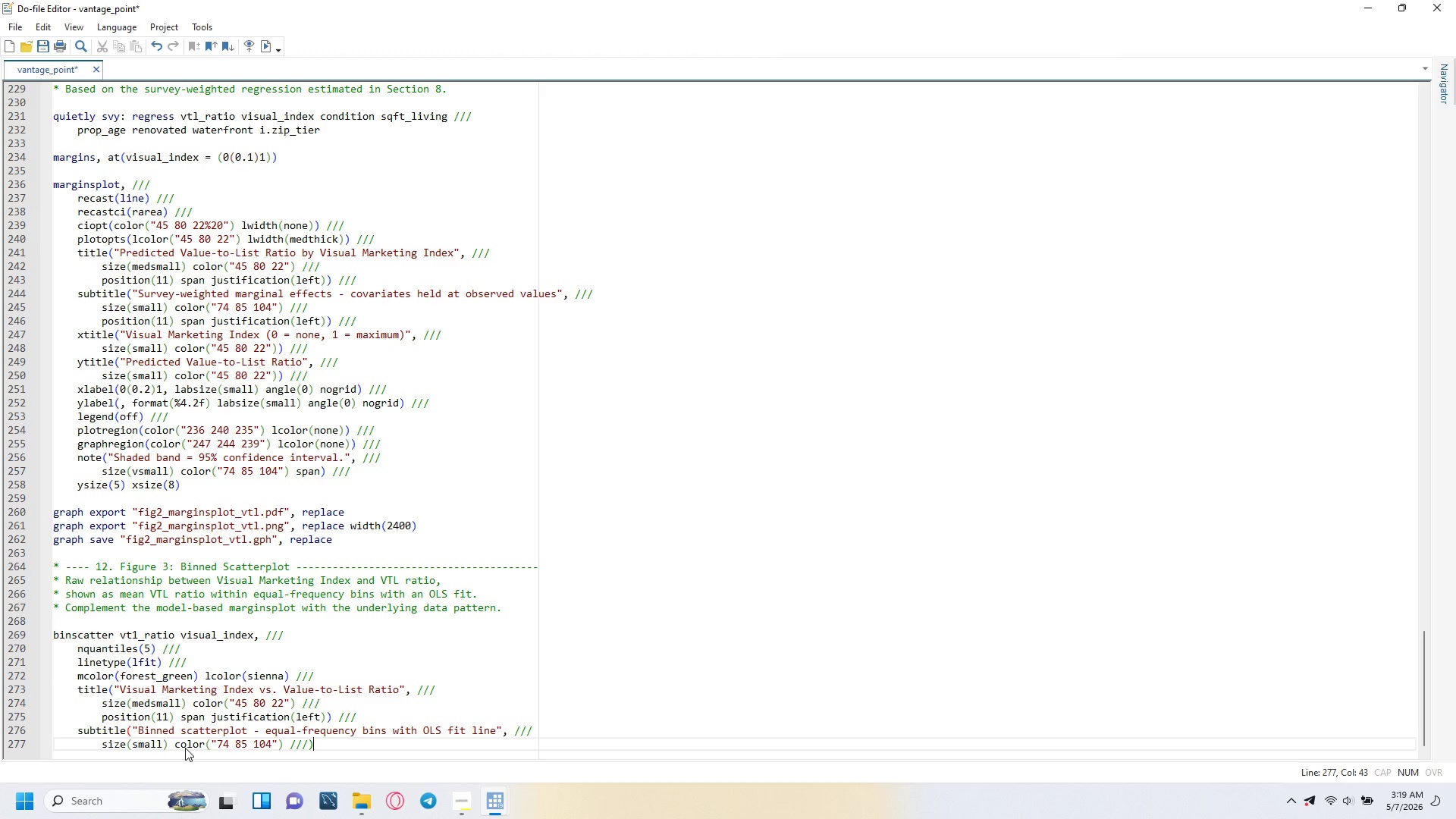 
key(ArrowRight)
 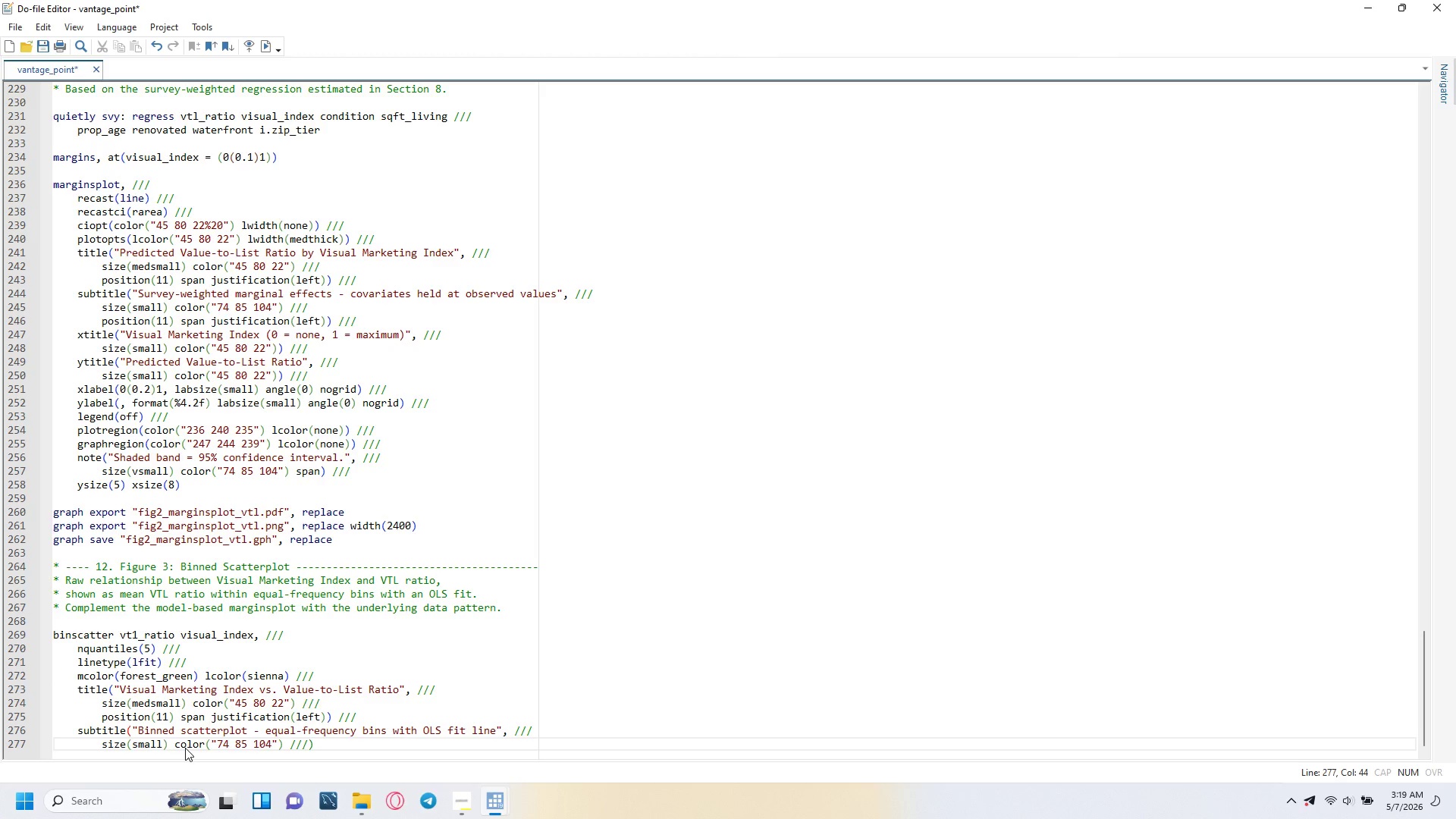 
key(Control+ControlRight)
 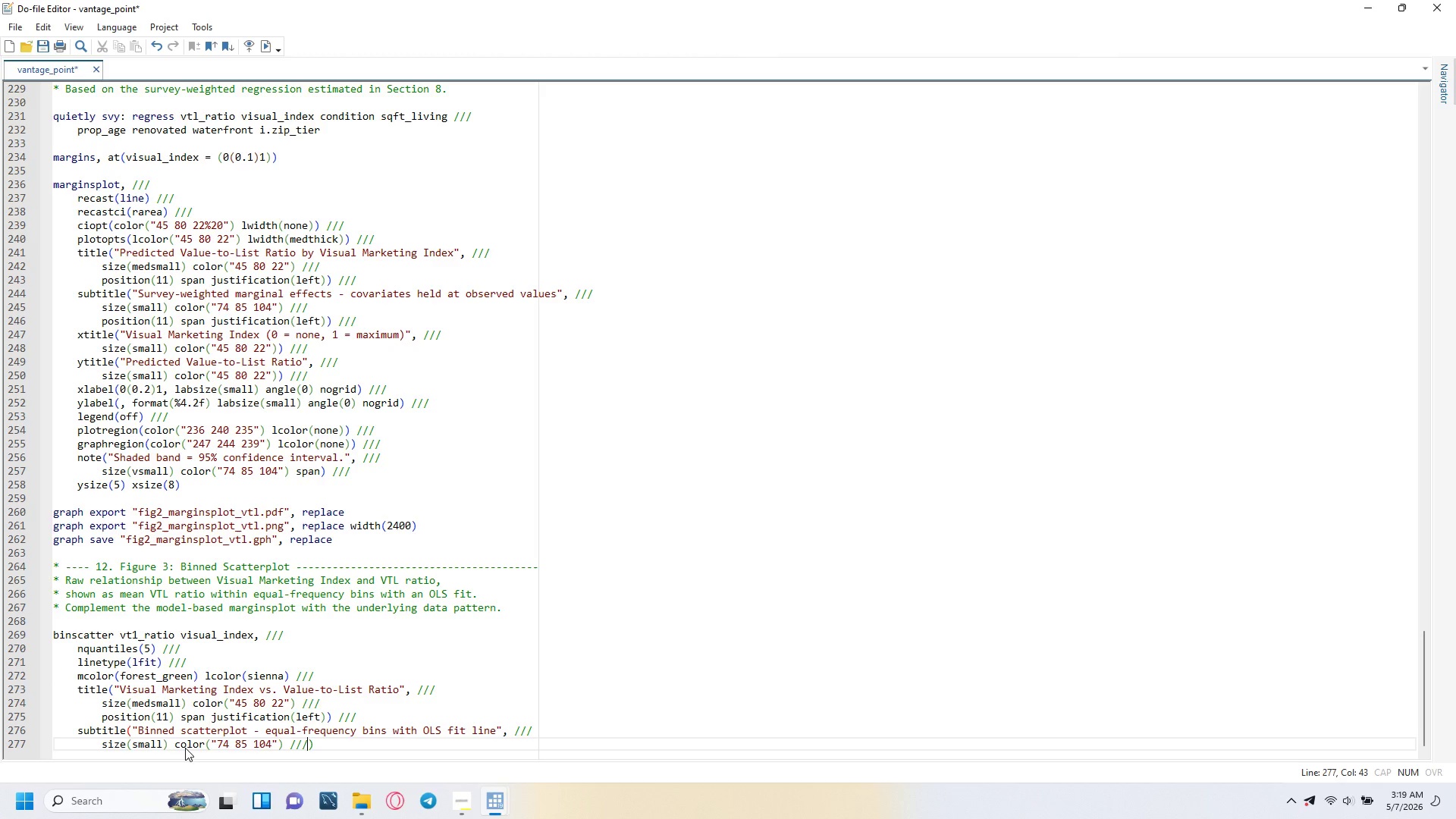 
key(ArrowLeft)
 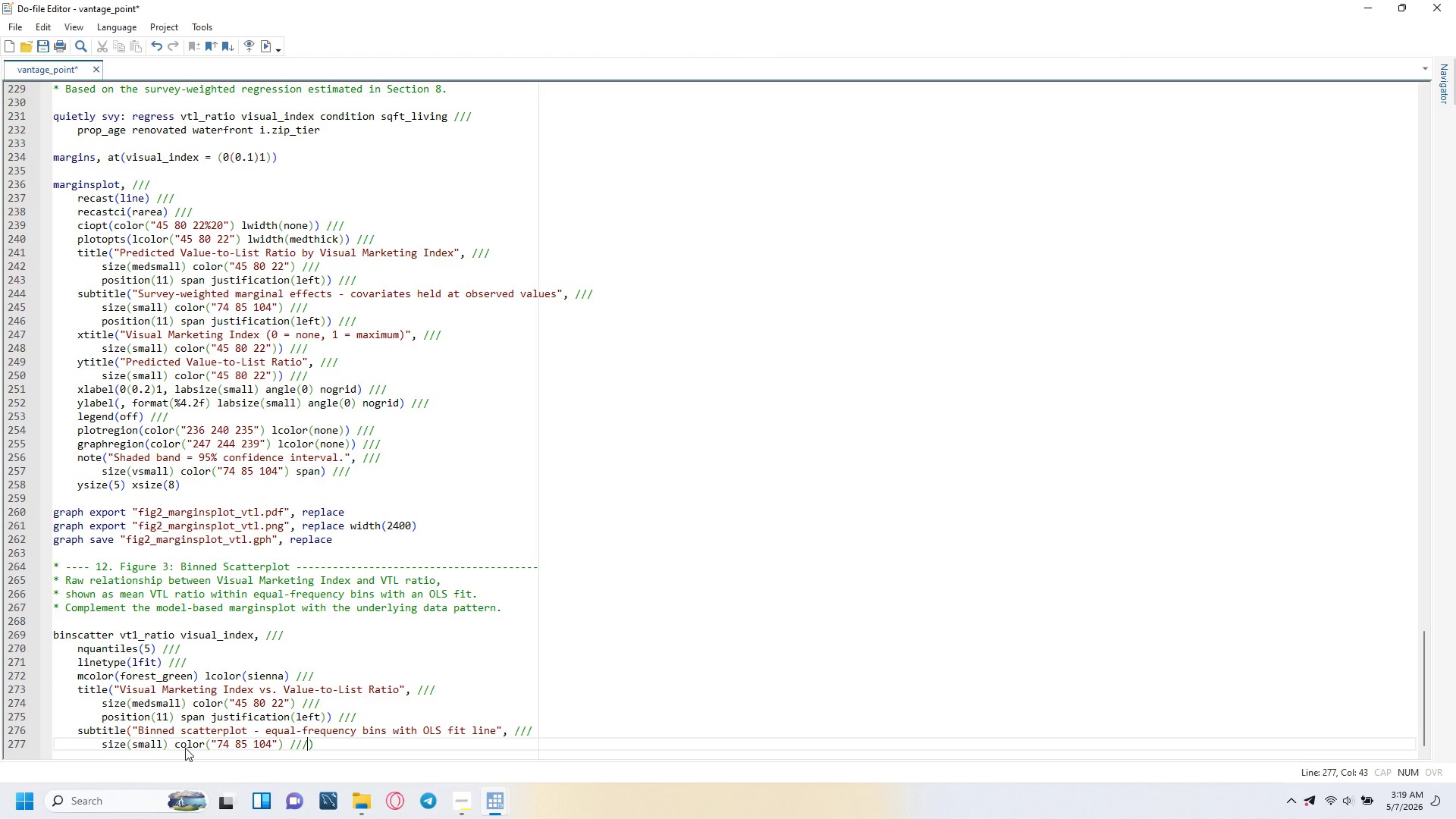 
key(Enter)
 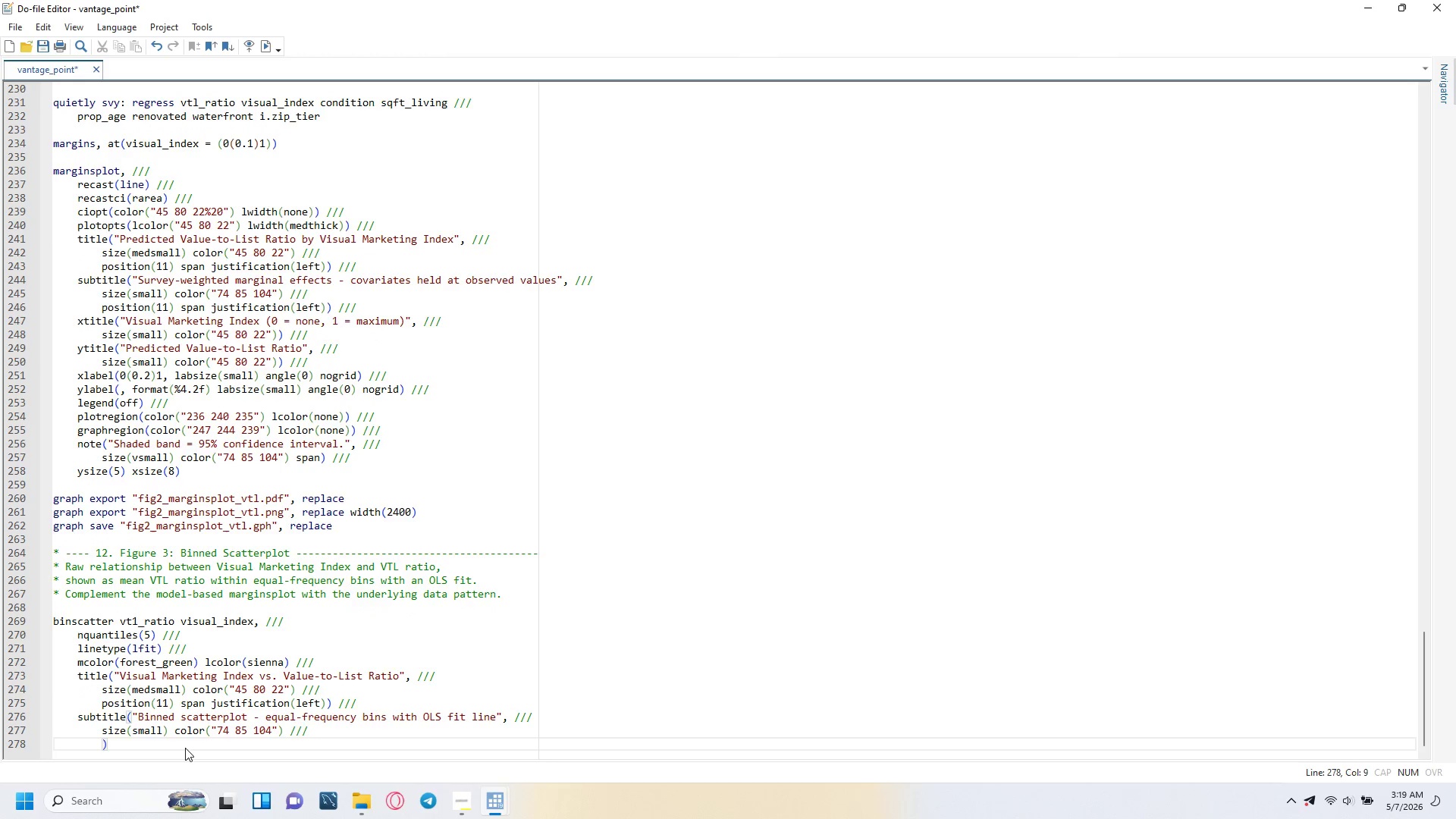 
type(position )
key(Backspace)
type((11)
 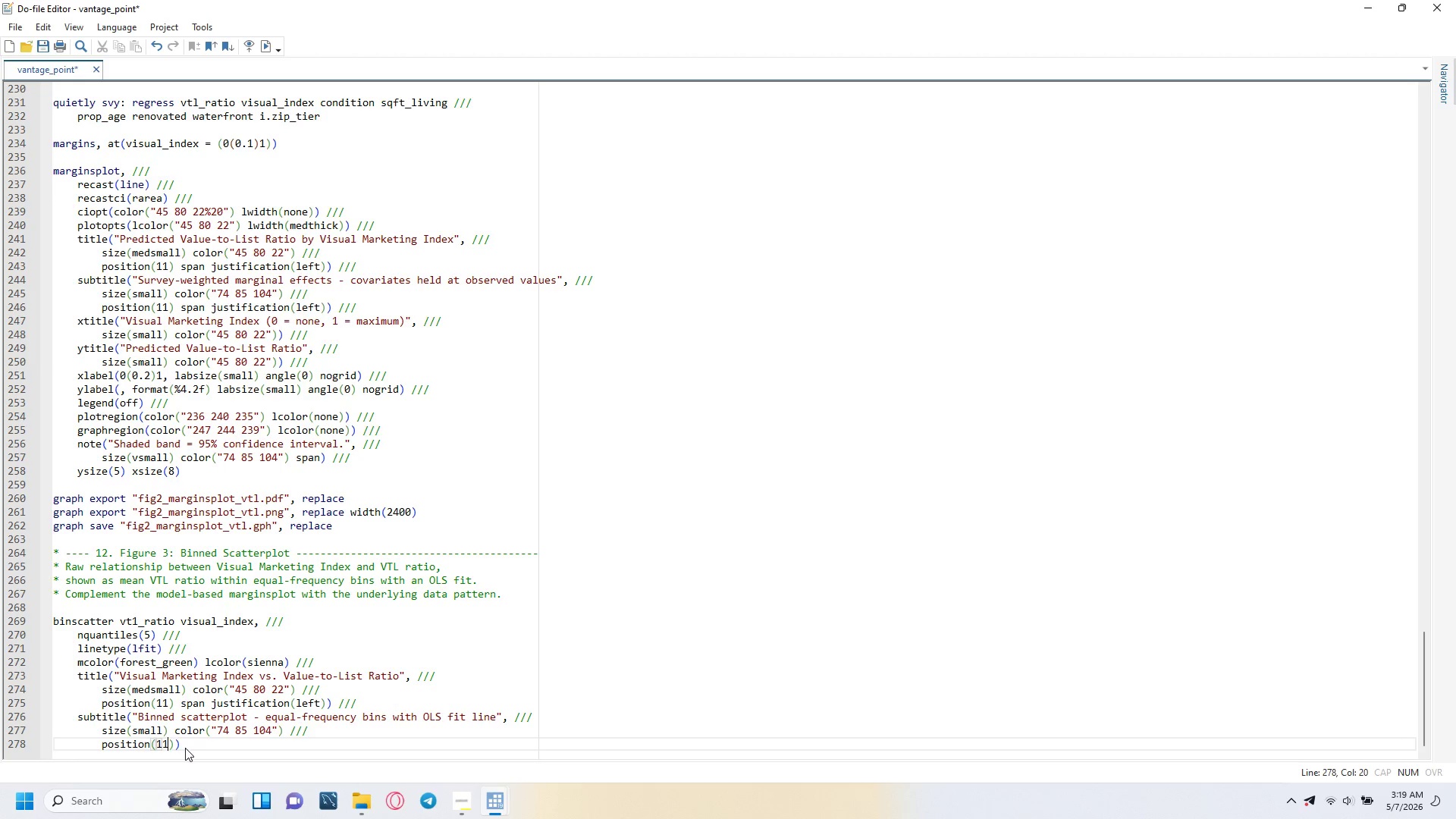 
key(ArrowRight)
 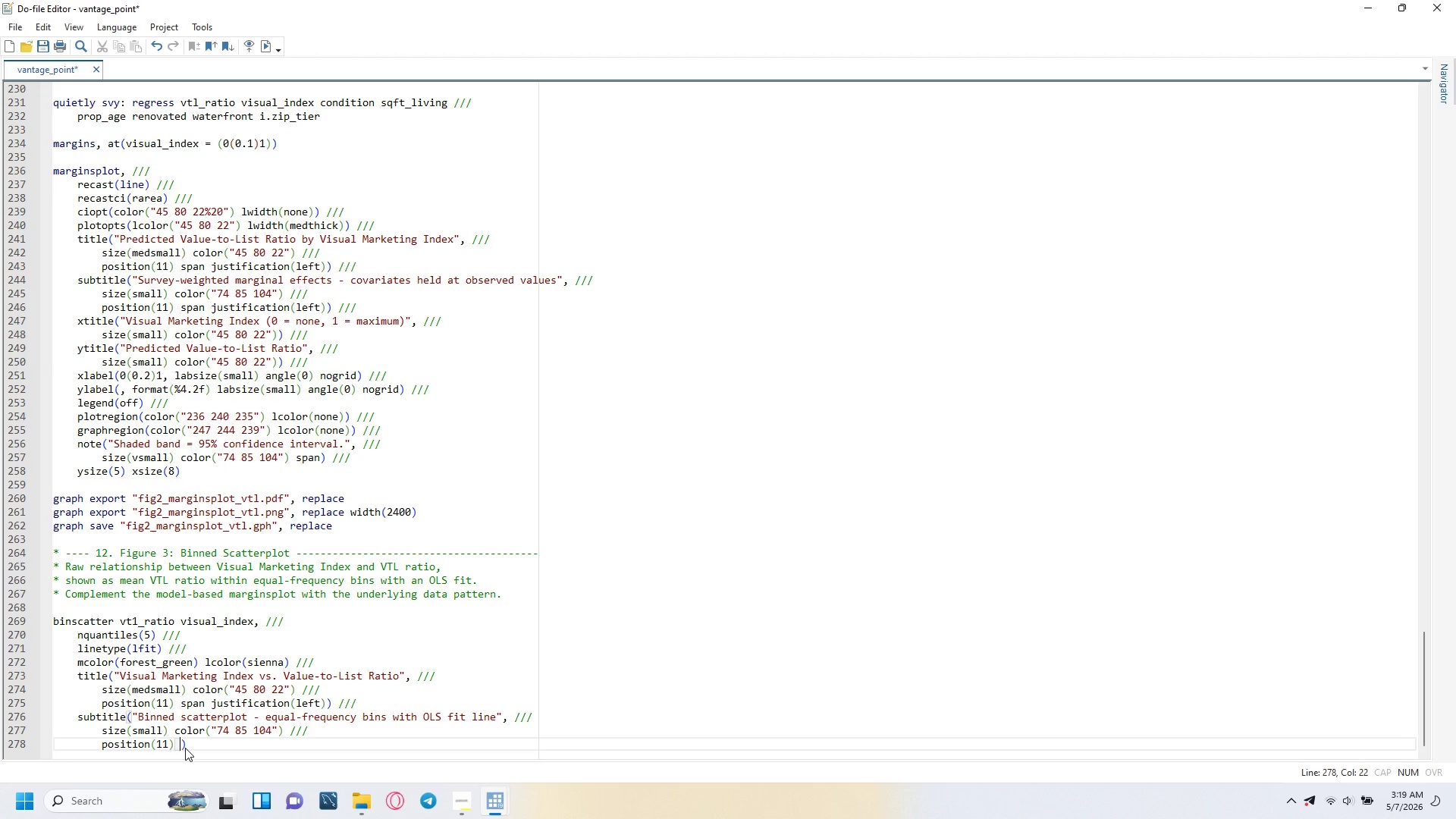 
type( span justification(LEFt)
 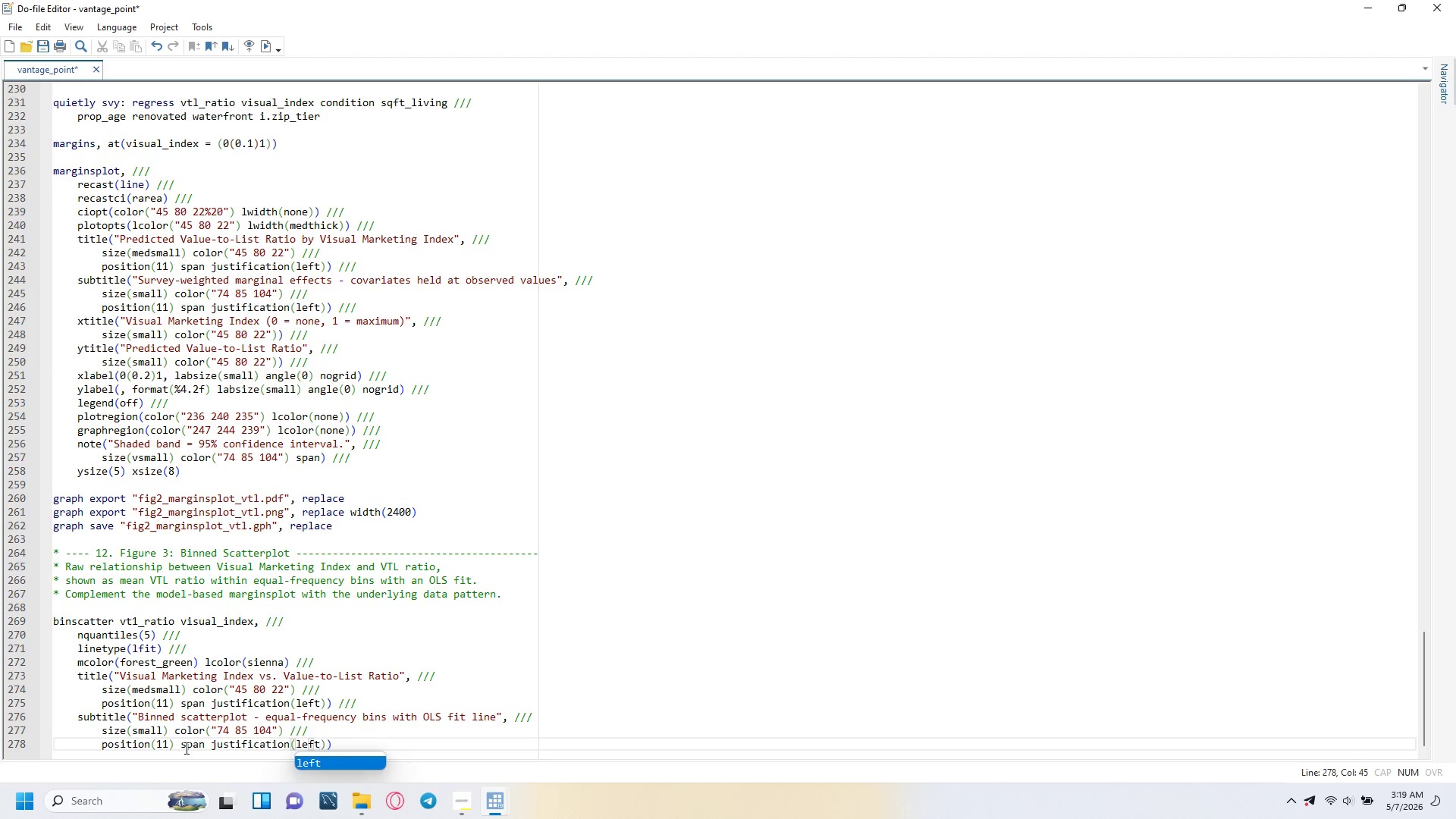 
key(ArrowRight)
 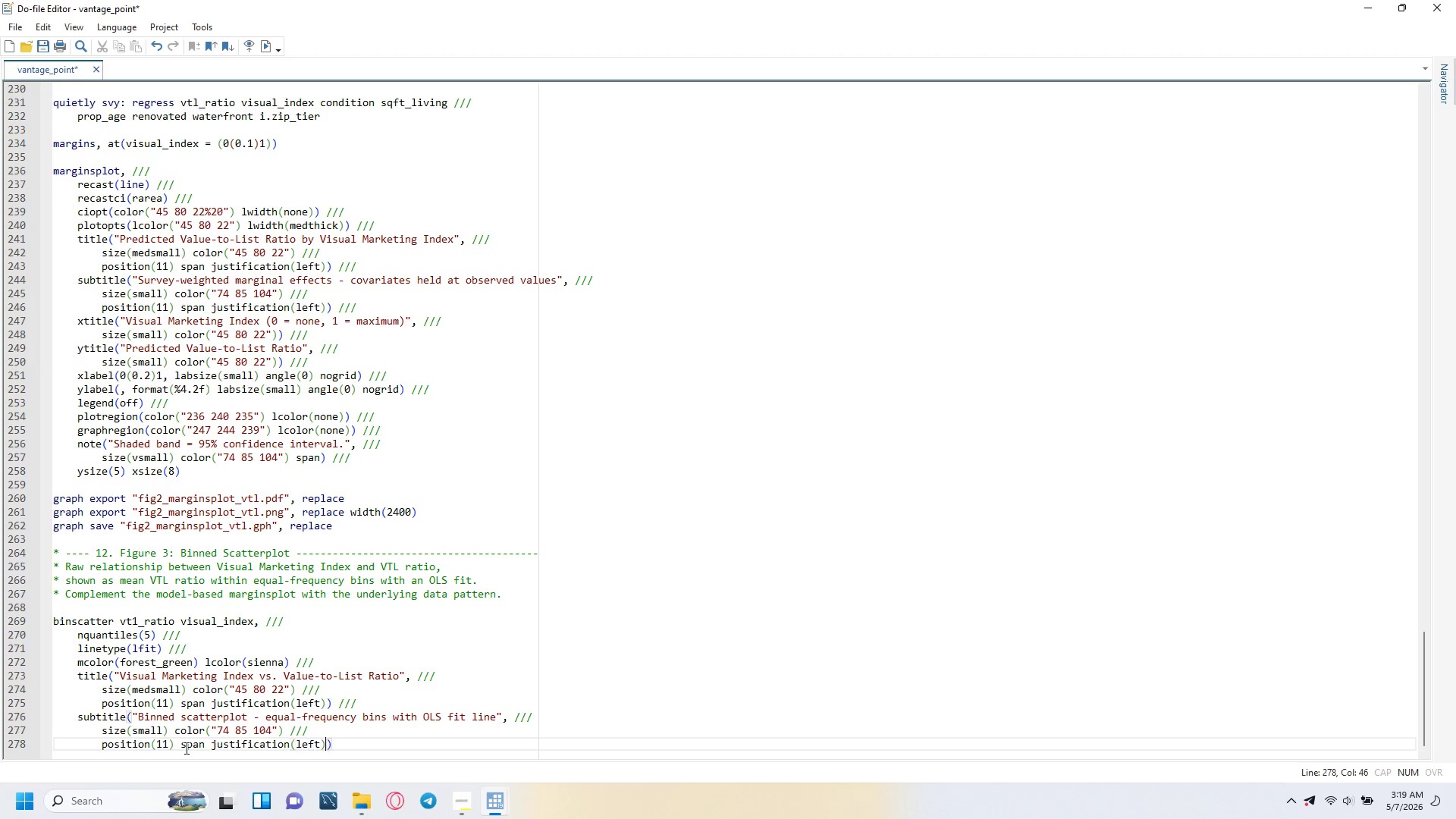 
key(Space)
 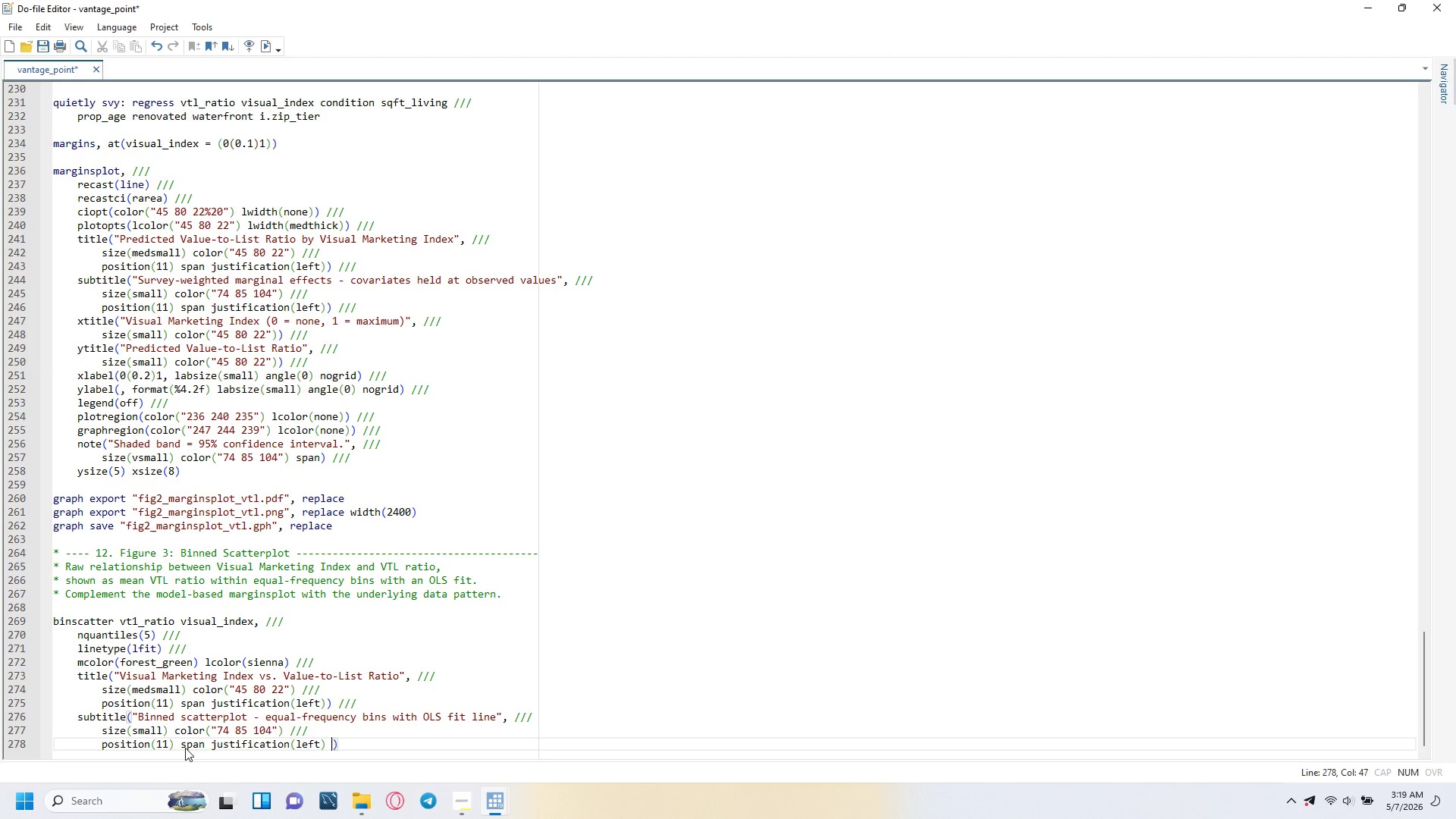 
key(Backspace)
 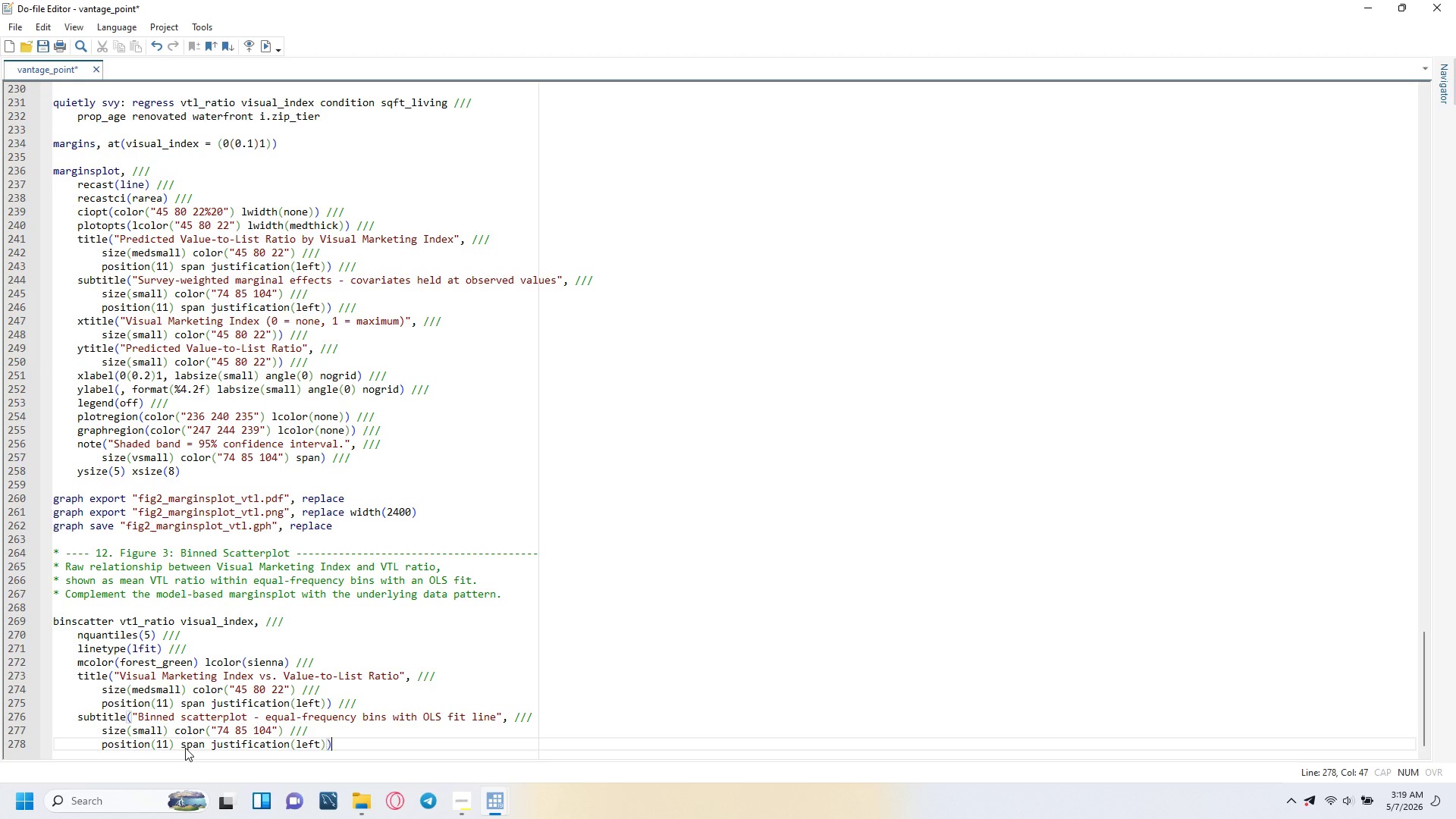 
key(ArrowRight)
 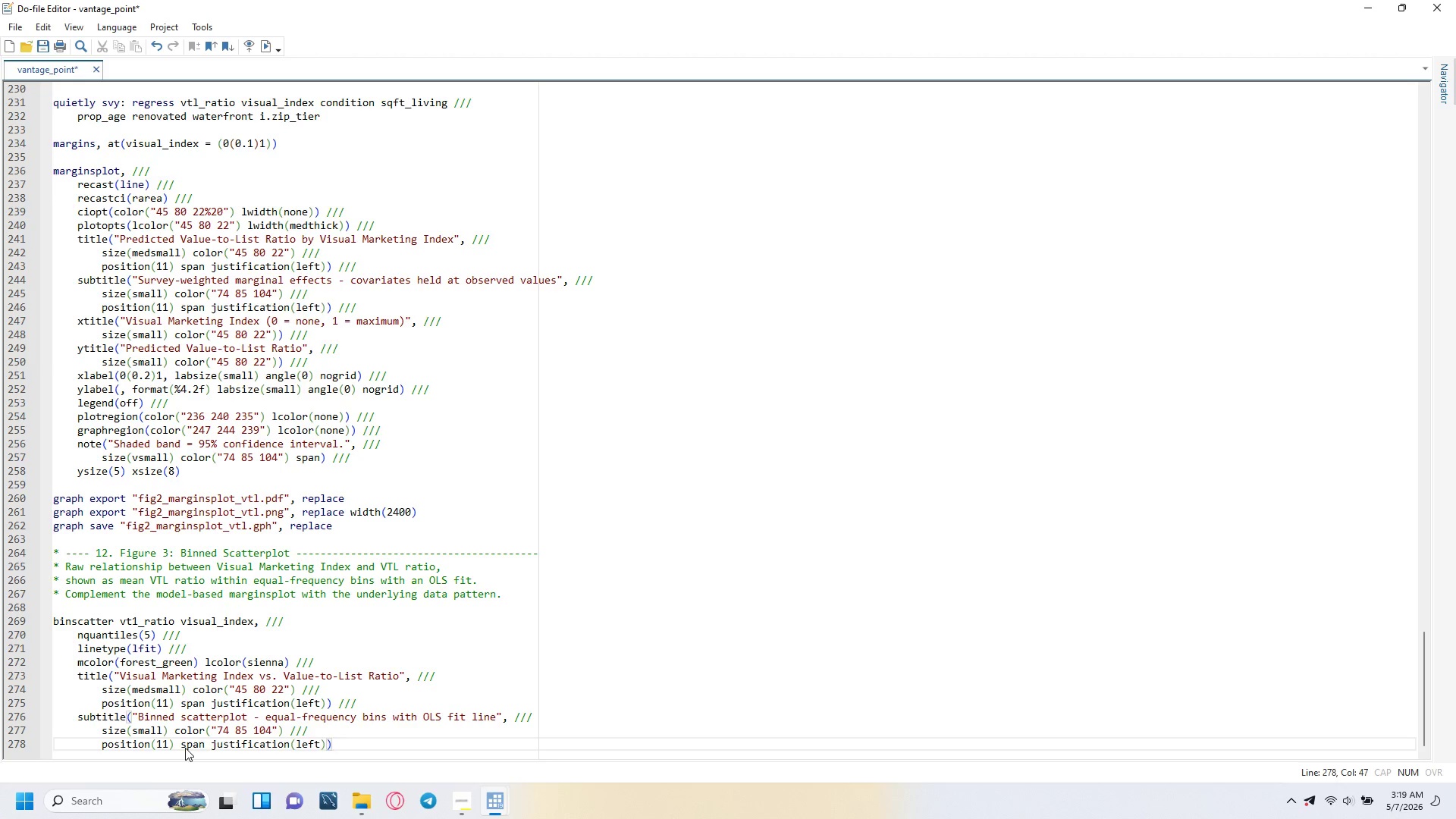 
key(Slash)
 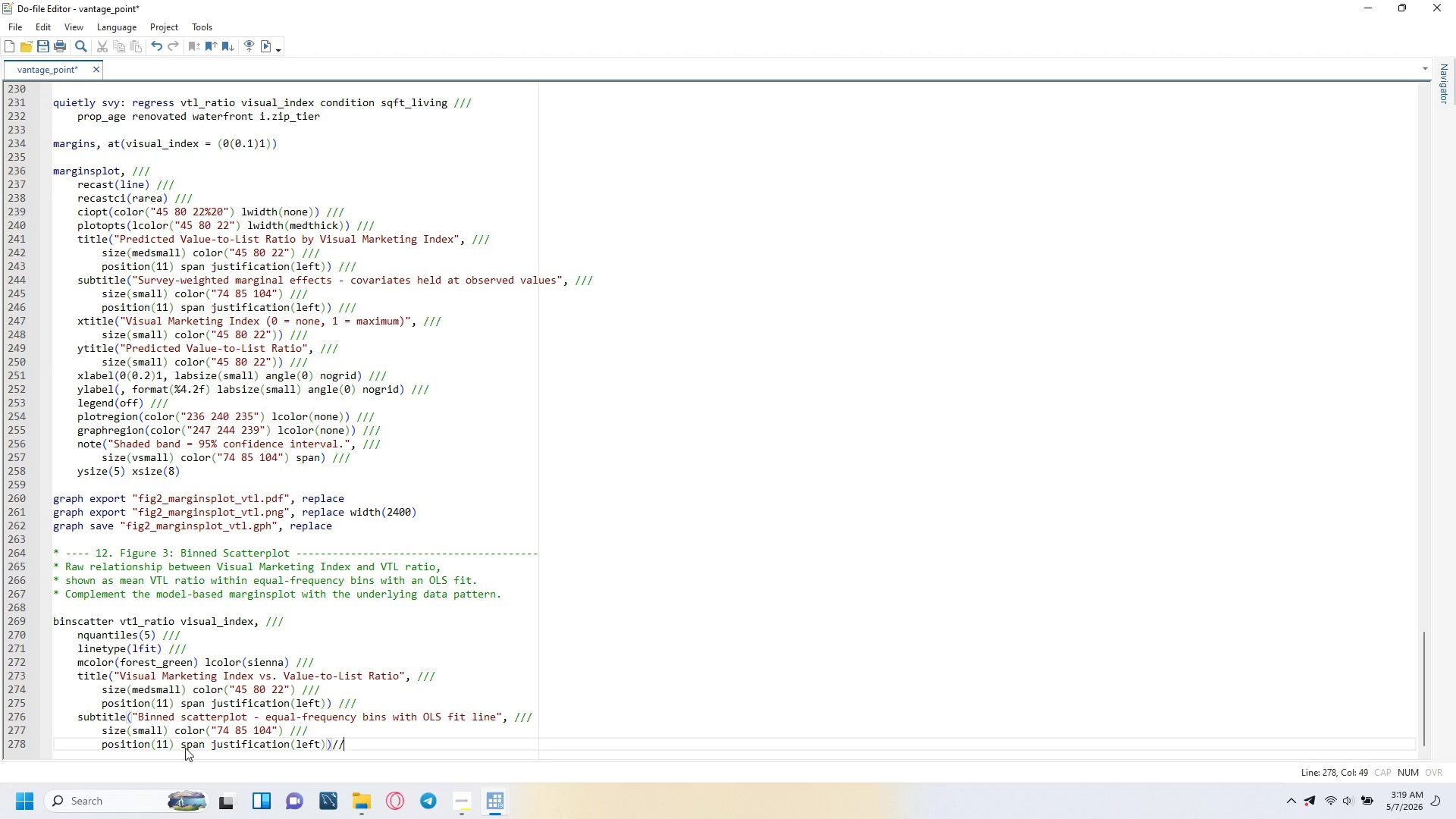 
key(Slash)
 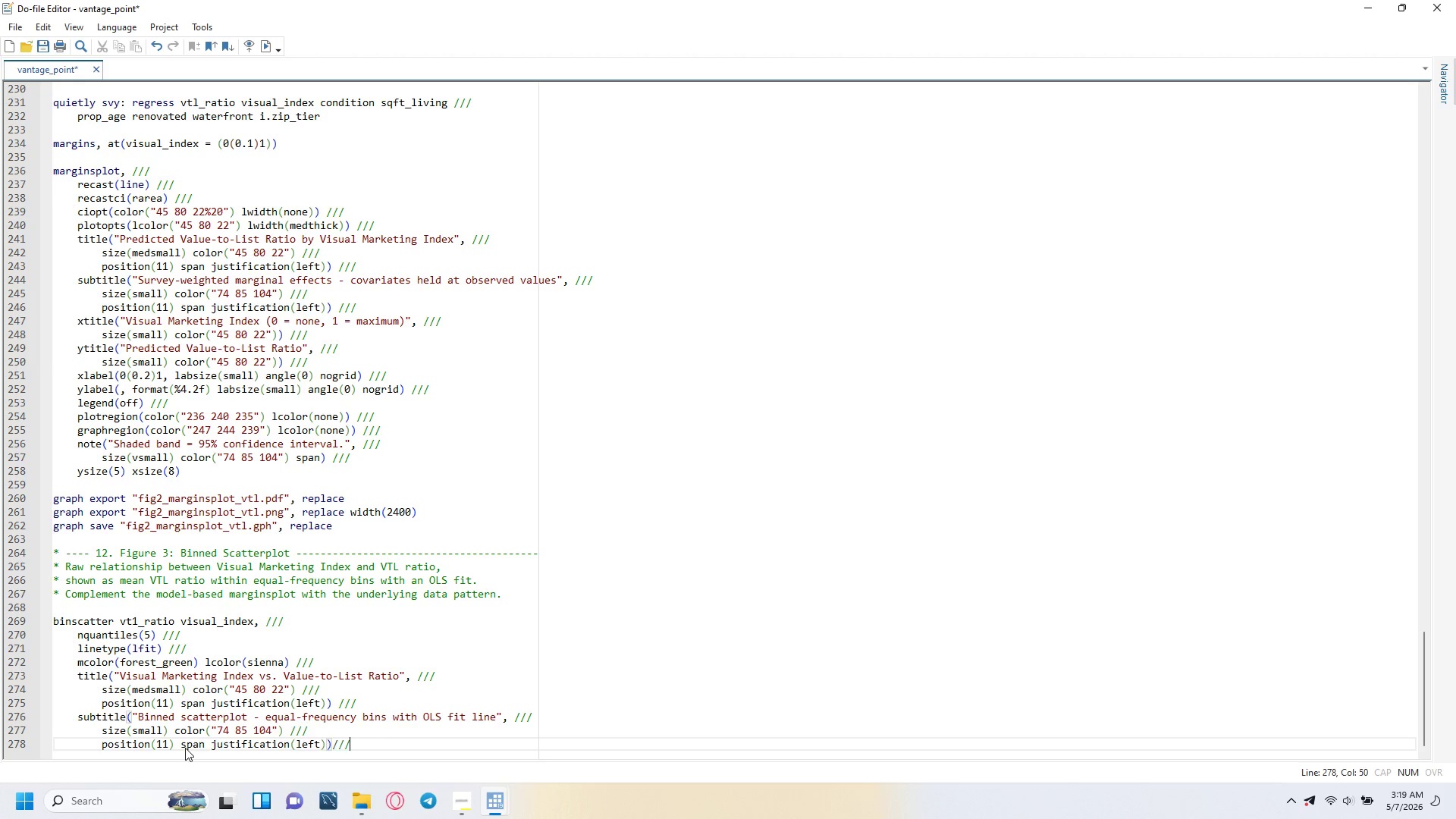 
key(Slash)
 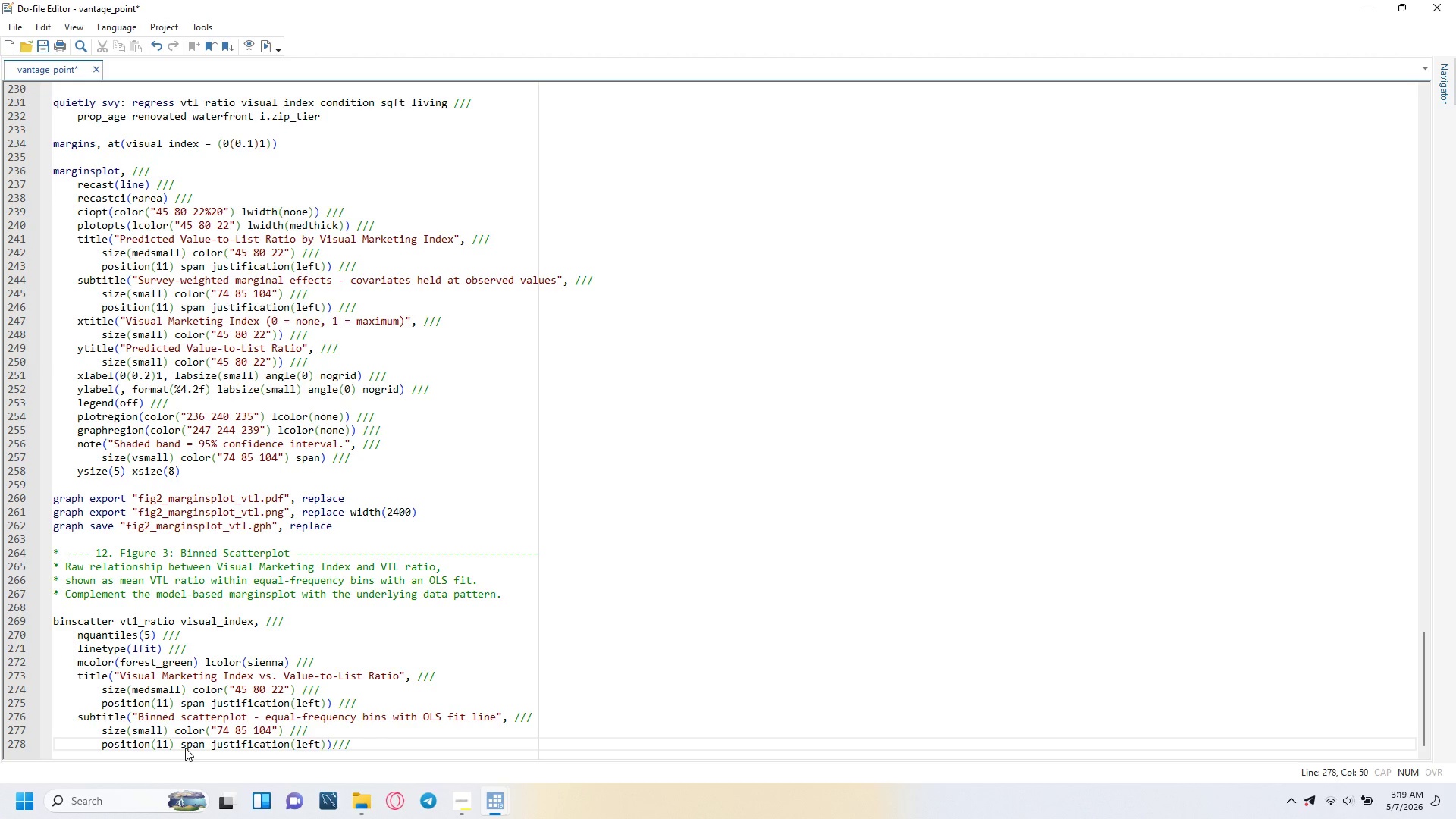 
key(ArrowLeft)
 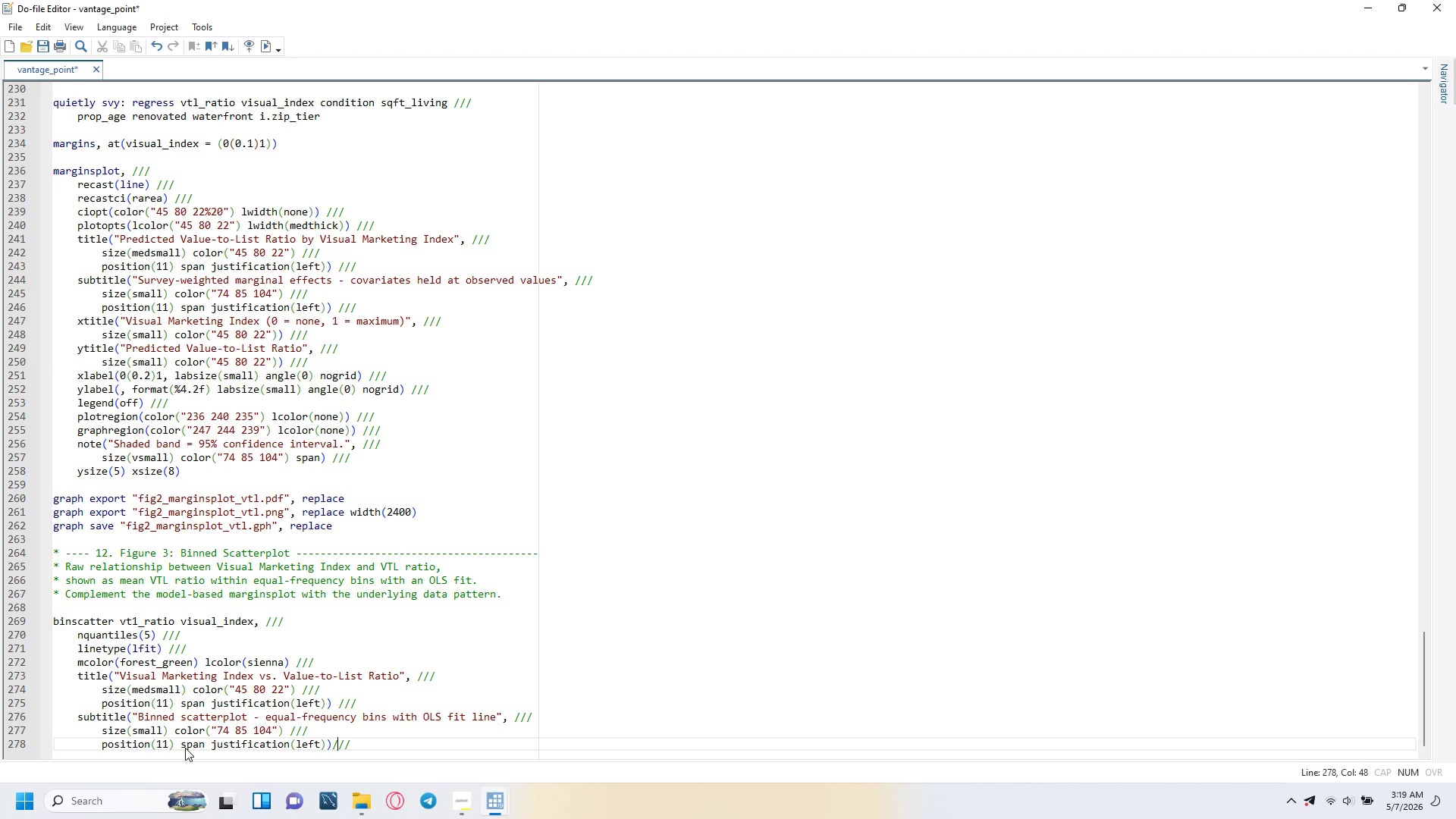 
key(ArrowLeft)
 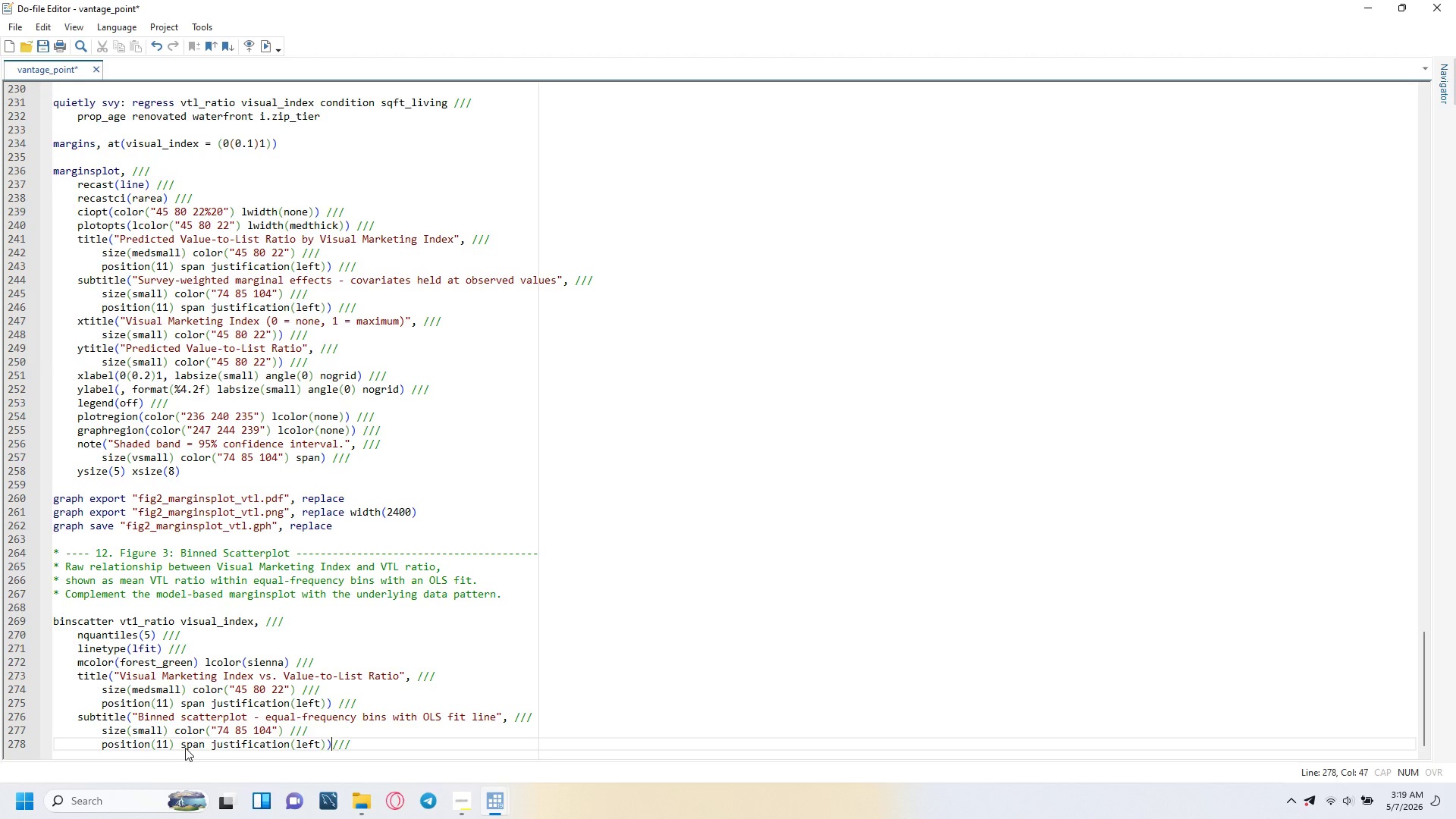 
key(ArrowLeft)
 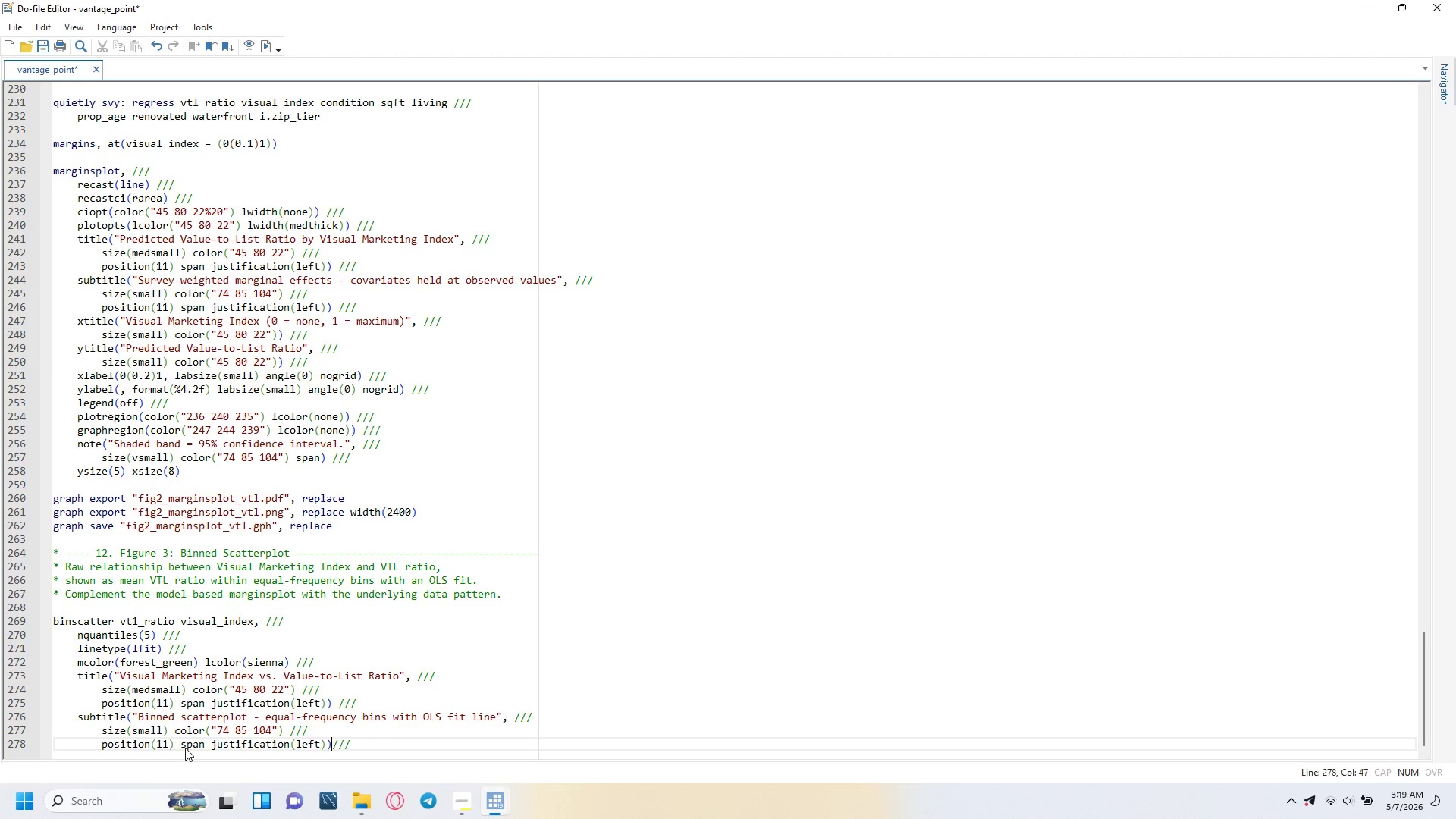 
key(Space)
 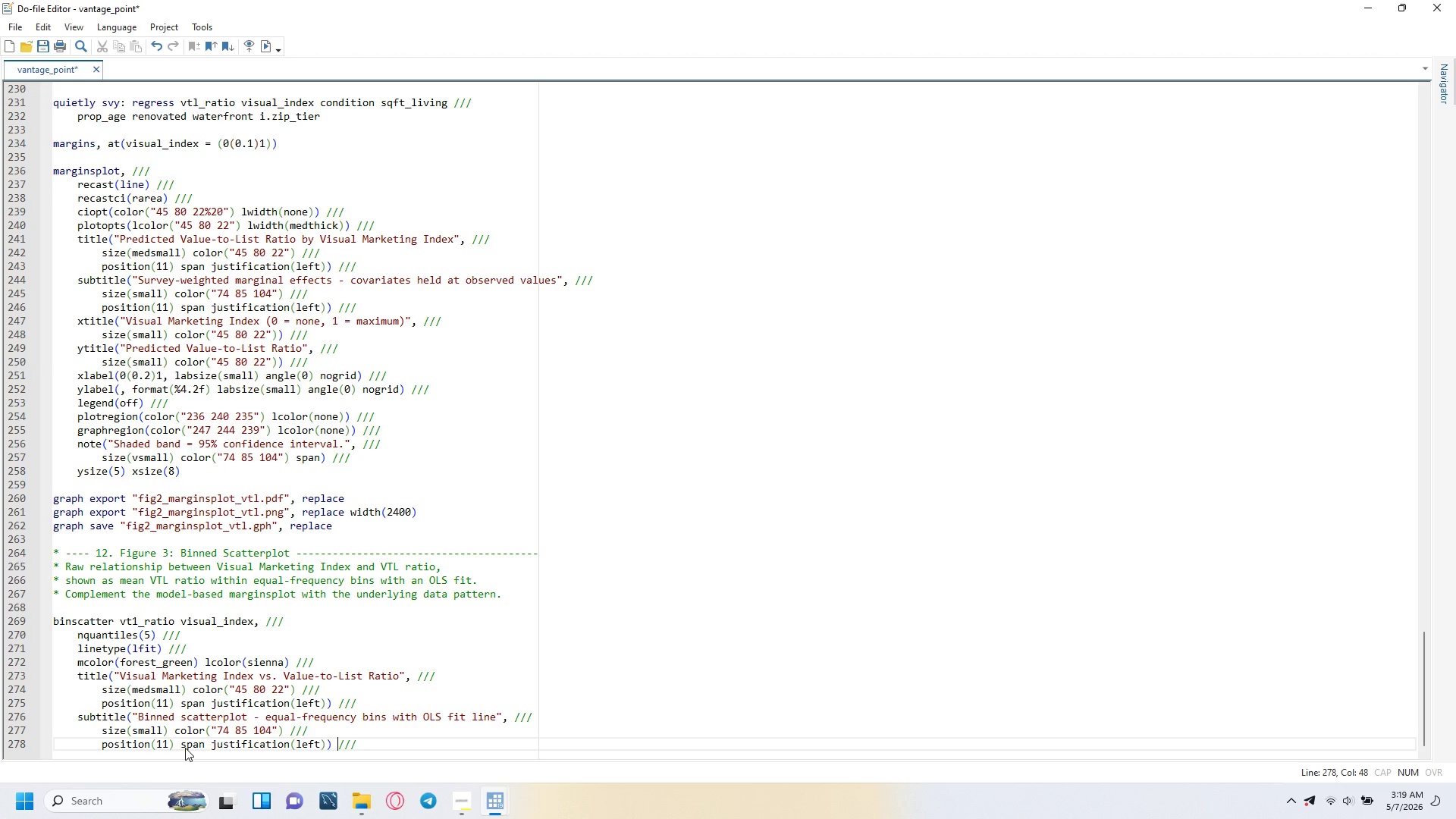 
key(ArrowRight)
 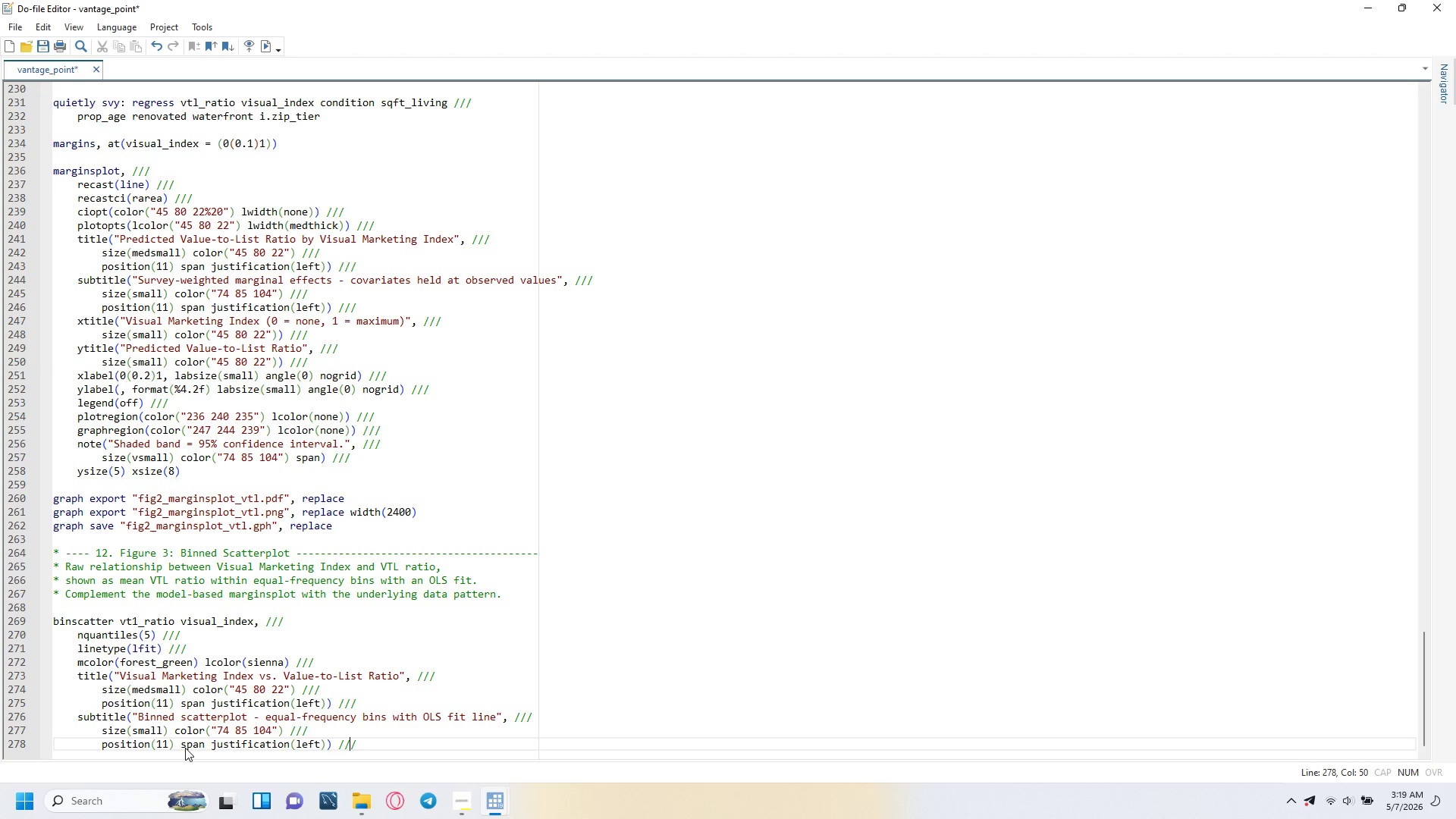 
key(ArrowRight)
 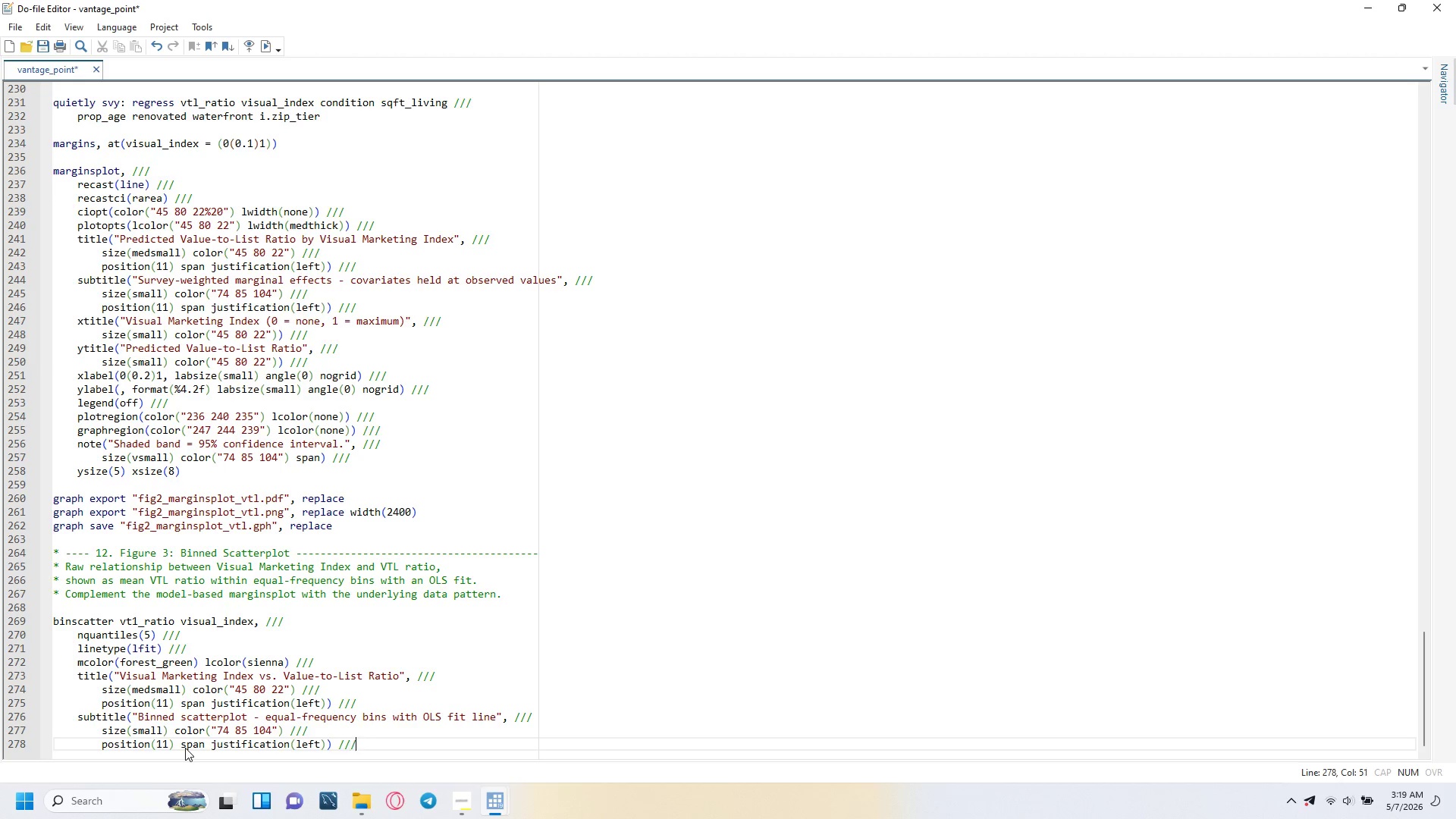 
key(ArrowRight)
 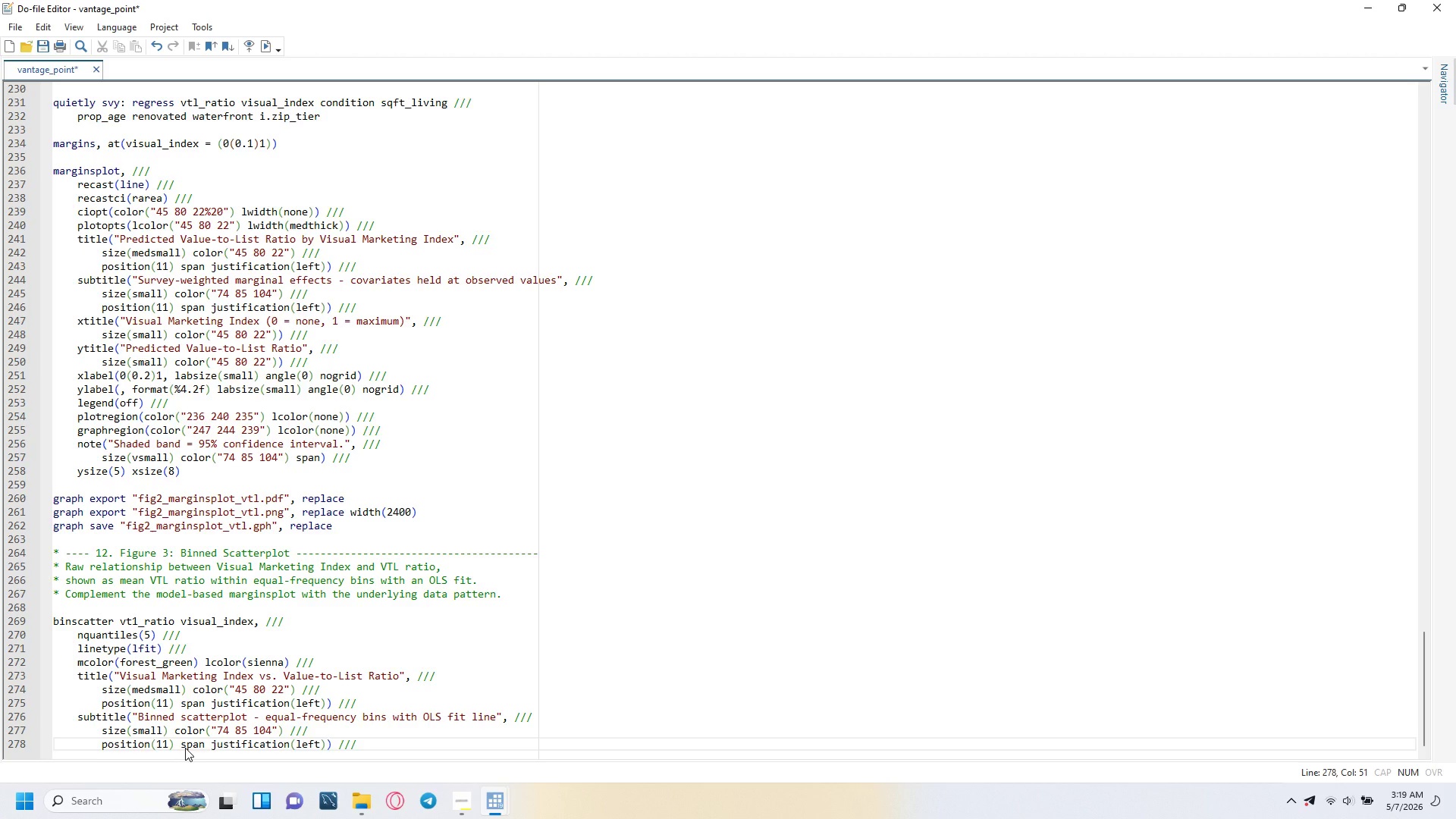 
key(Enter)
 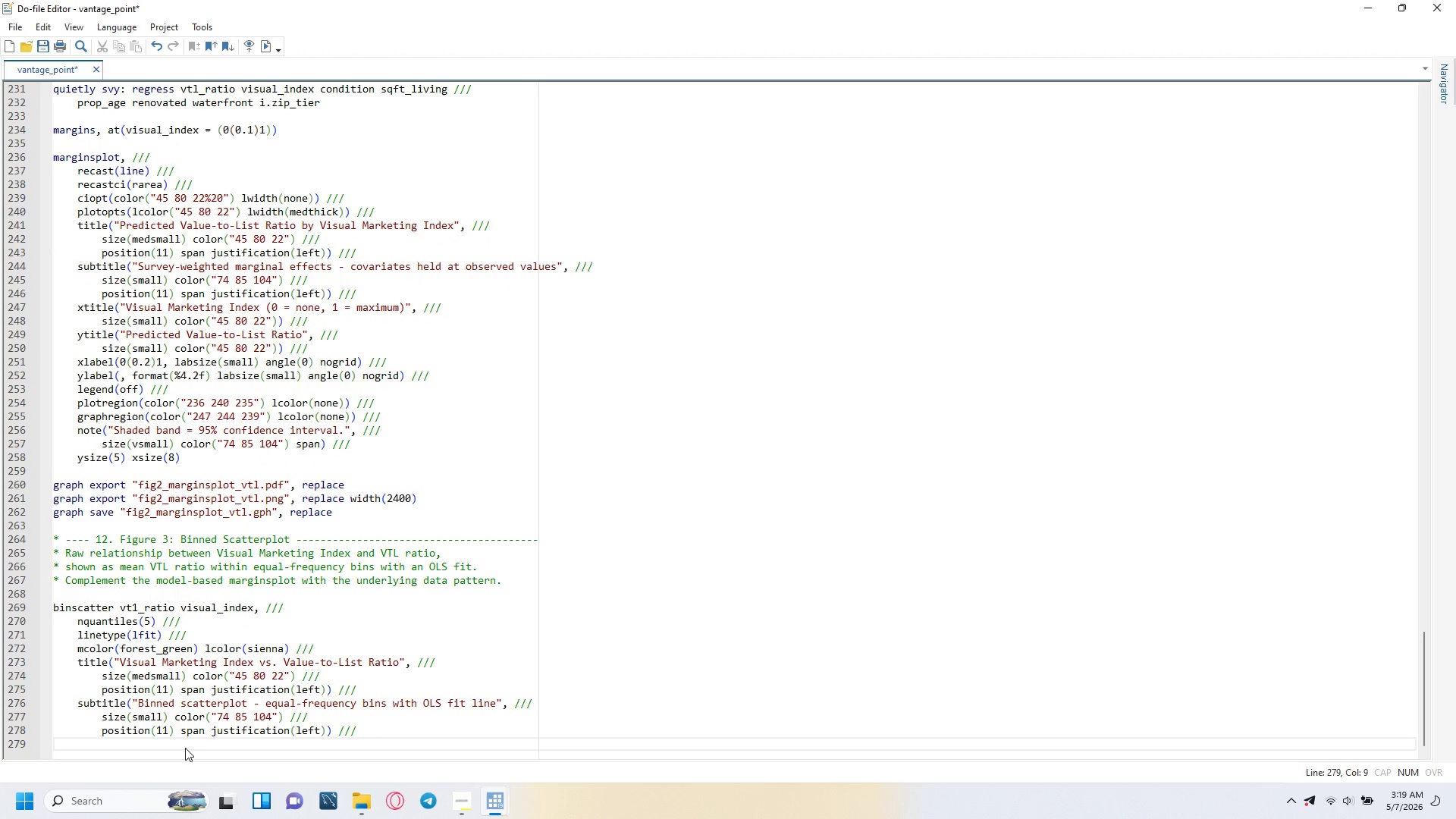 
key(Backspace)
type(xtitle("Visual Marketing Index (0 -)
key(Backspace)
type(= none, 1=)
key(Backspace)
type( = maximum)
 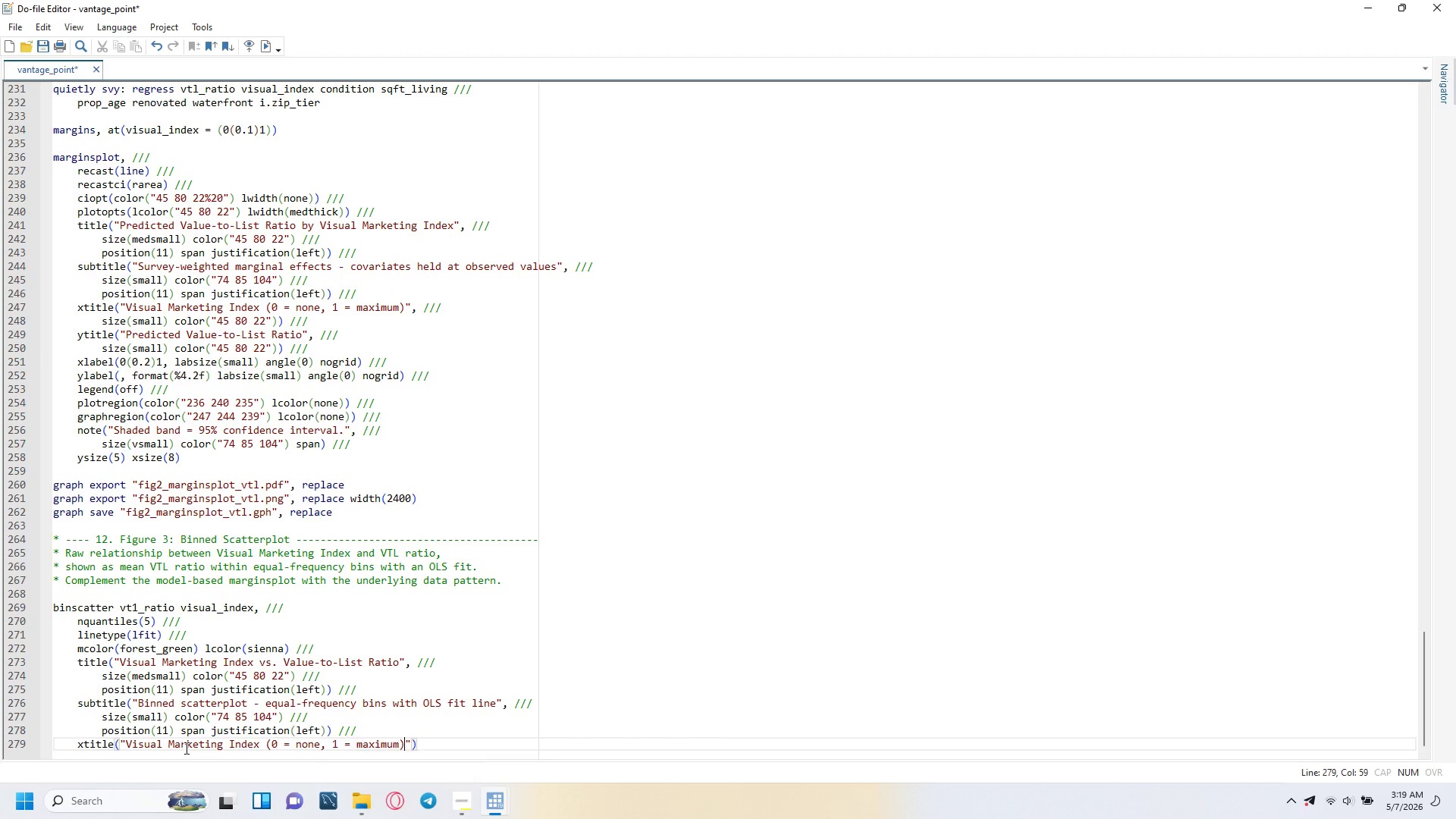 
 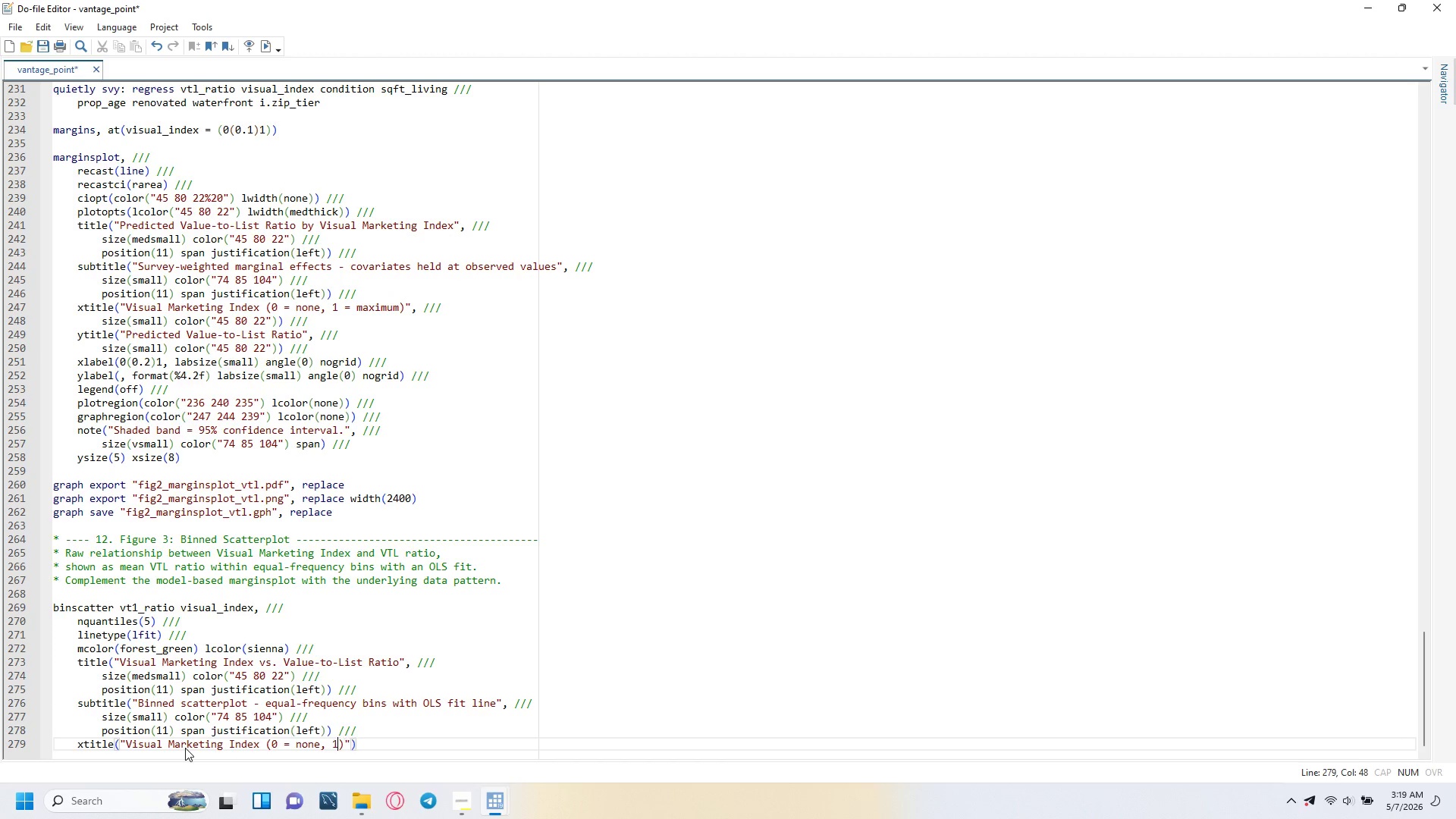 
key(ArrowRight)
 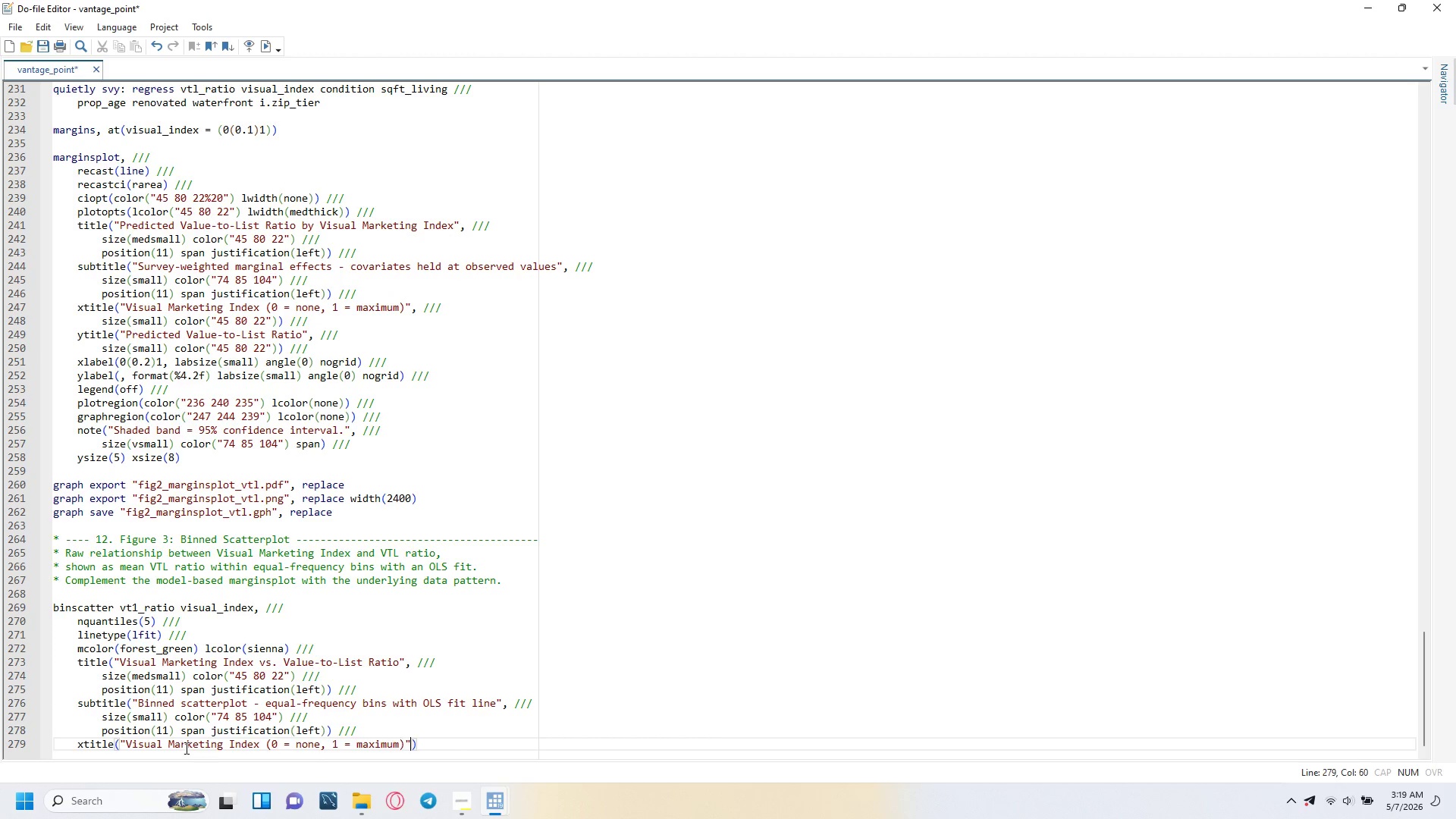 
key(ArrowRight)
 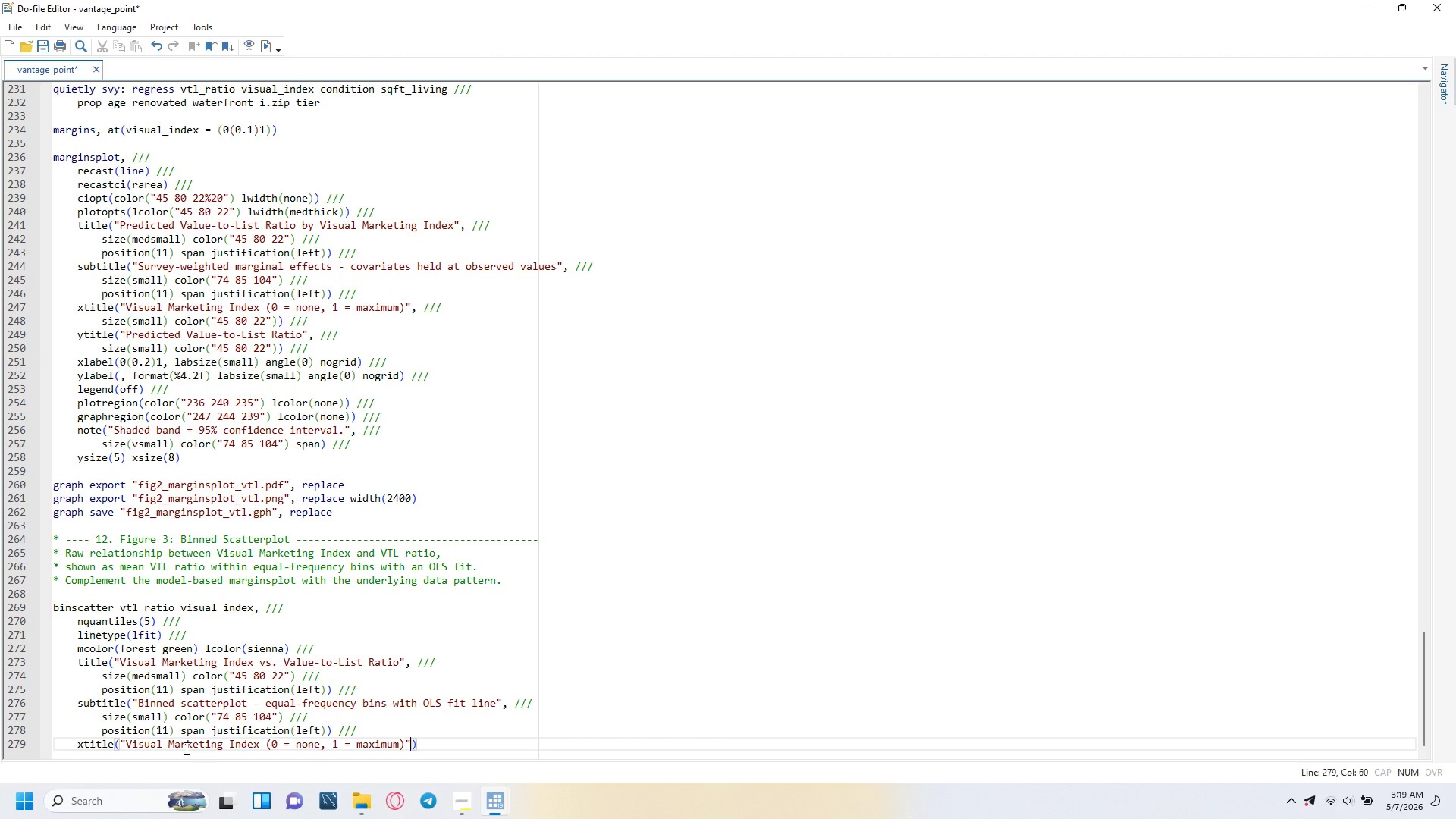 
key(Comma)
 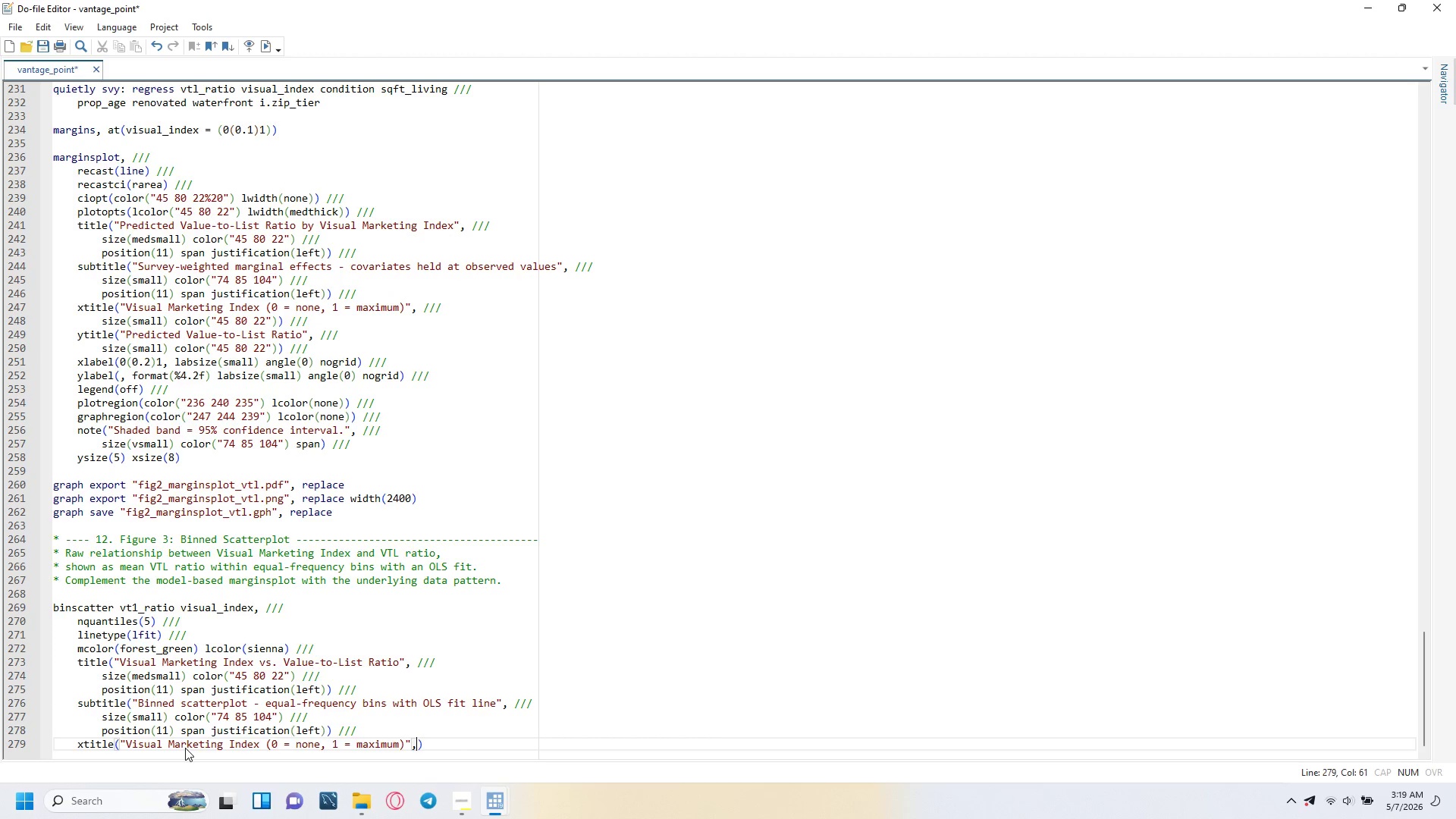 
key(Space)
 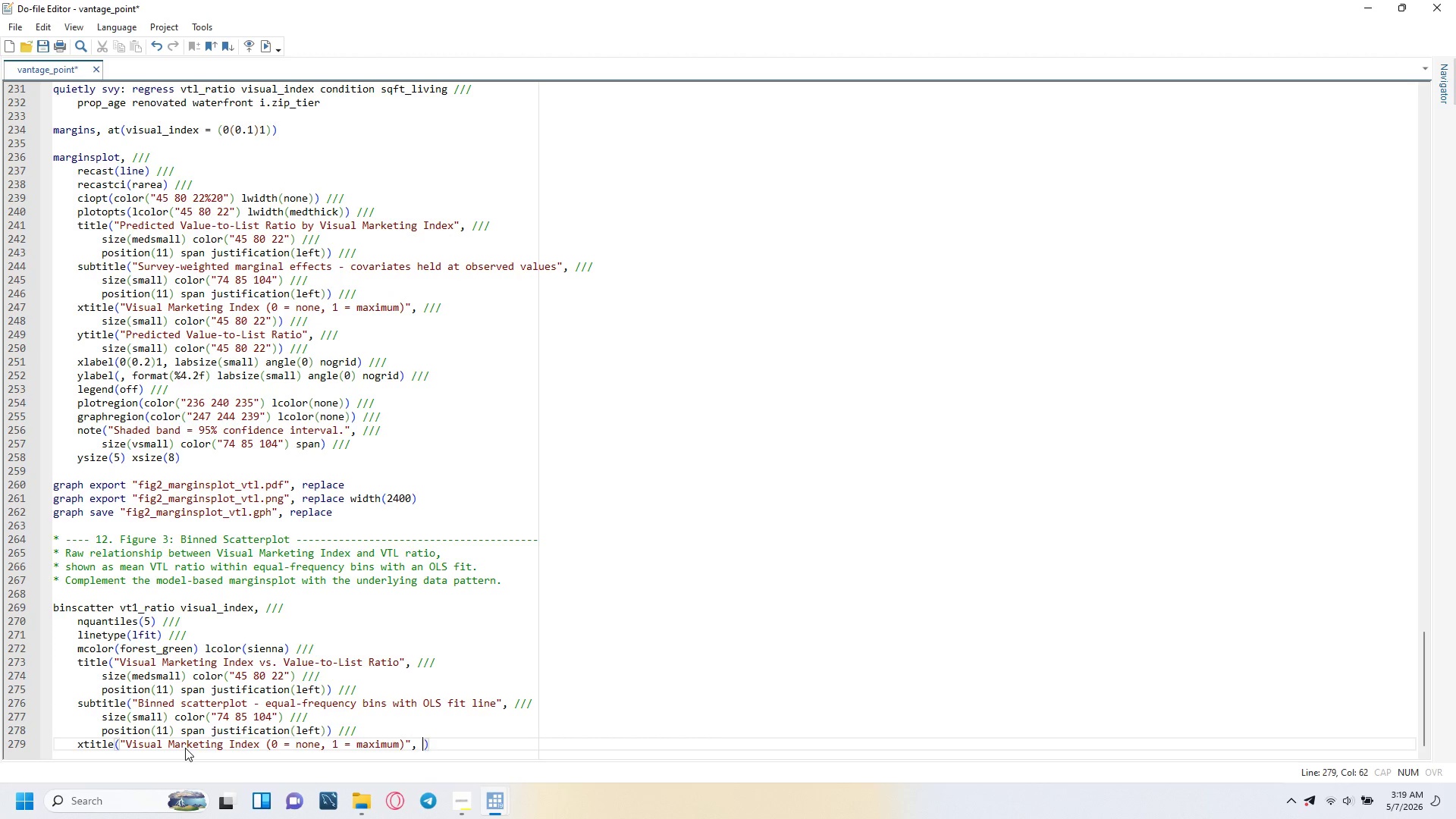 
key(Slash)
 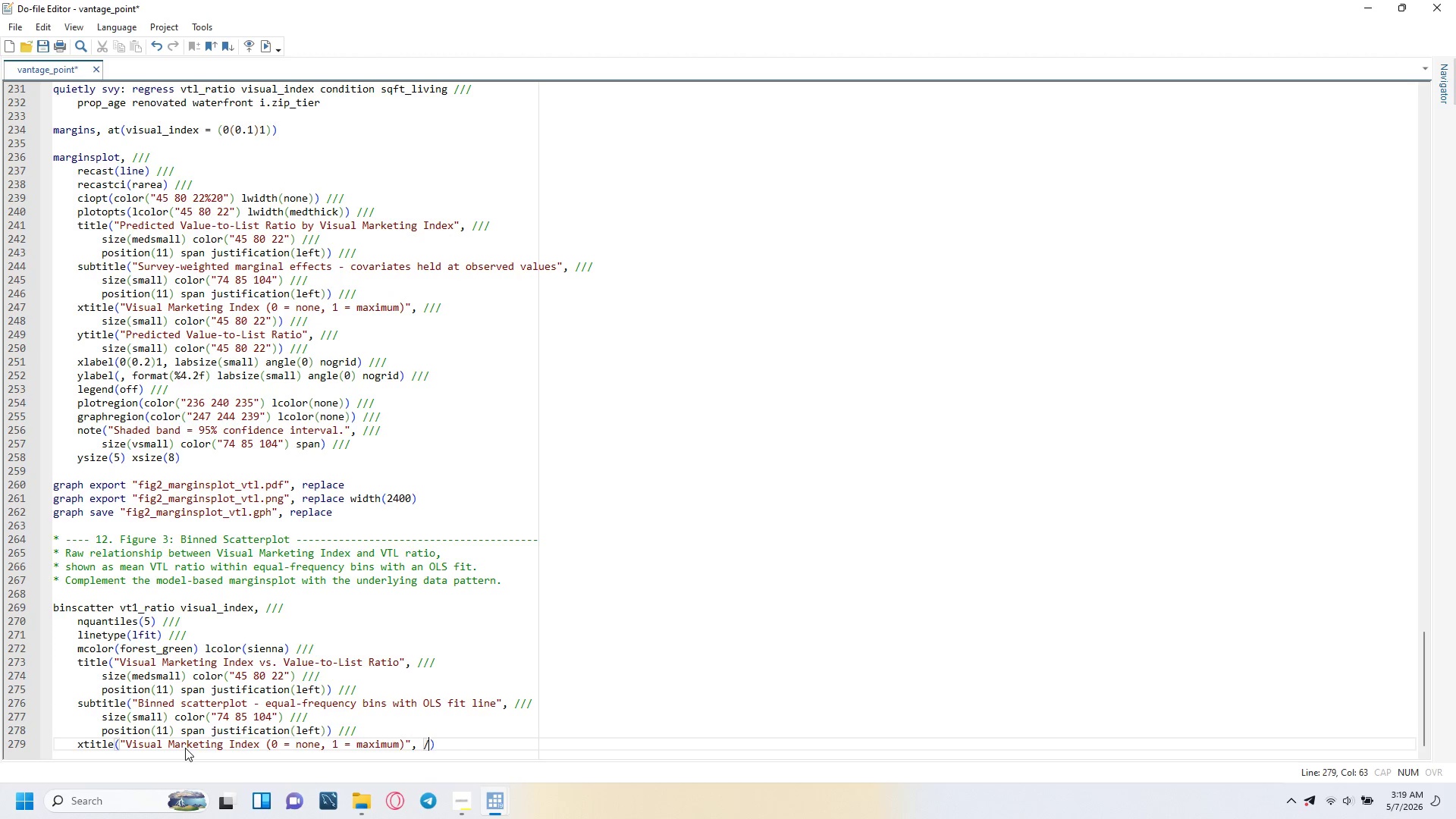 
key(Slash)
 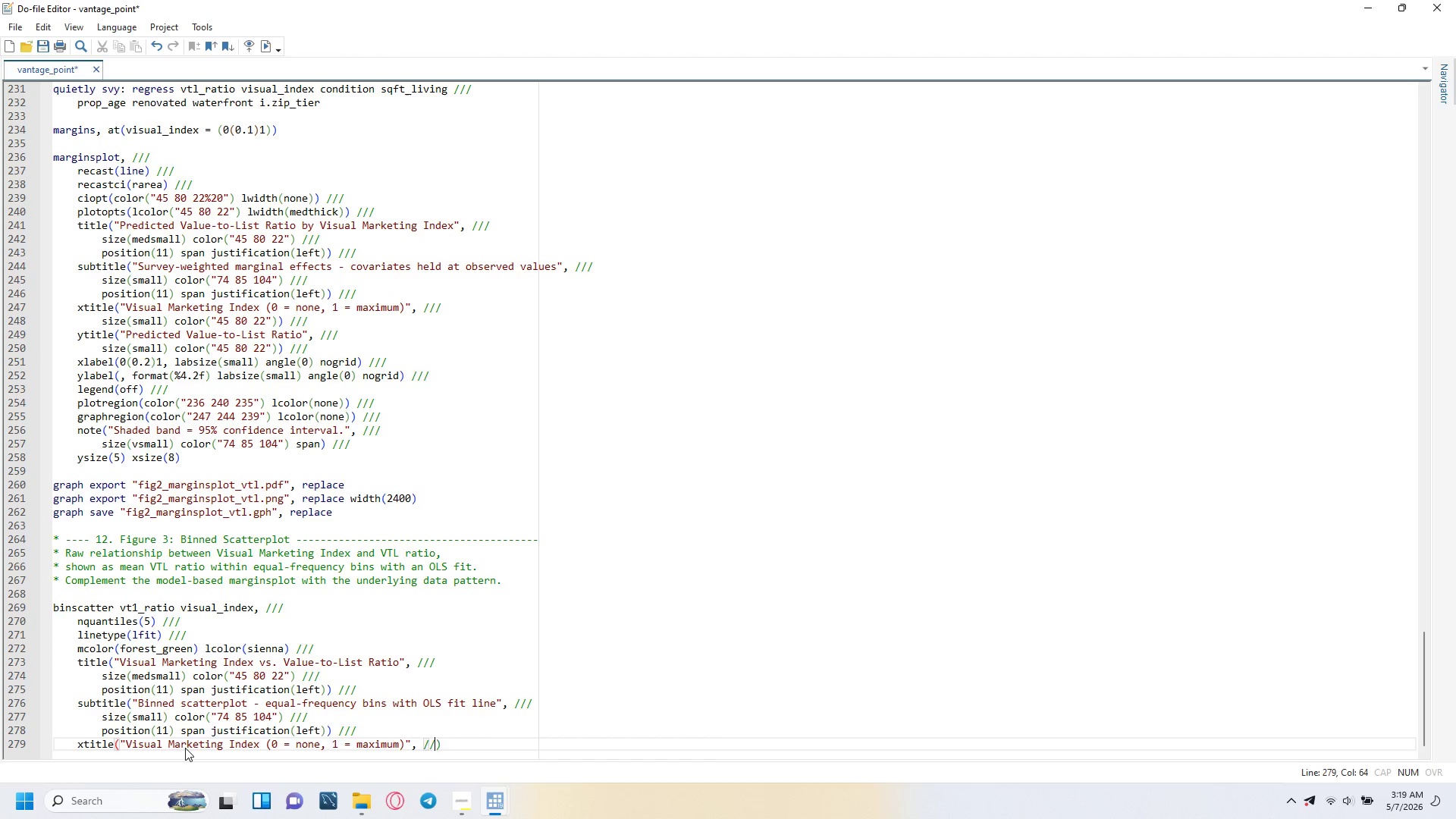 
key(Slash)
 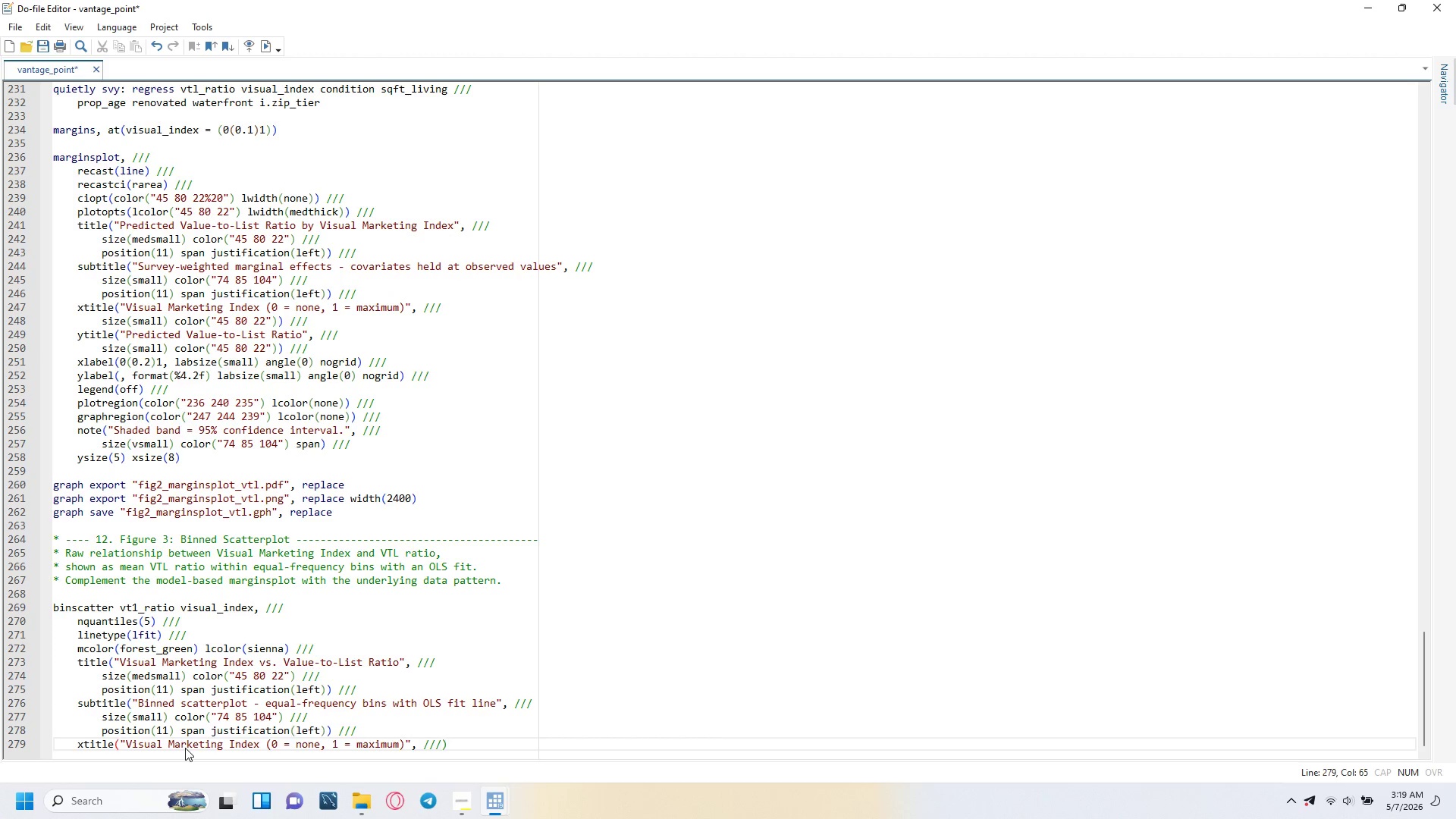 
key(ArrowRight)
 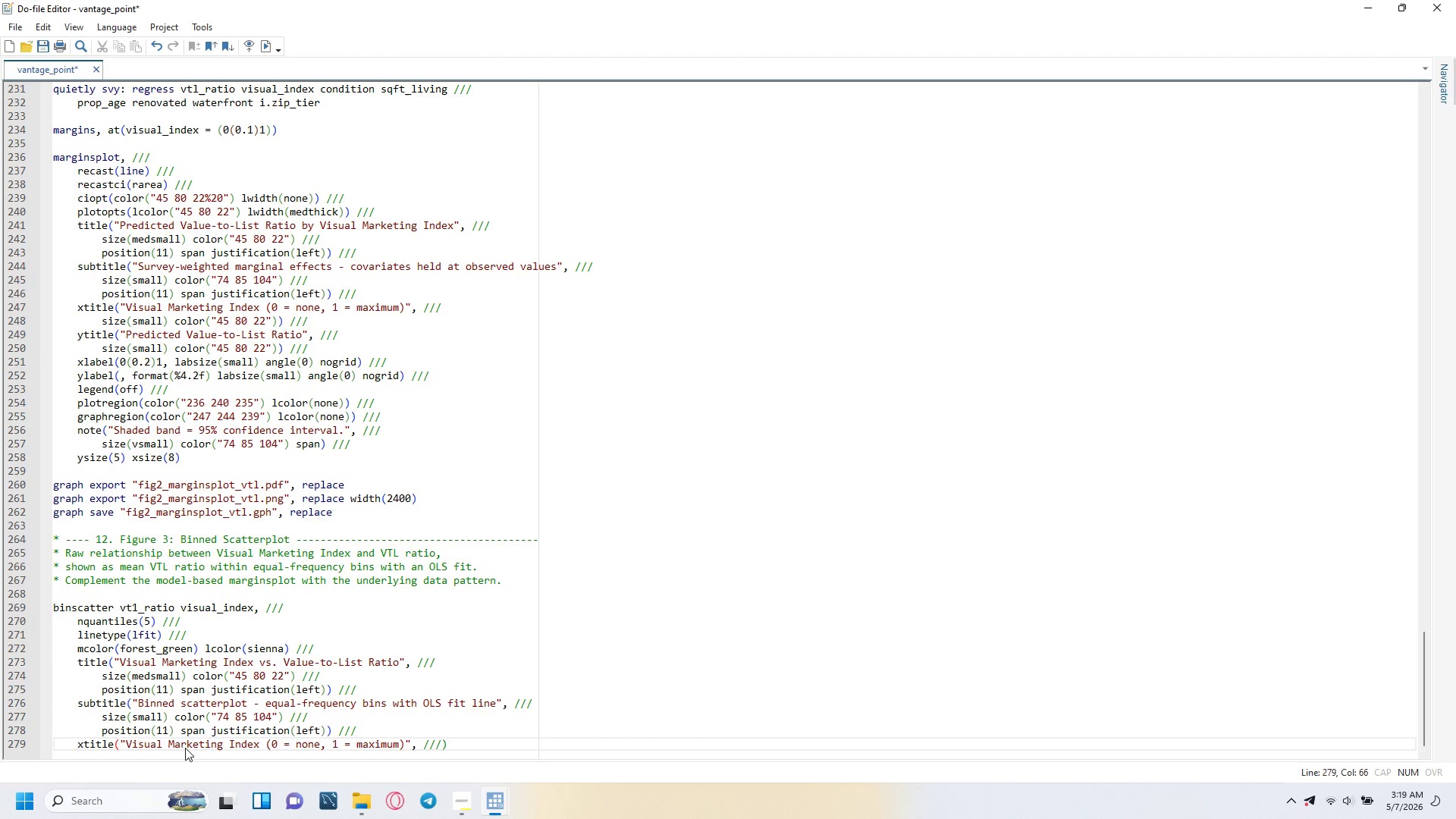 
key(ArrowLeft)
 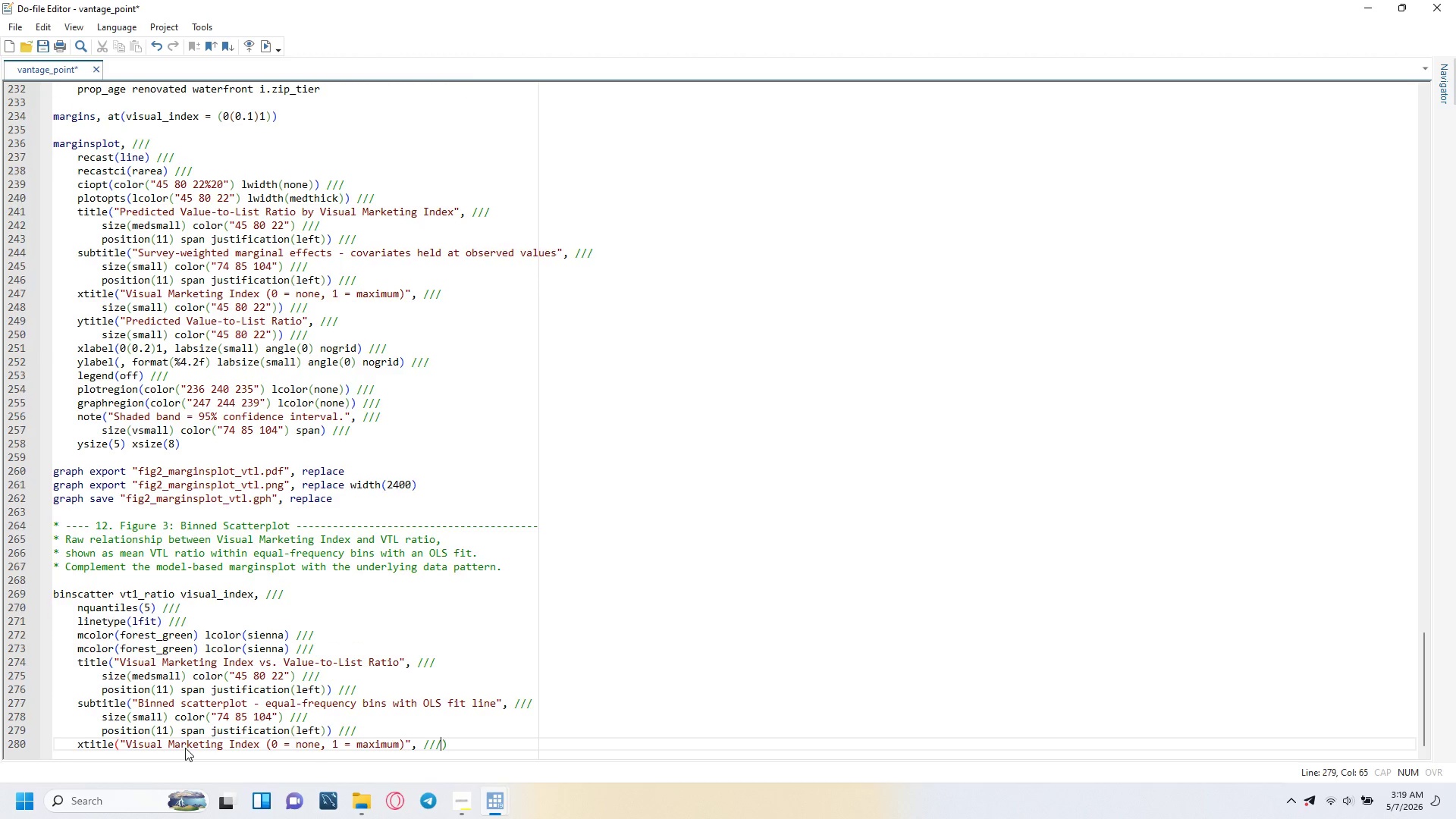 
key(Enter)
 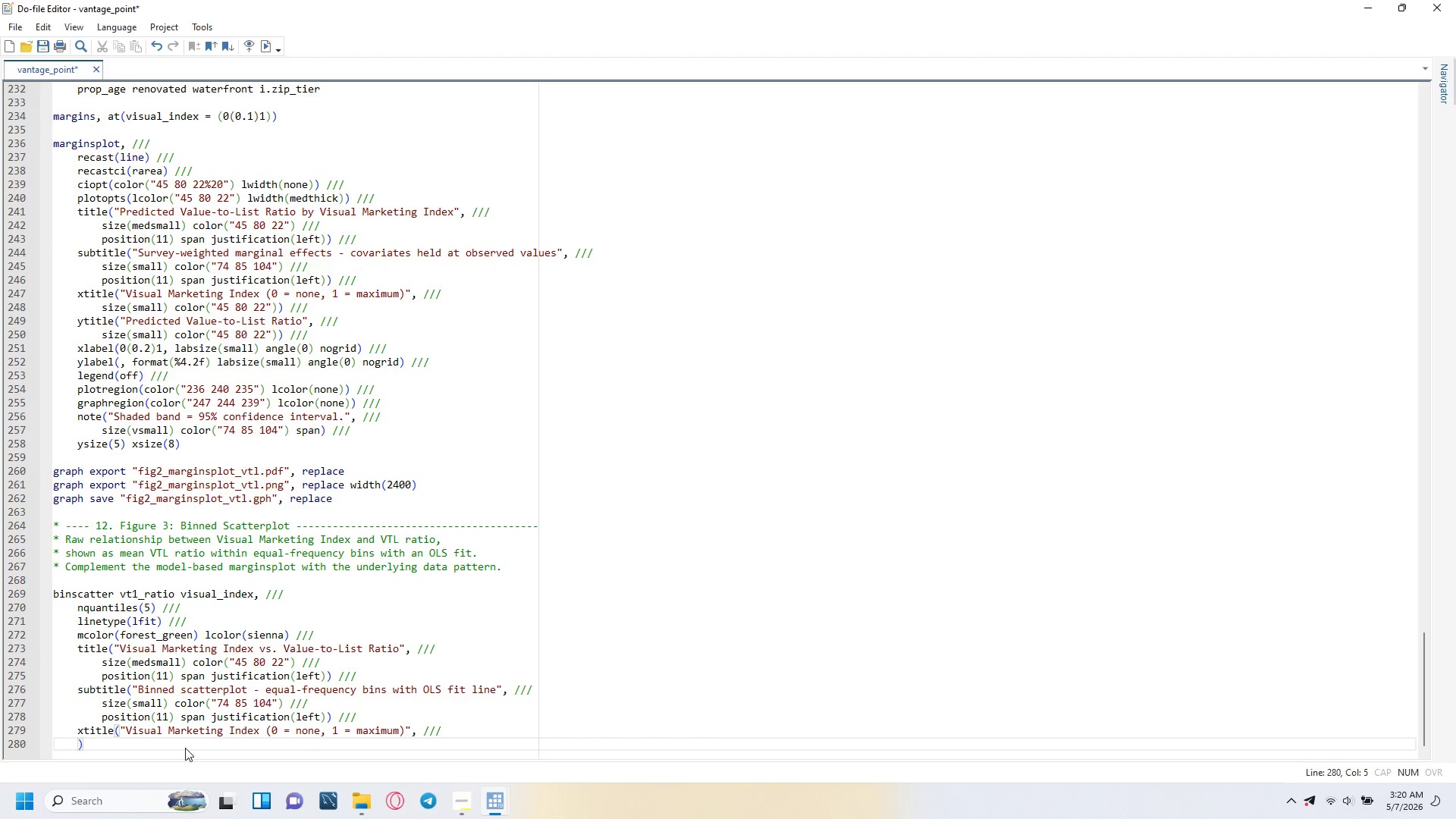 
key(Tab)
type(size(small)
 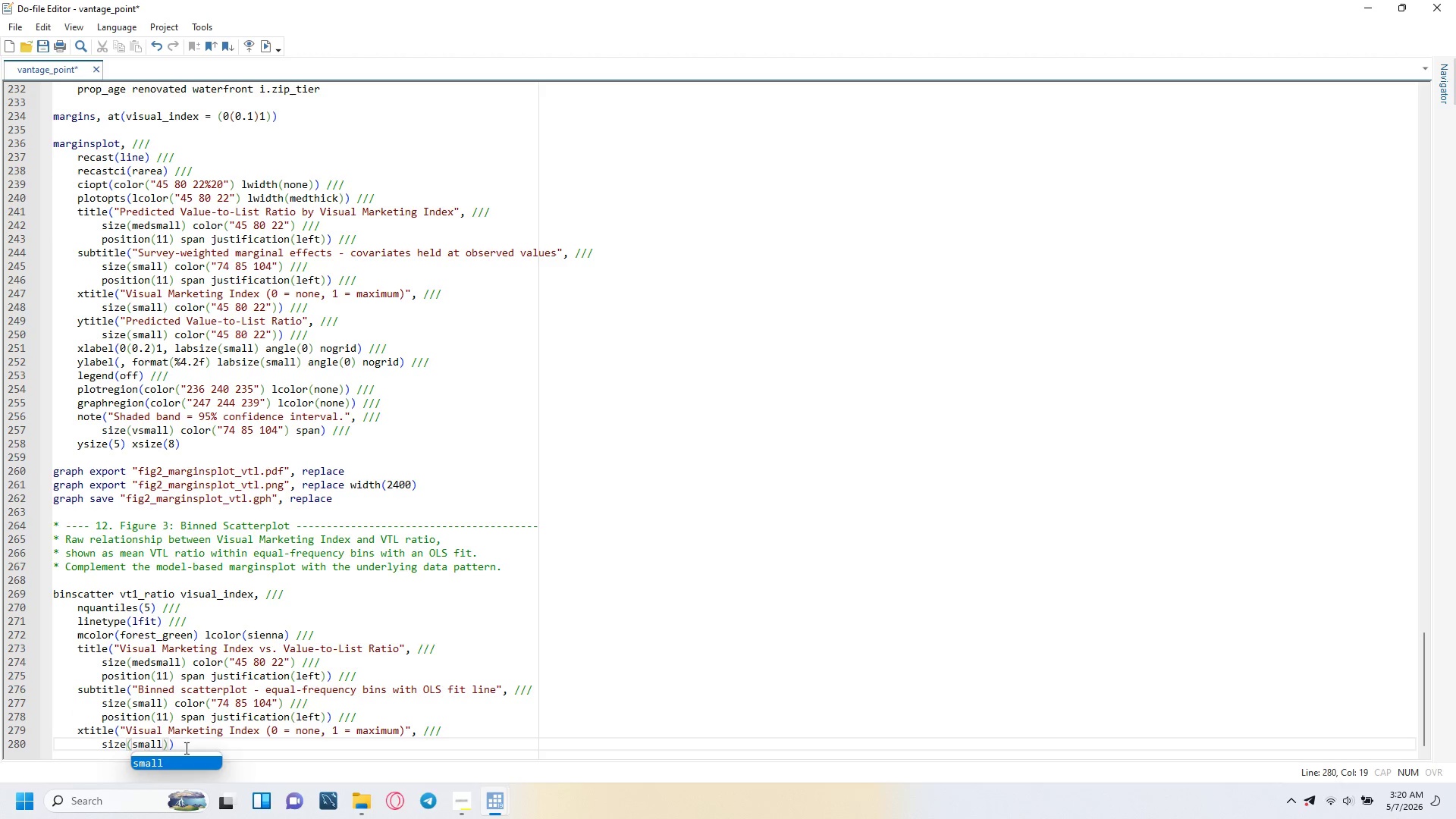 
key(ArrowRight)
 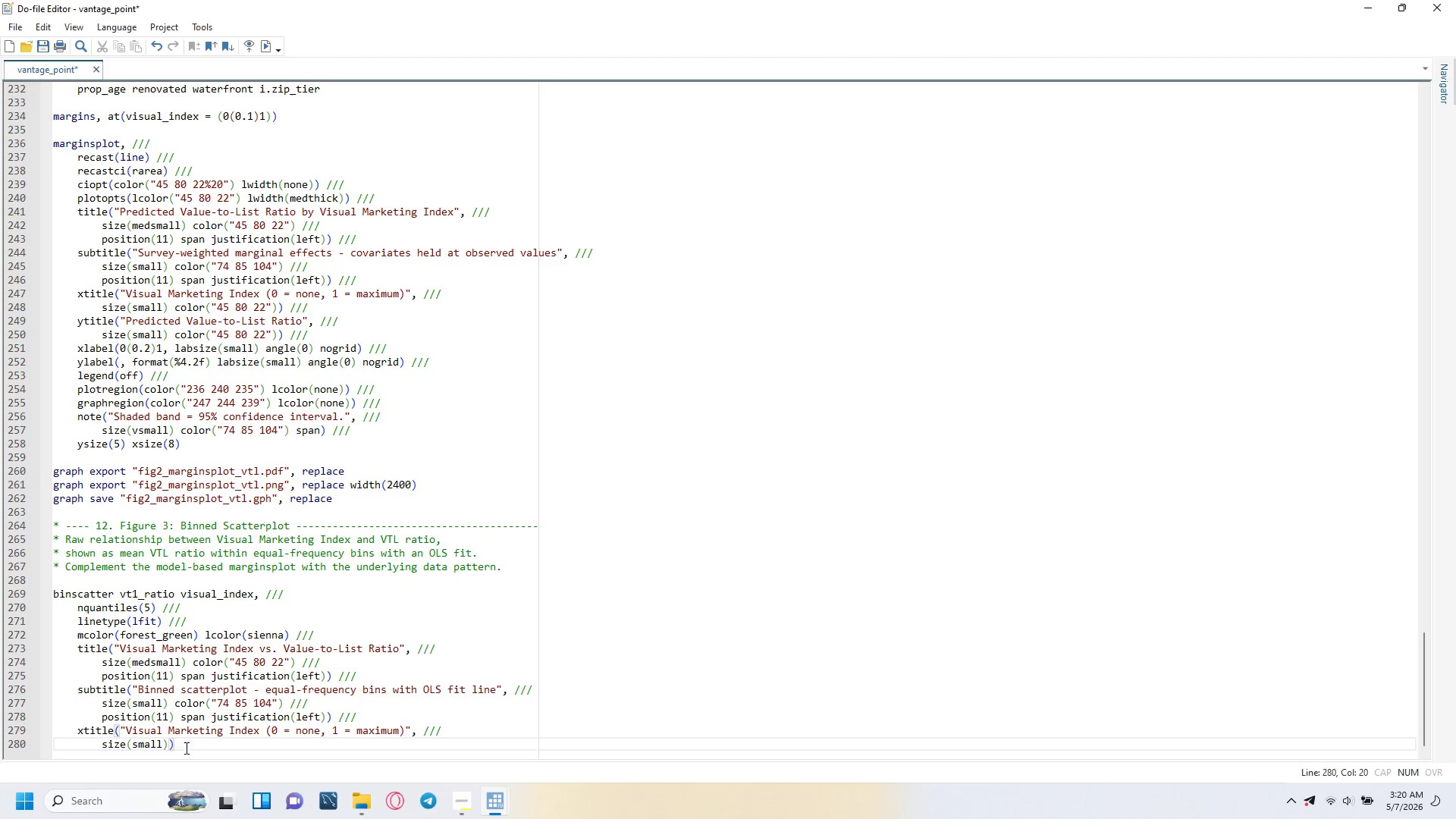 
type( color("45 80 22)
 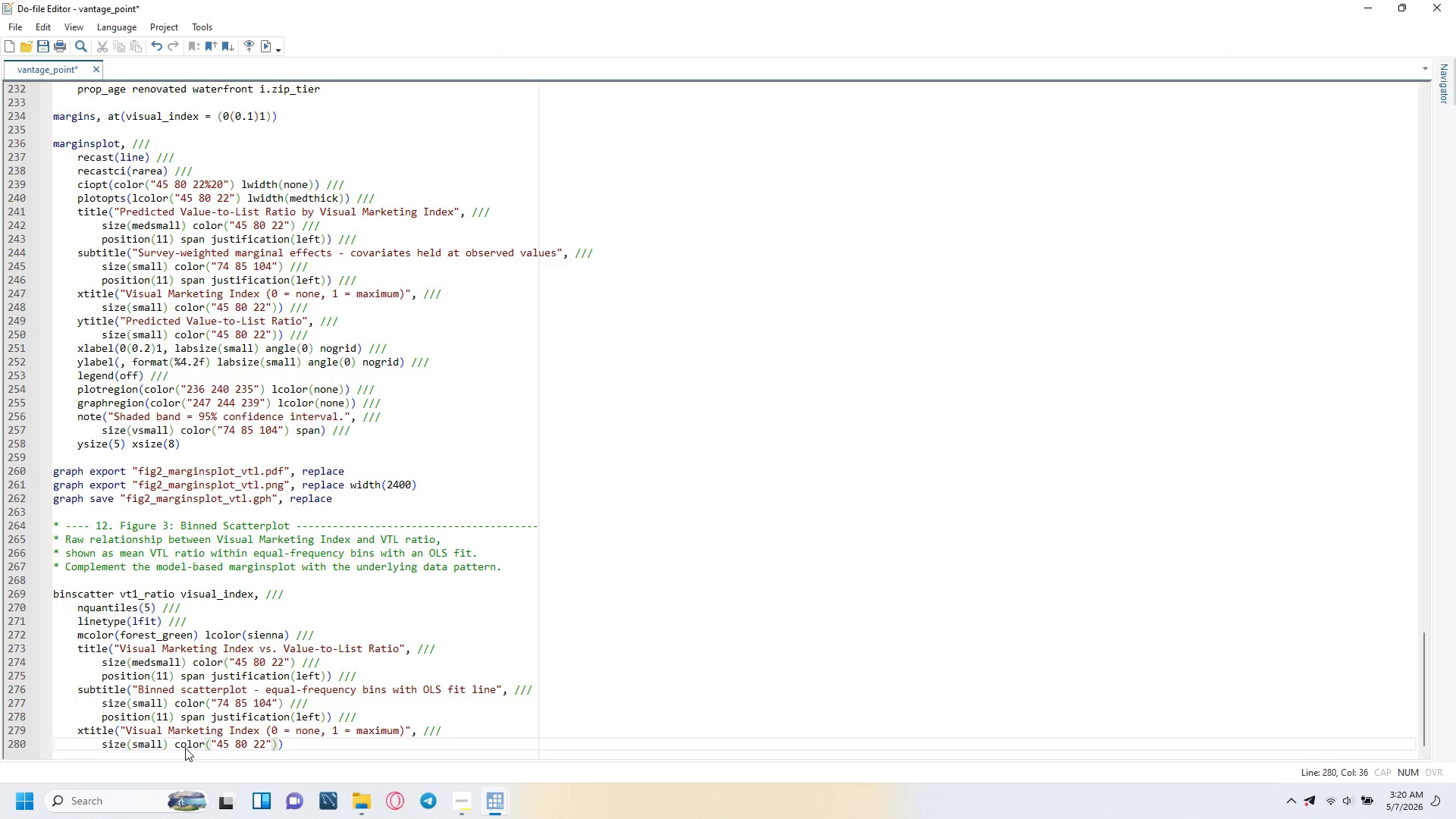 
key(ArrowRight)
 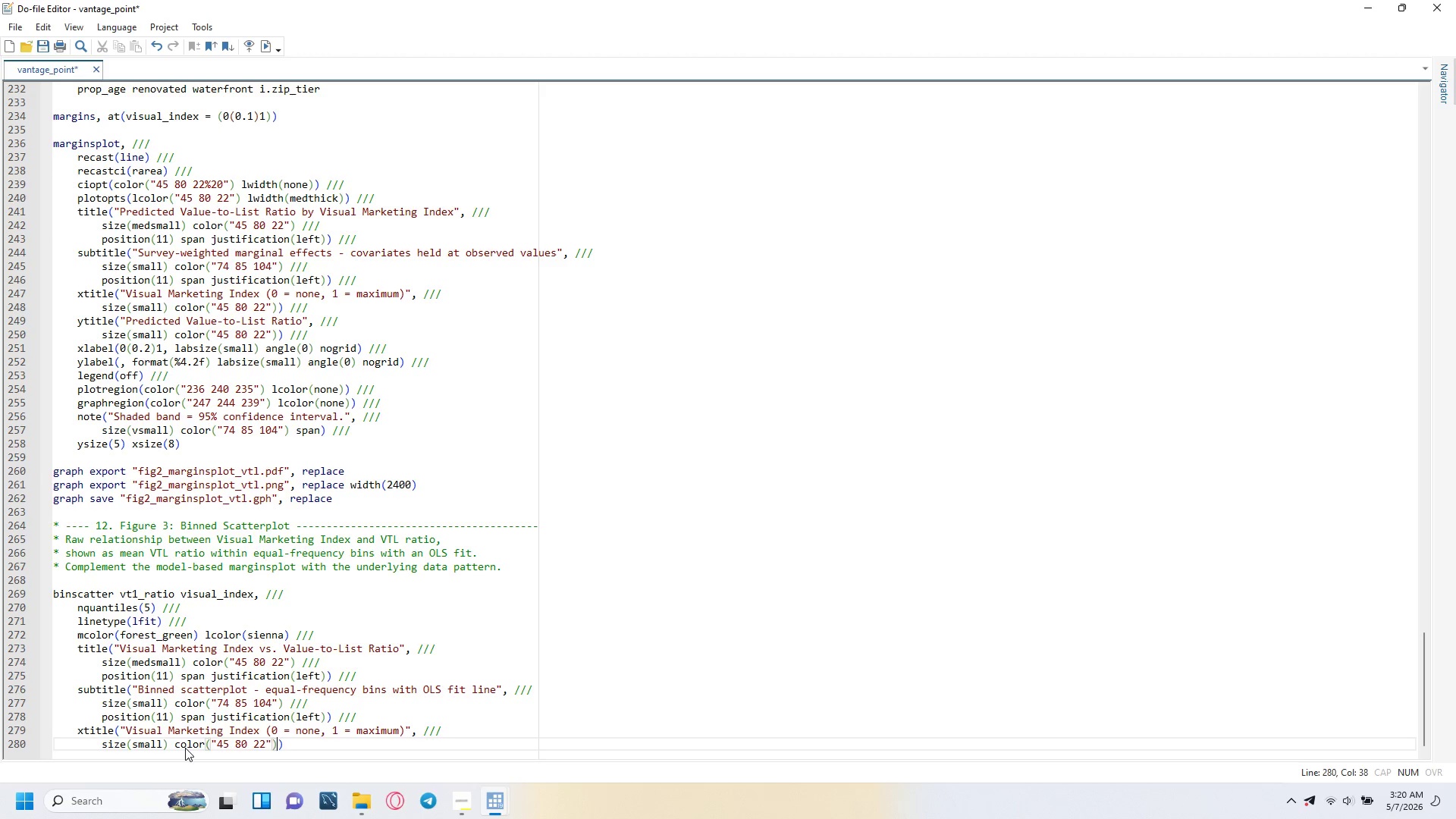 
key(ArrowRight)
 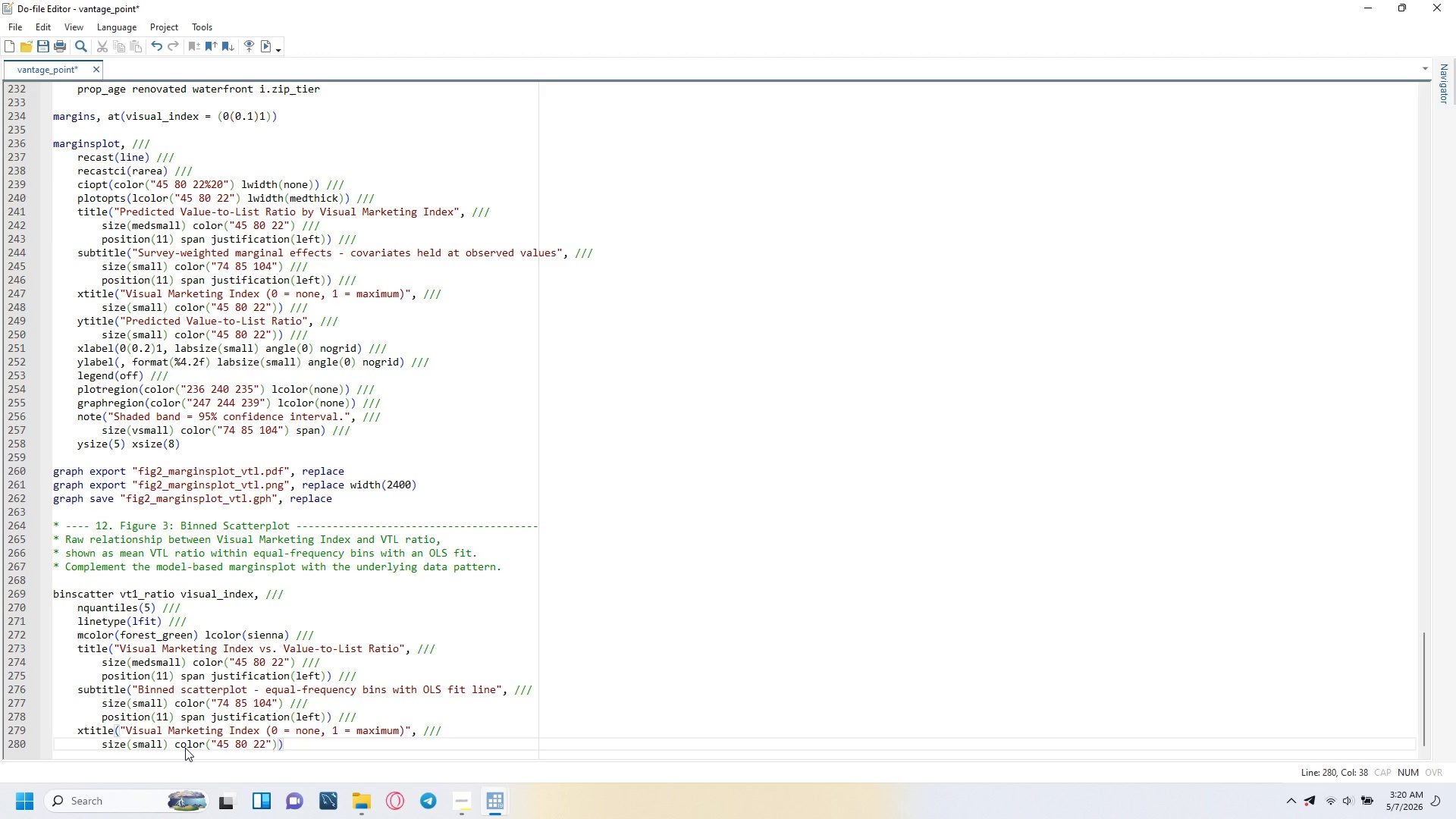 
key(ArrowRight)
 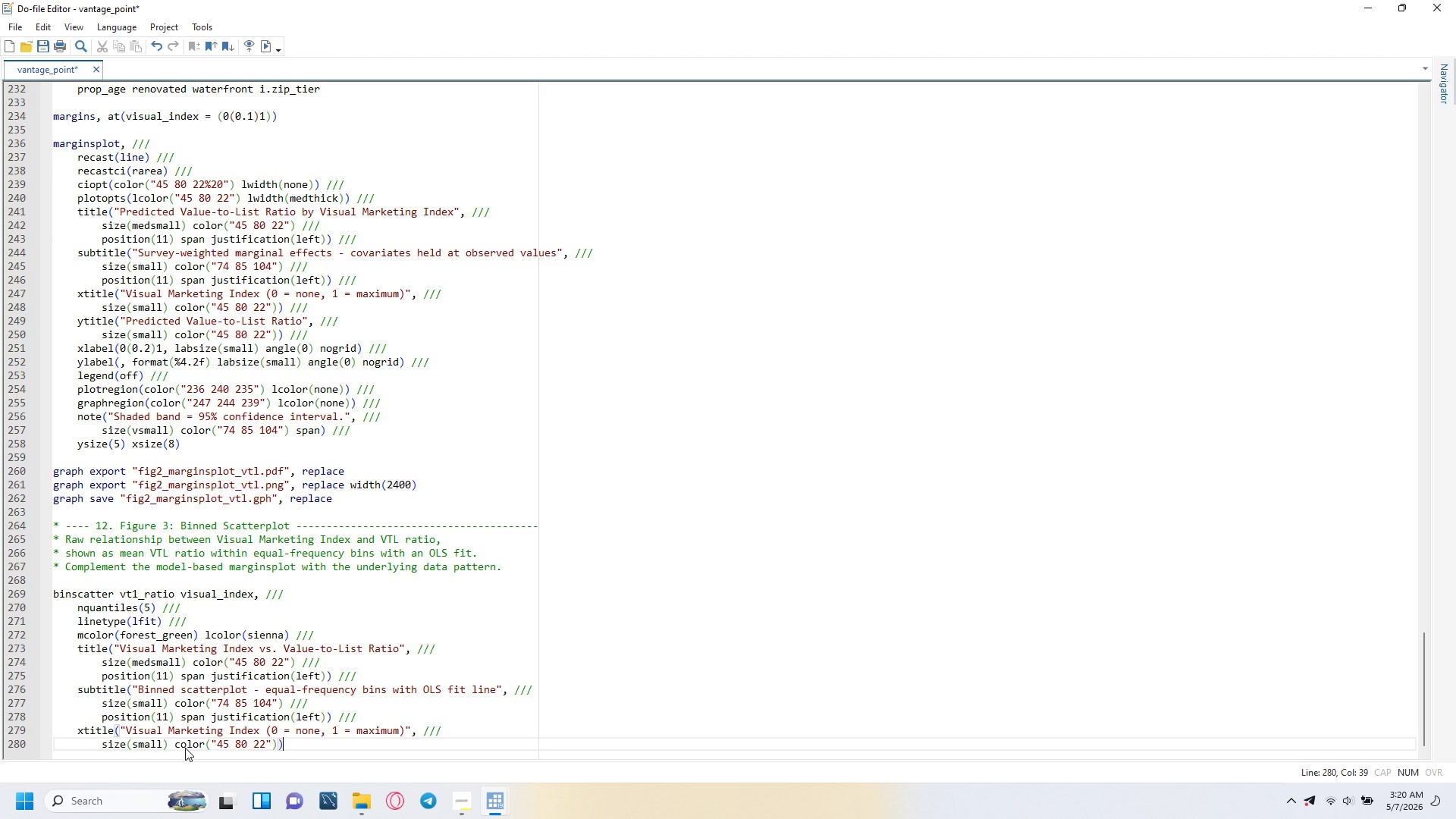 
key(Slash)
 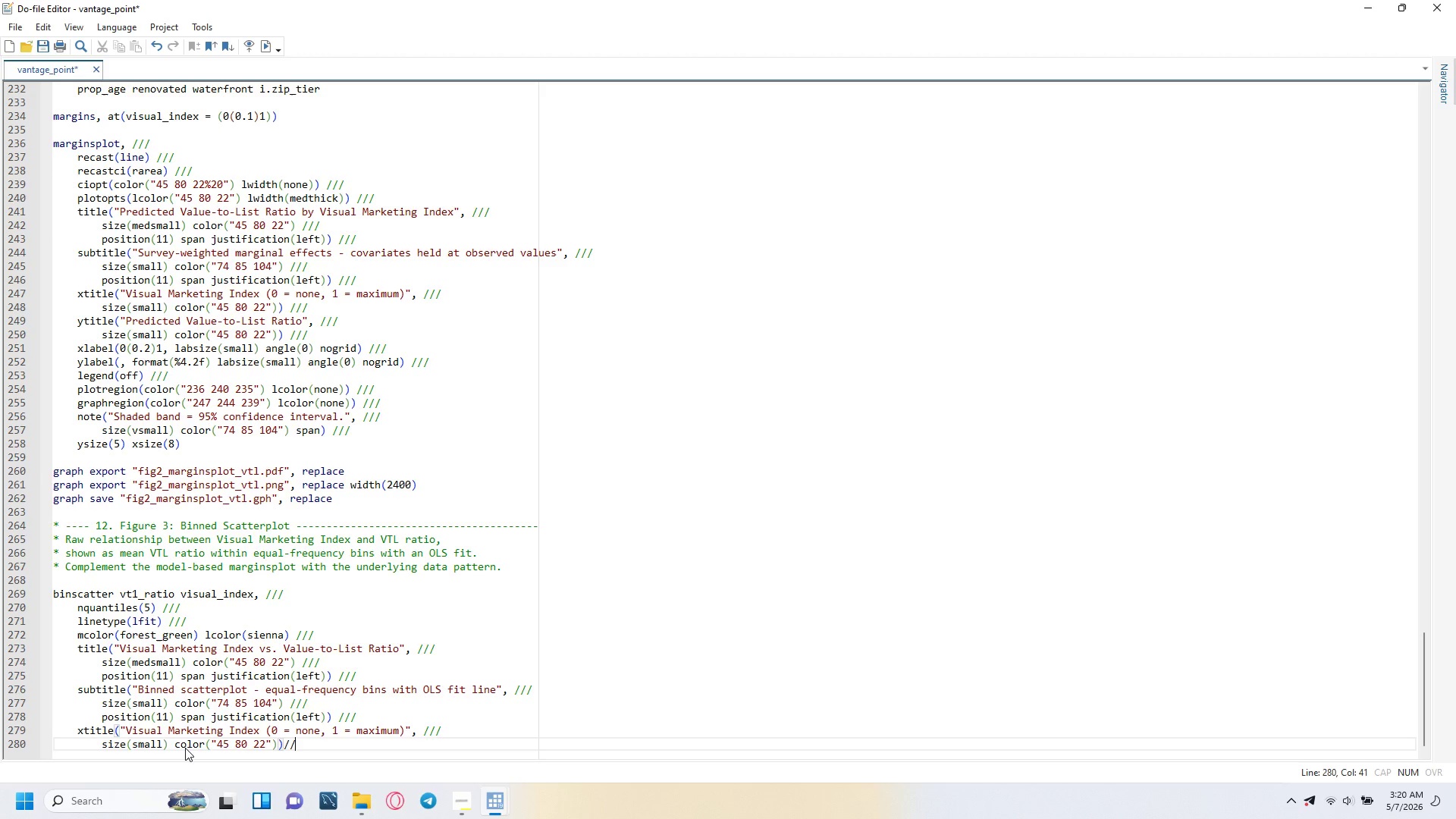 
key(Slash)
 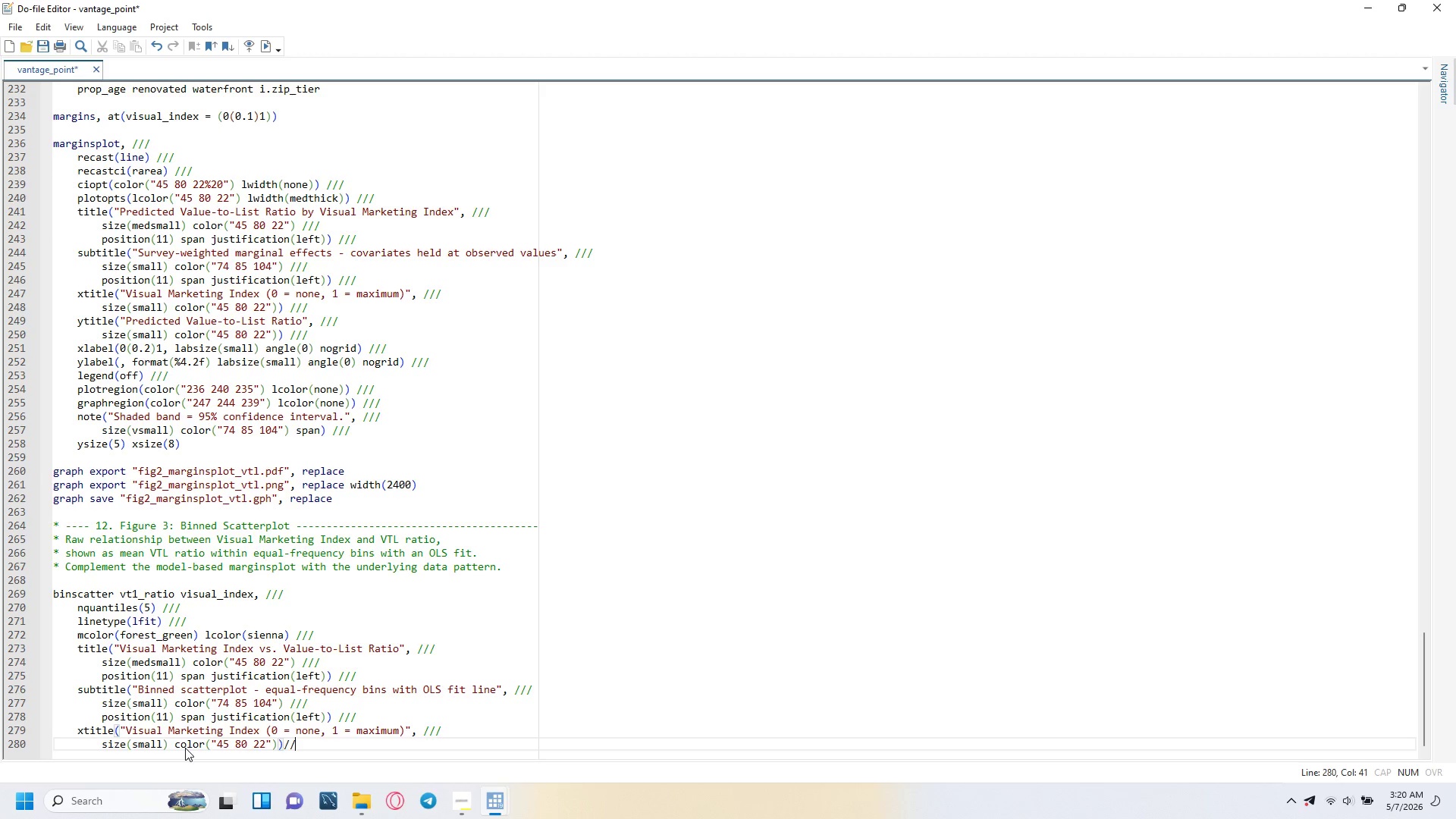 
key(Backspace)
 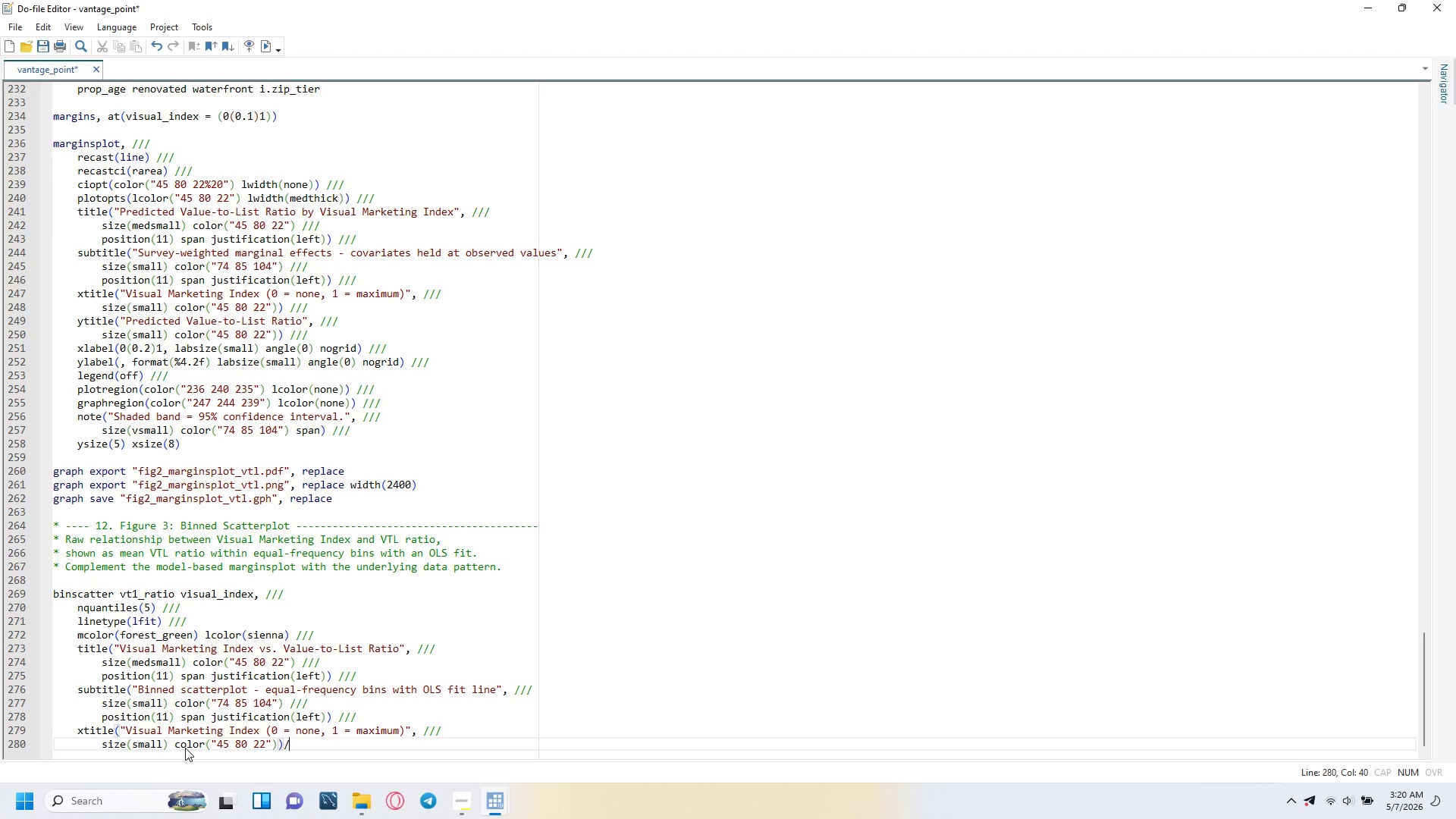 
key(Backspace)
 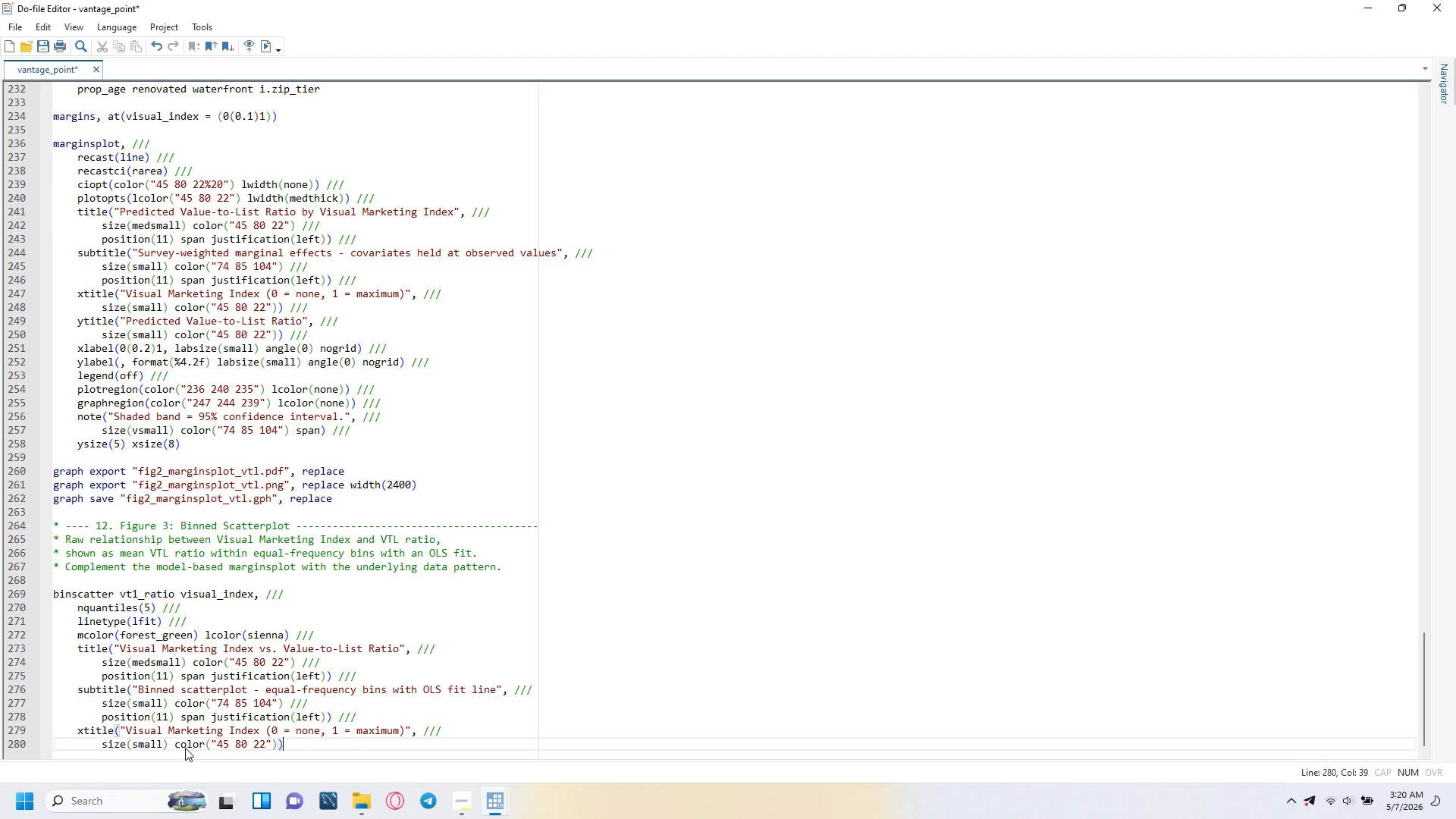 
key(Space)
 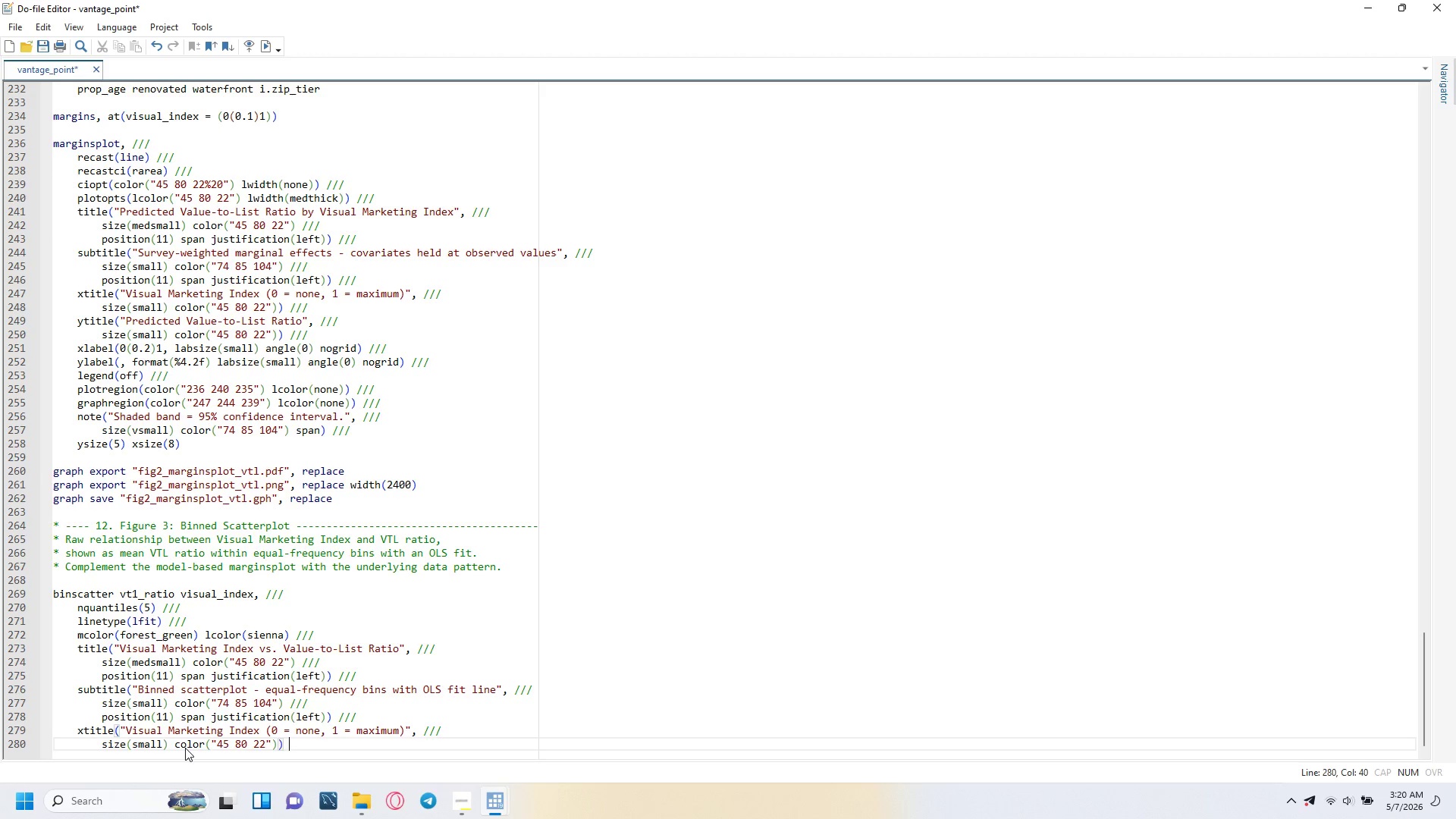 
key(Slash)
 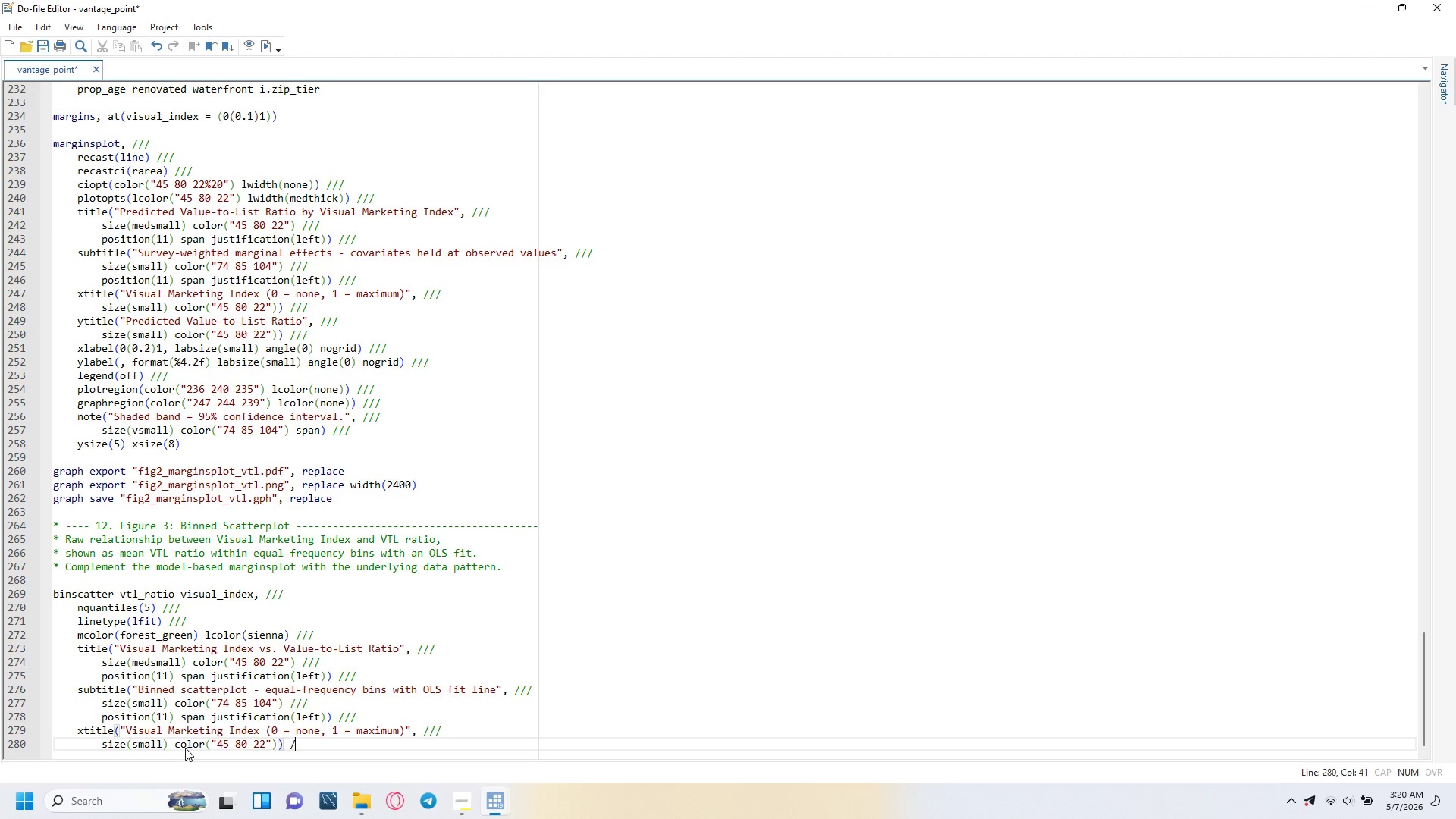 
key(Slash)
 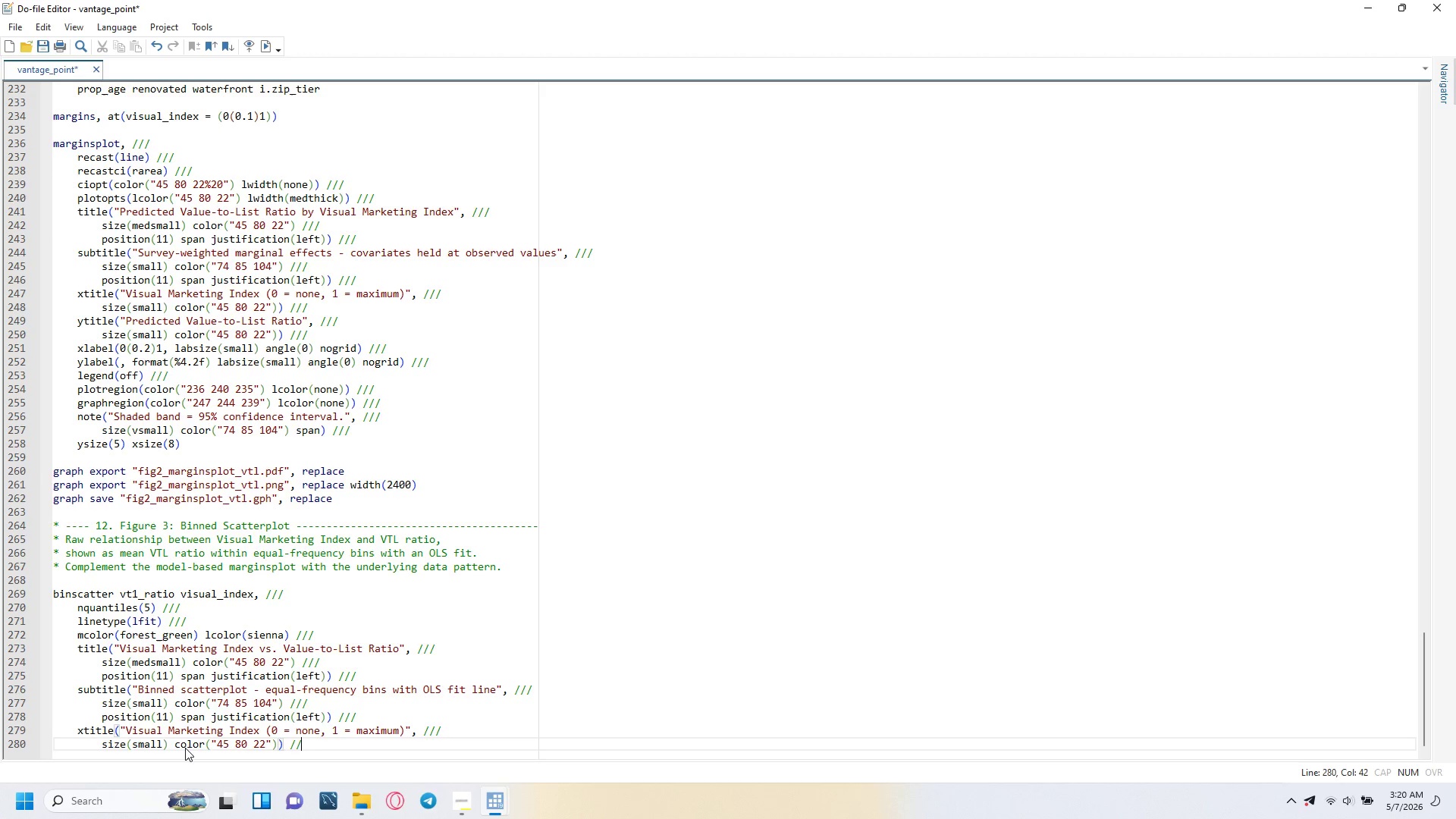 
key(Slash)
 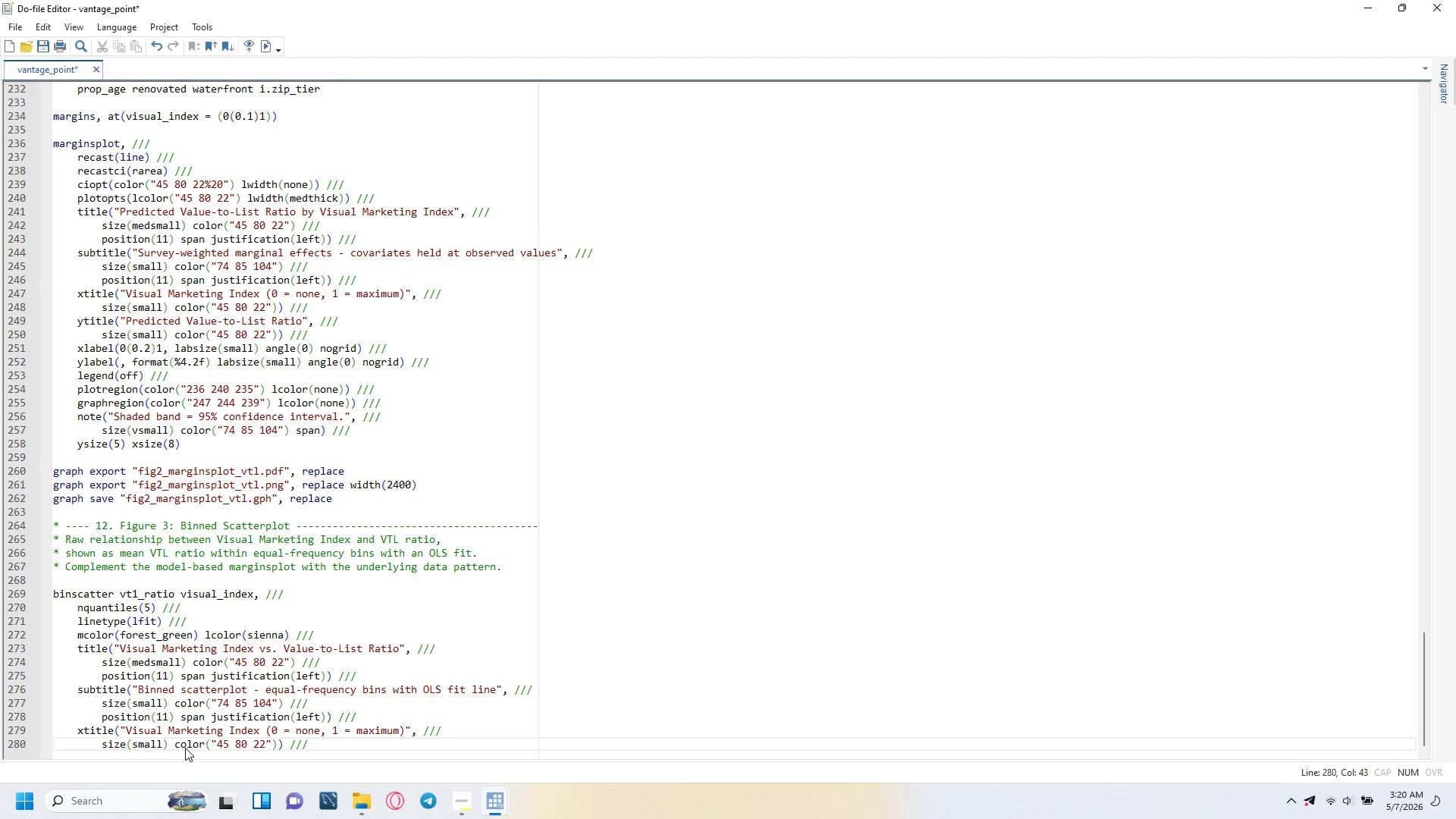 
key(Enter)
 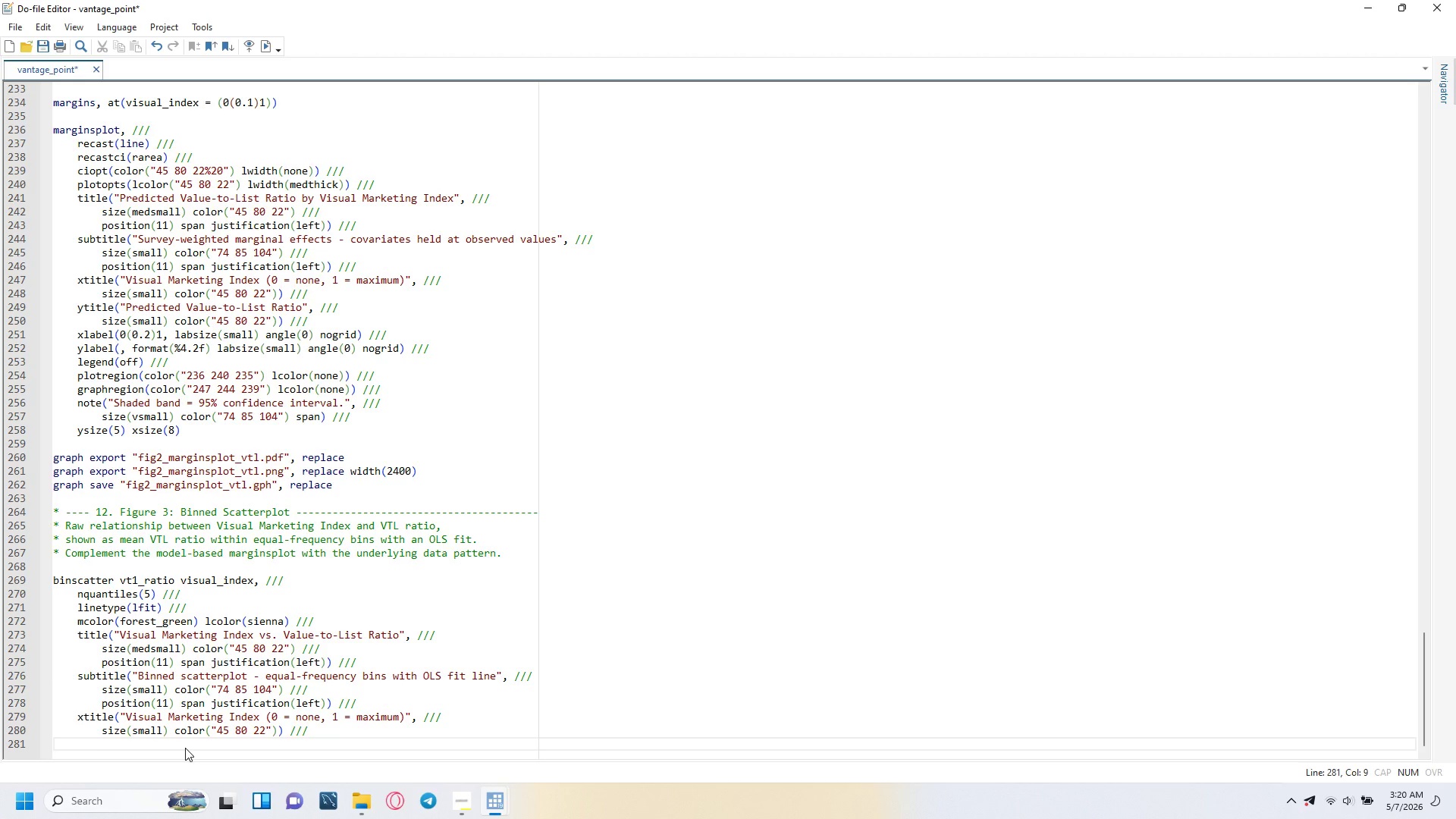 
wait(5.36)
 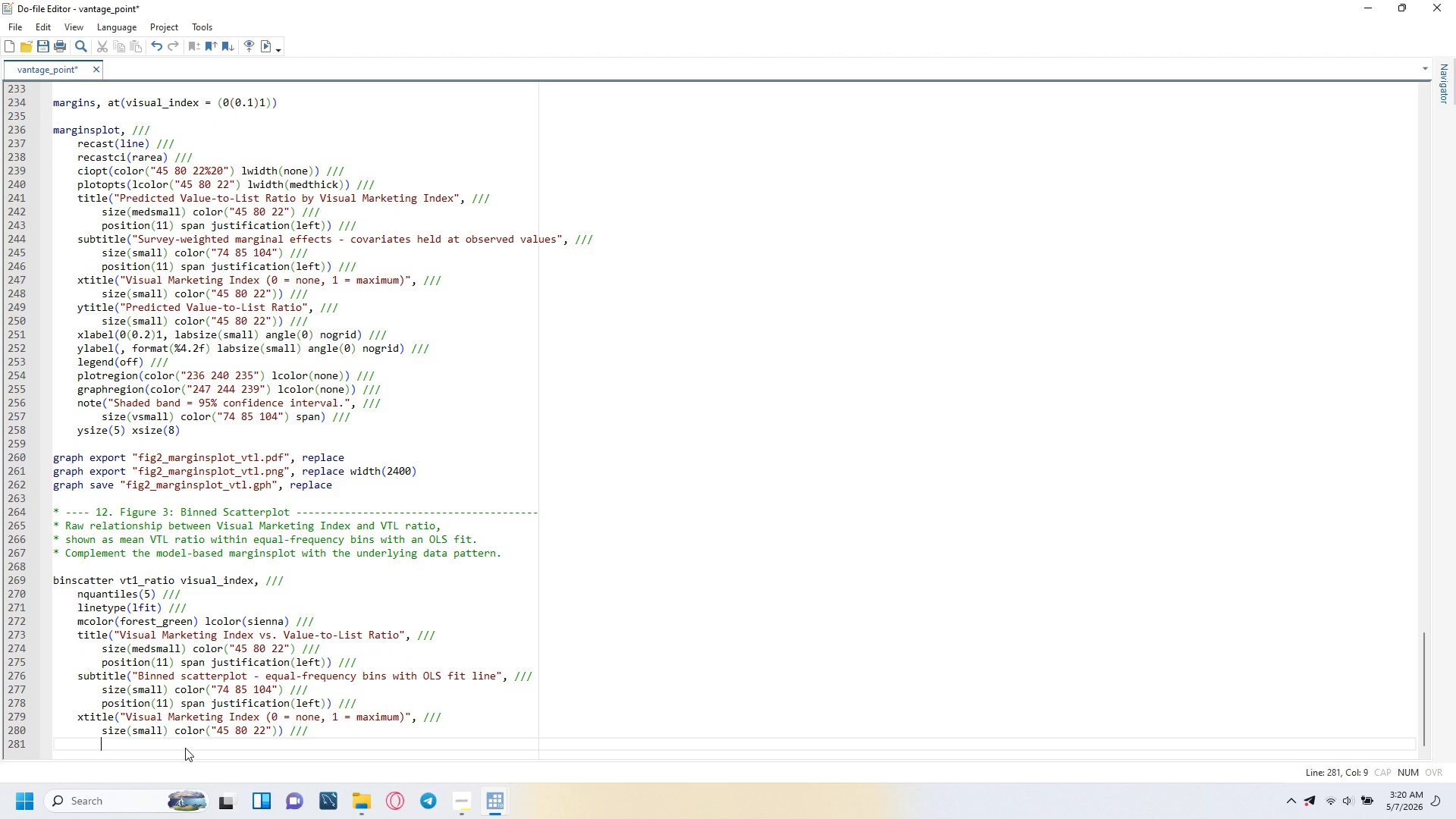 
type(zi)
key(Backspace)
key(Backspace)
type(si)
key(Backspace)
key(Backspace)
 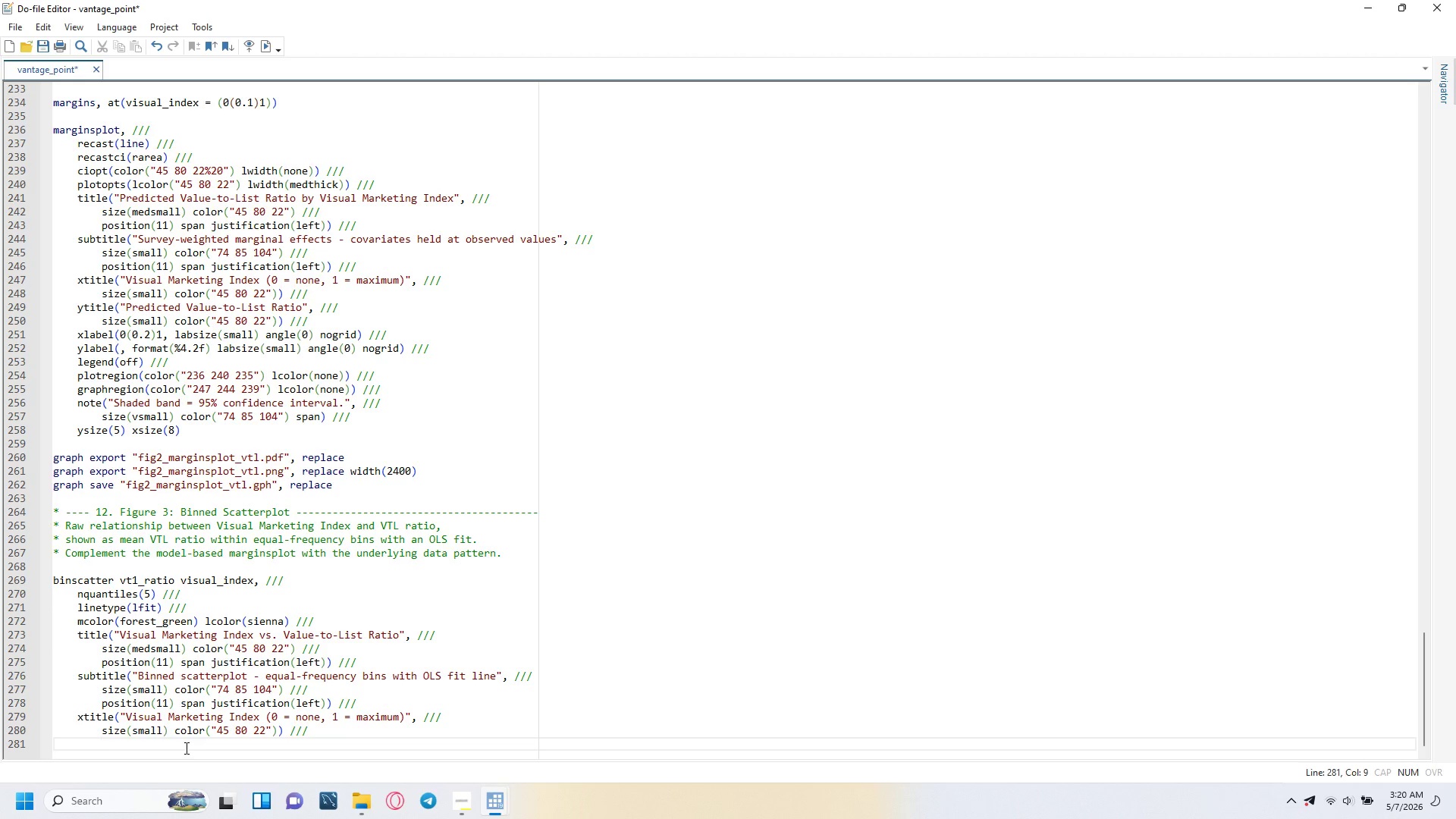 
key(Backspace)
type(ytitle("Value-to-List Ratio)
 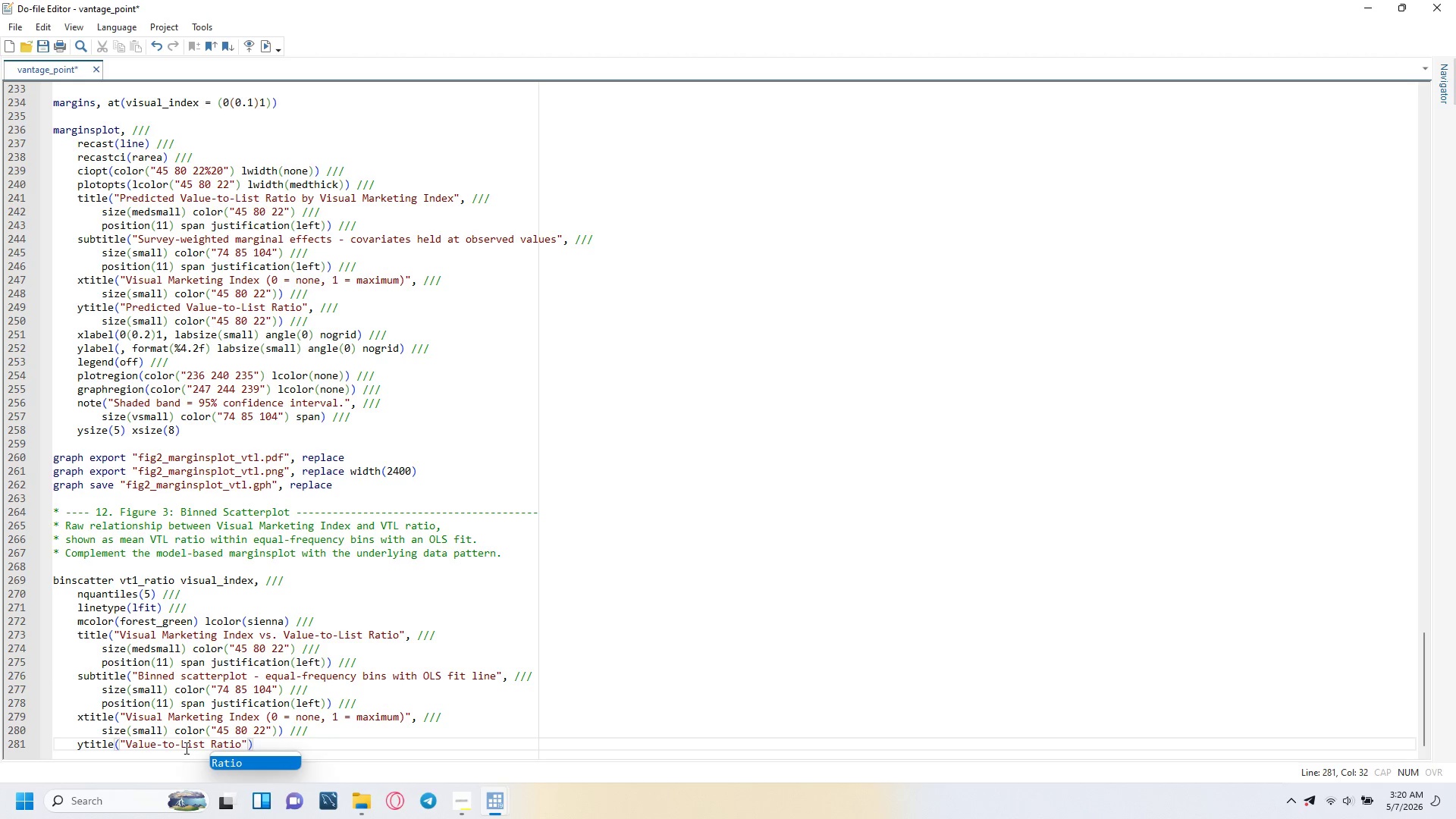 
key(ArrowRight)
 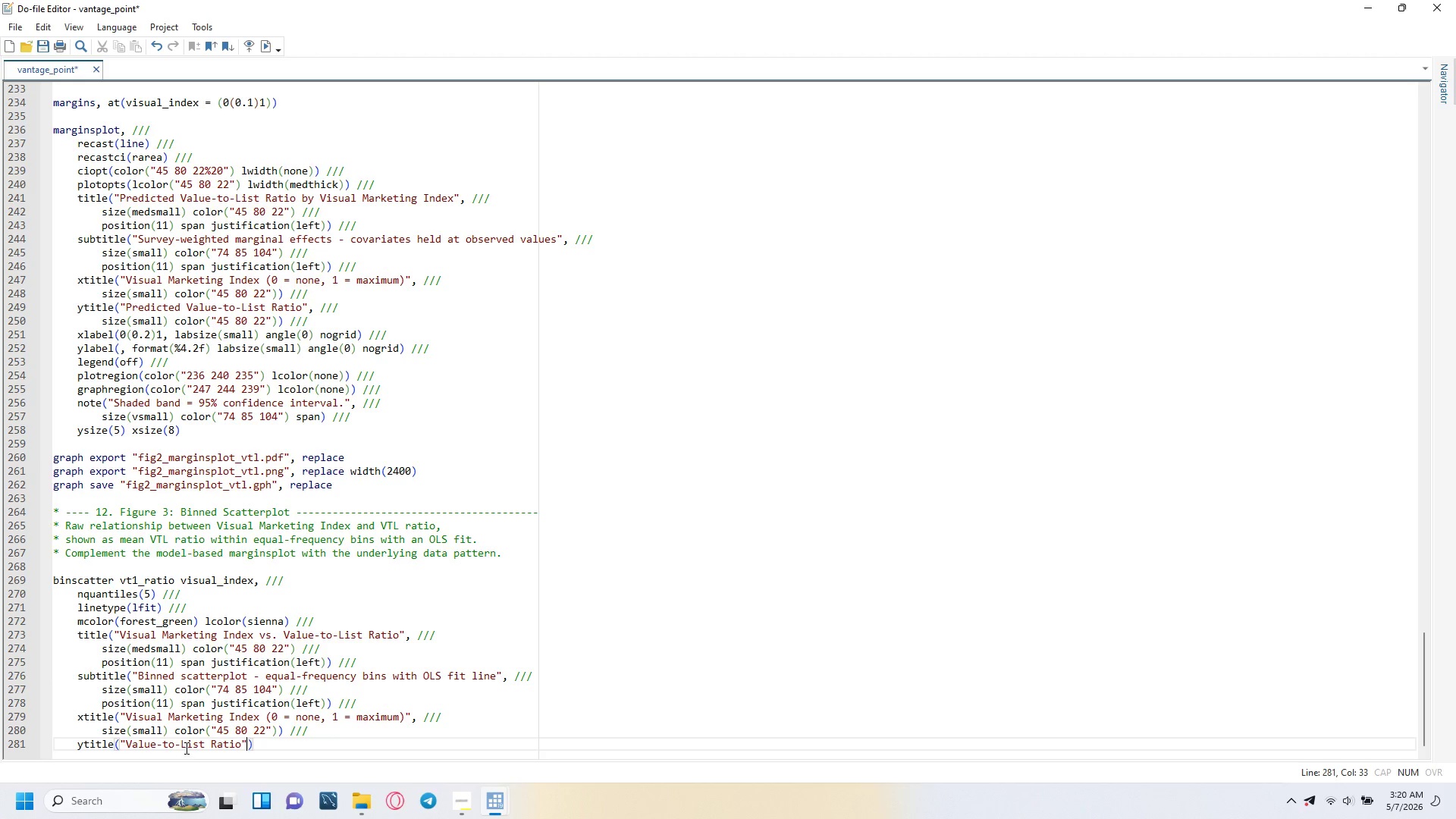 
key(Comma)
 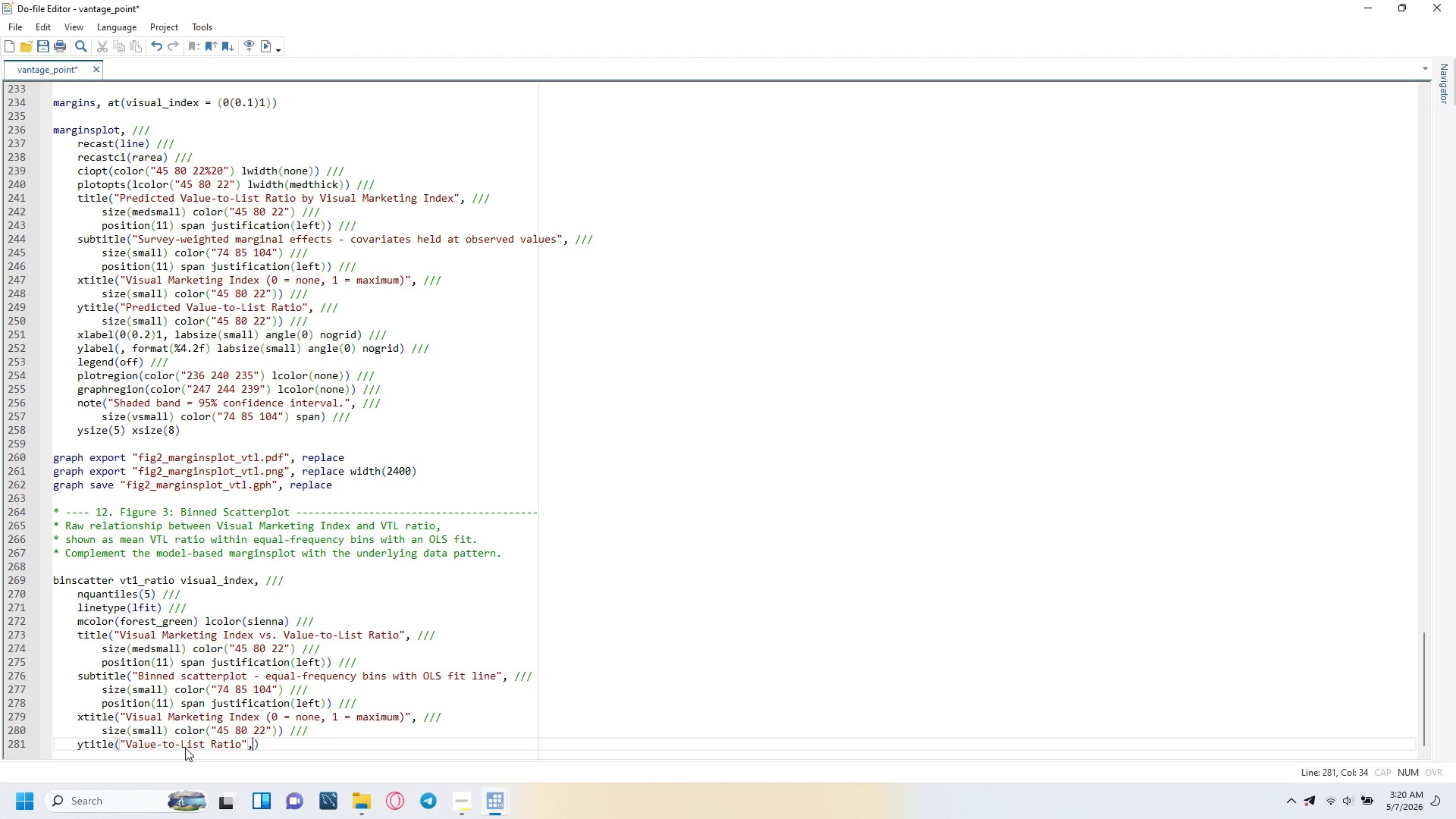 
key(Space)
 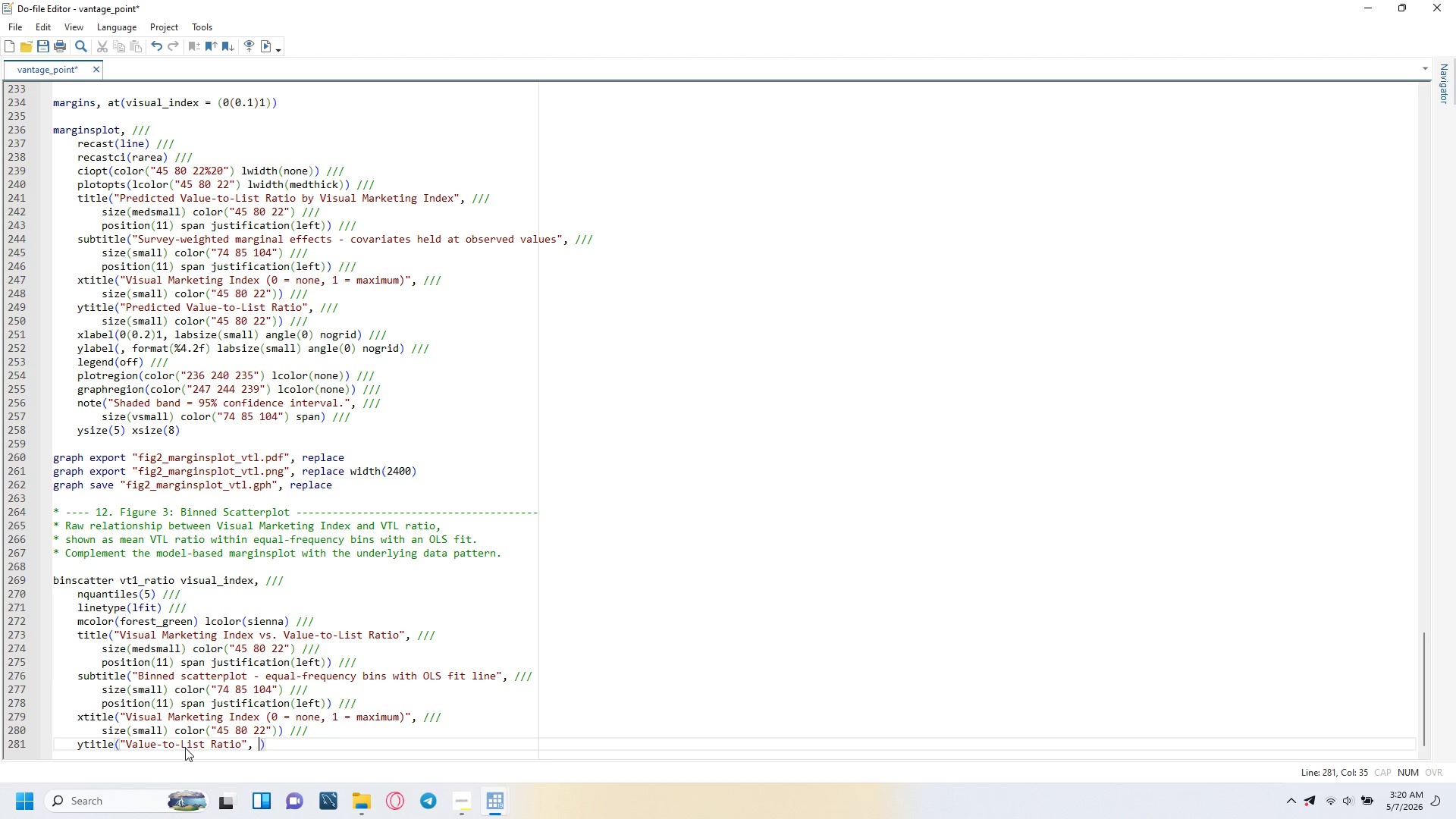 
key(Slash)
 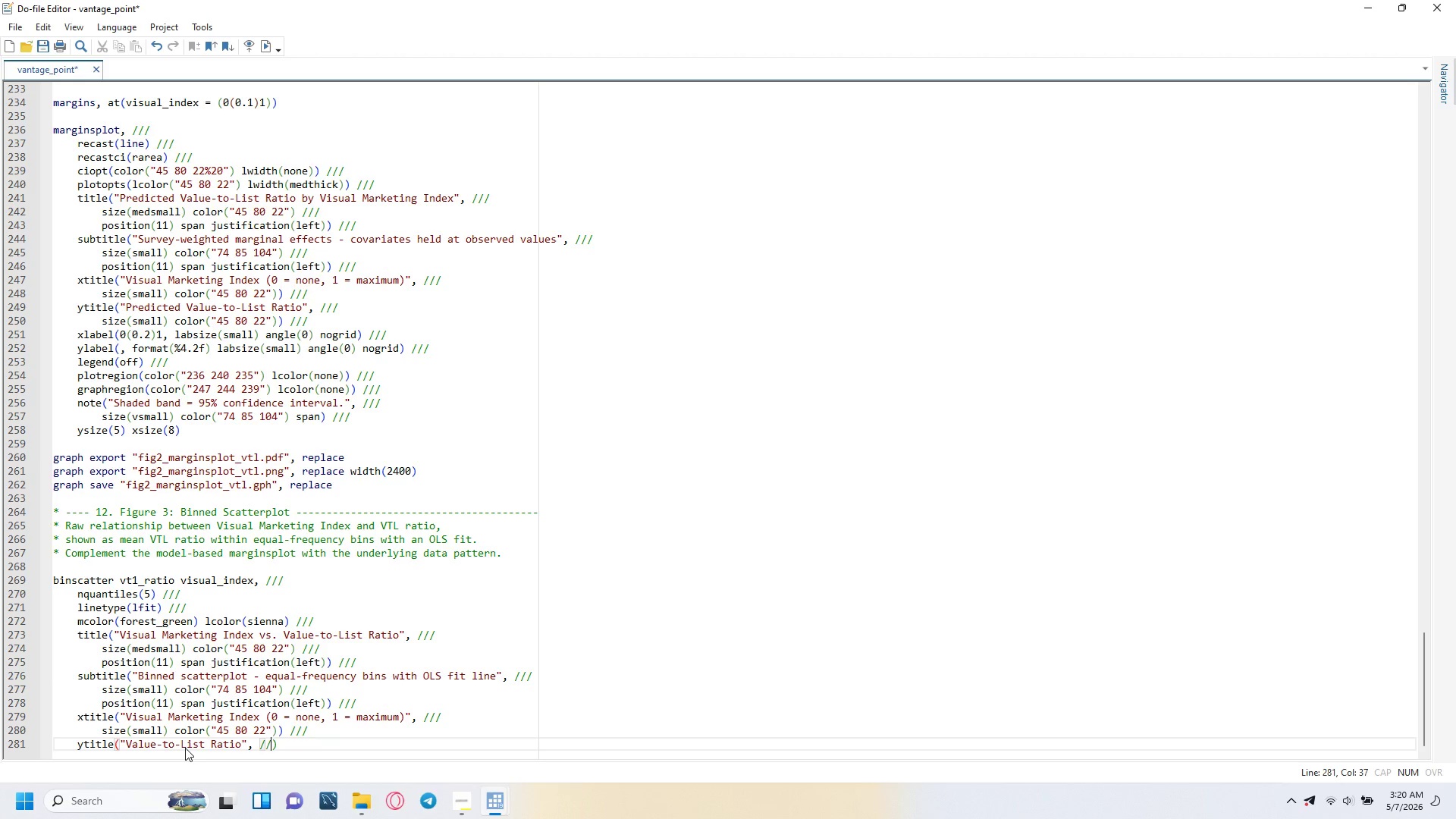 
key(Slash)
 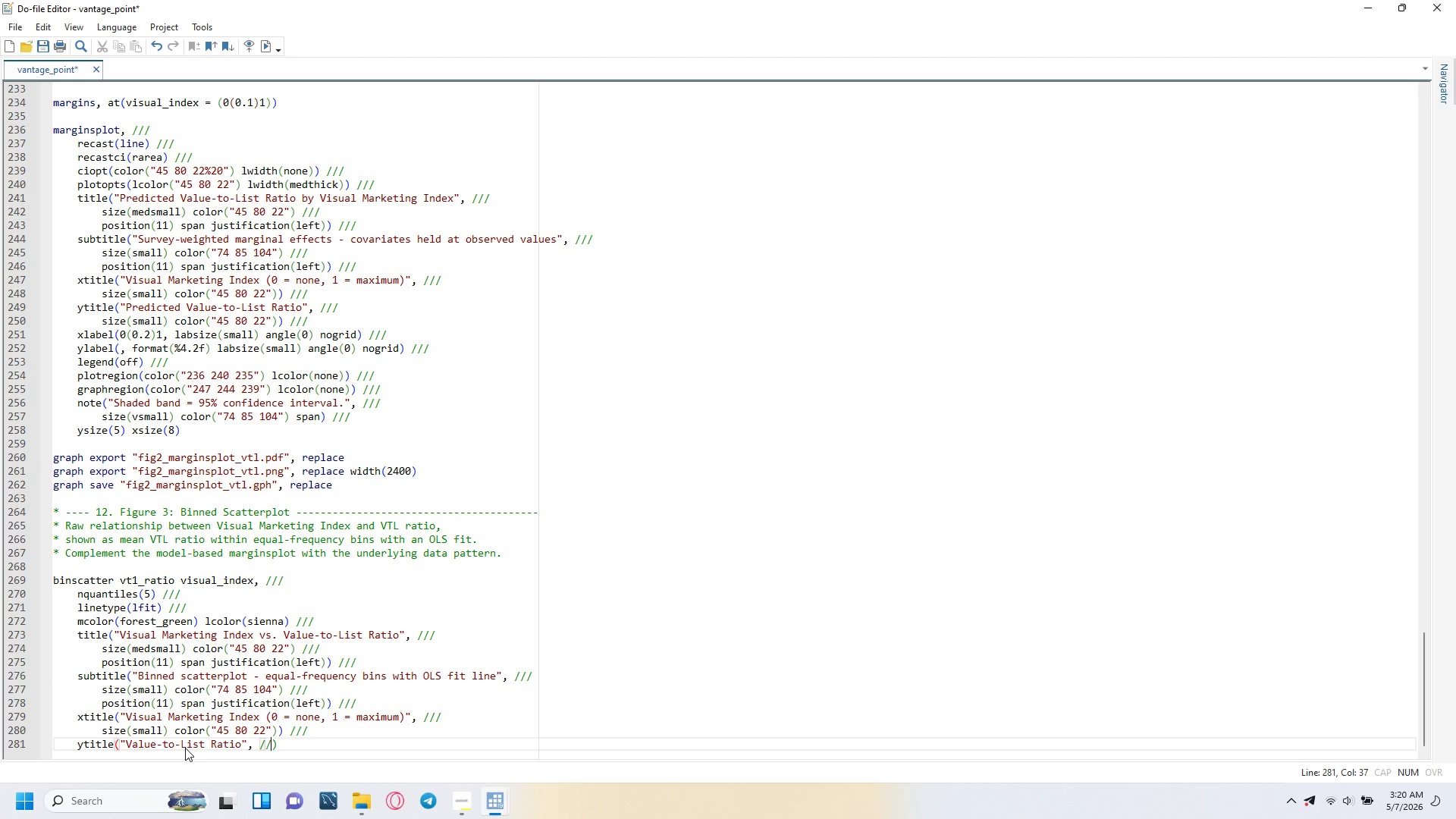 
key(Slash)
 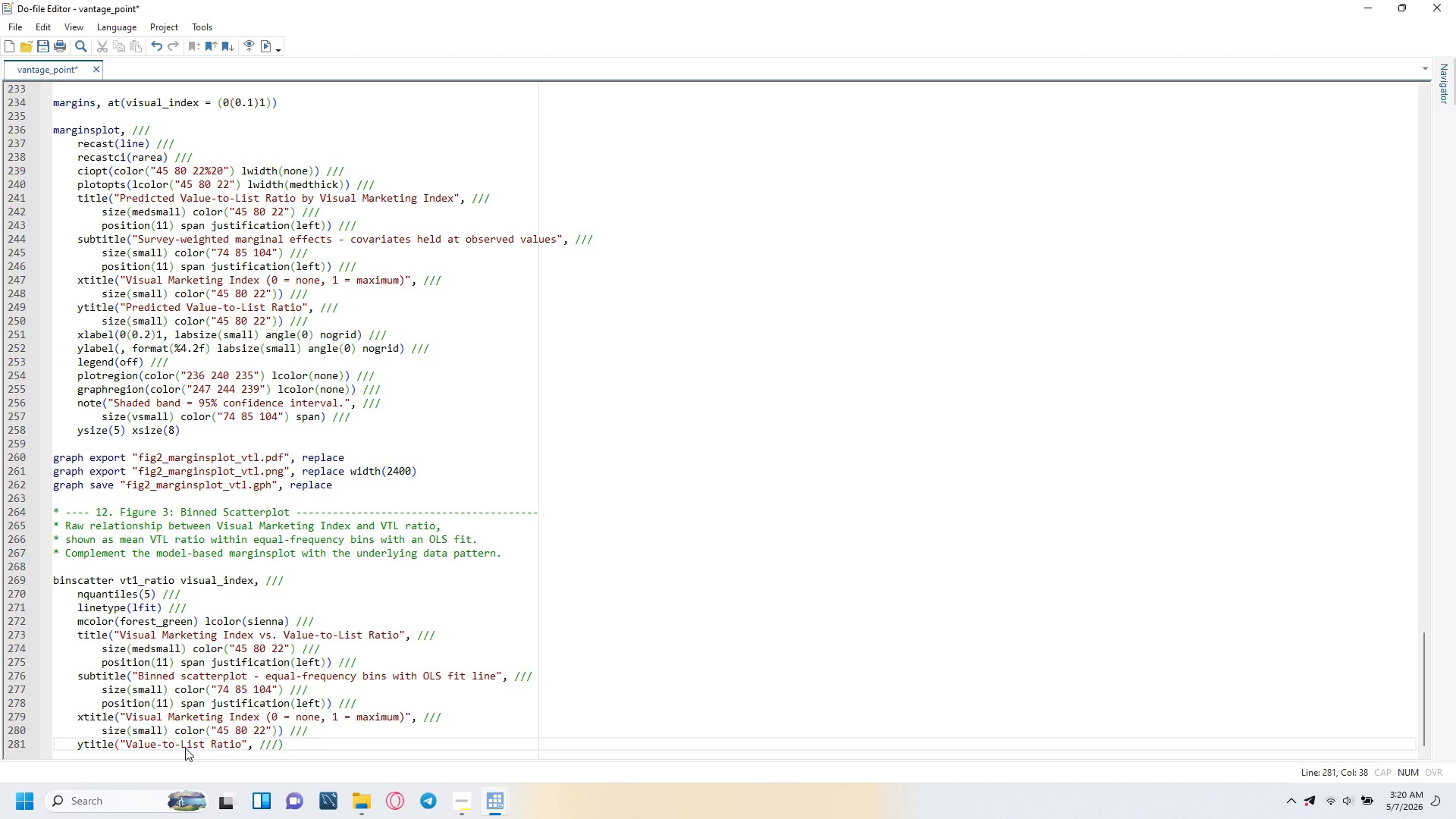 
key(Enter)
 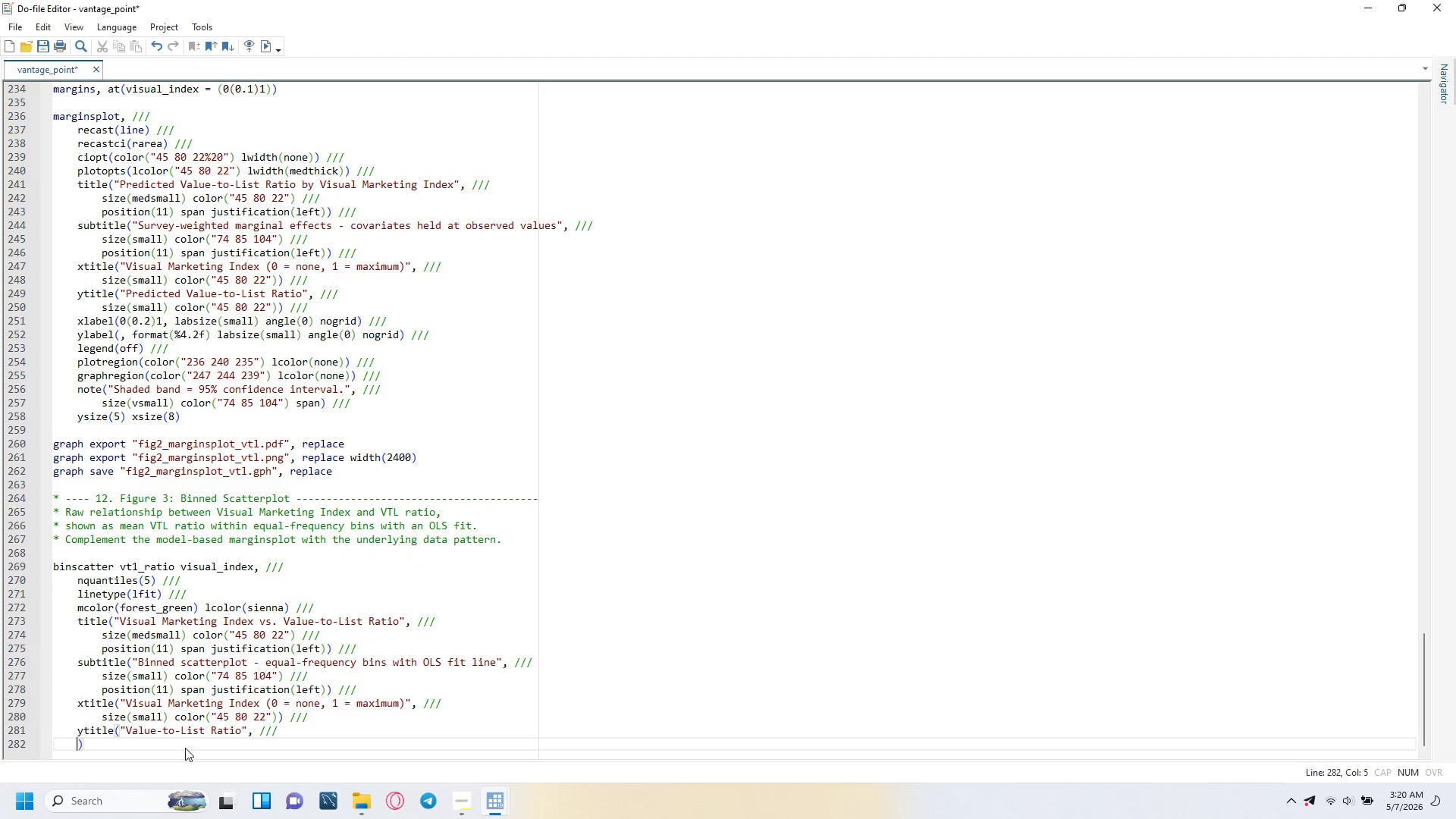 
key(Tab)
type(size(small)
 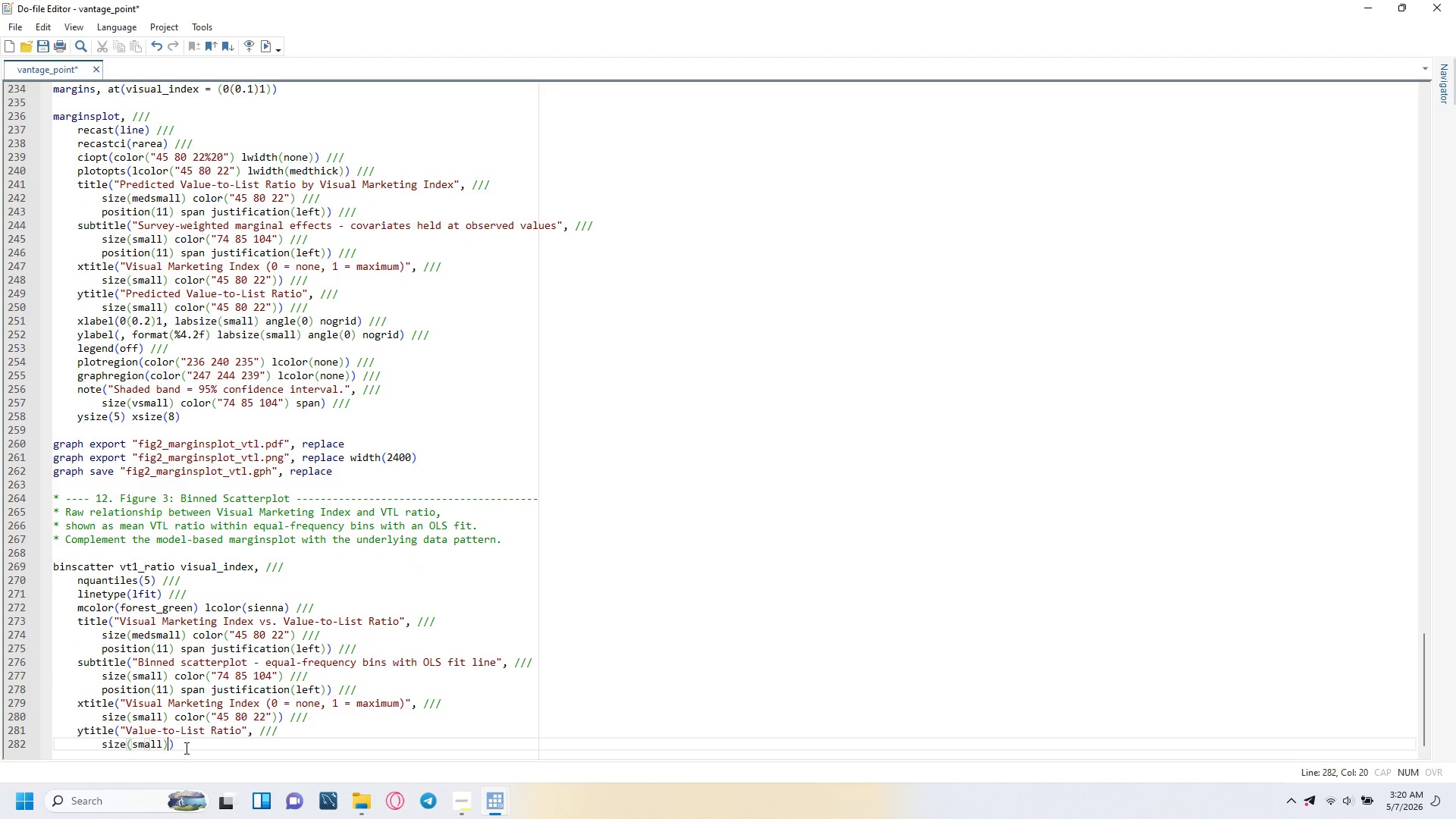 
 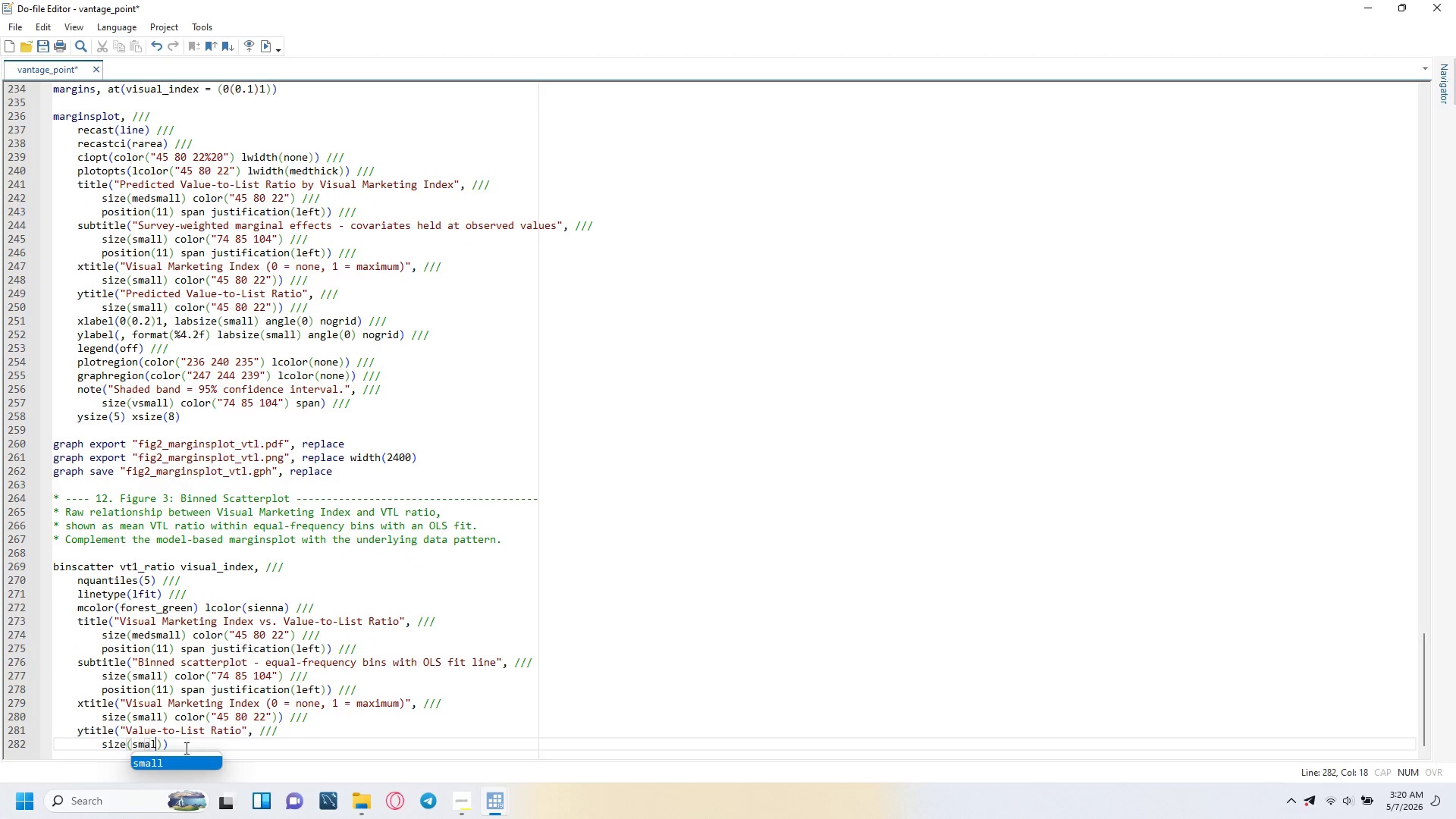 
key(ArrowRight)
 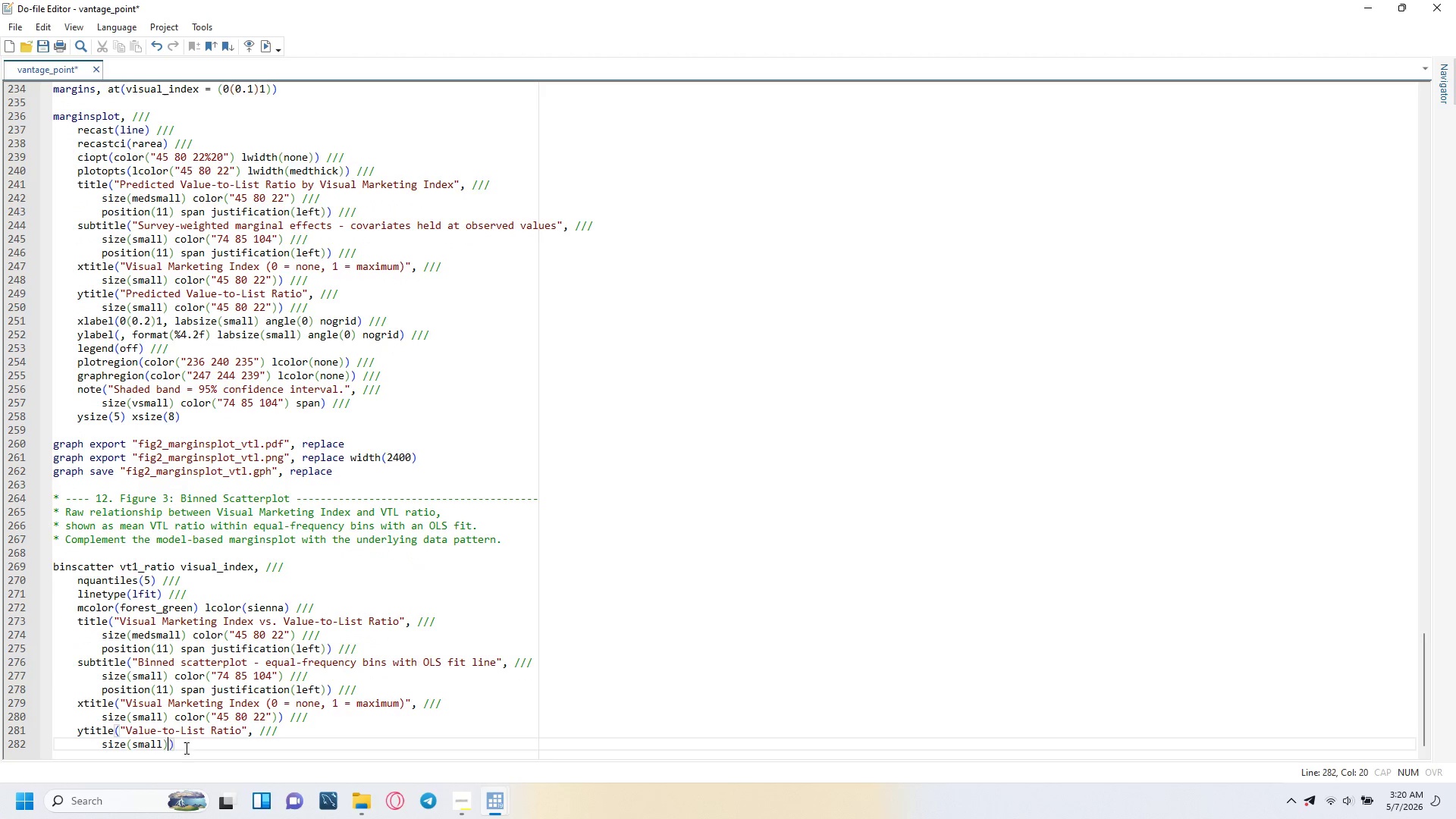 
type( color("45 80 22)
 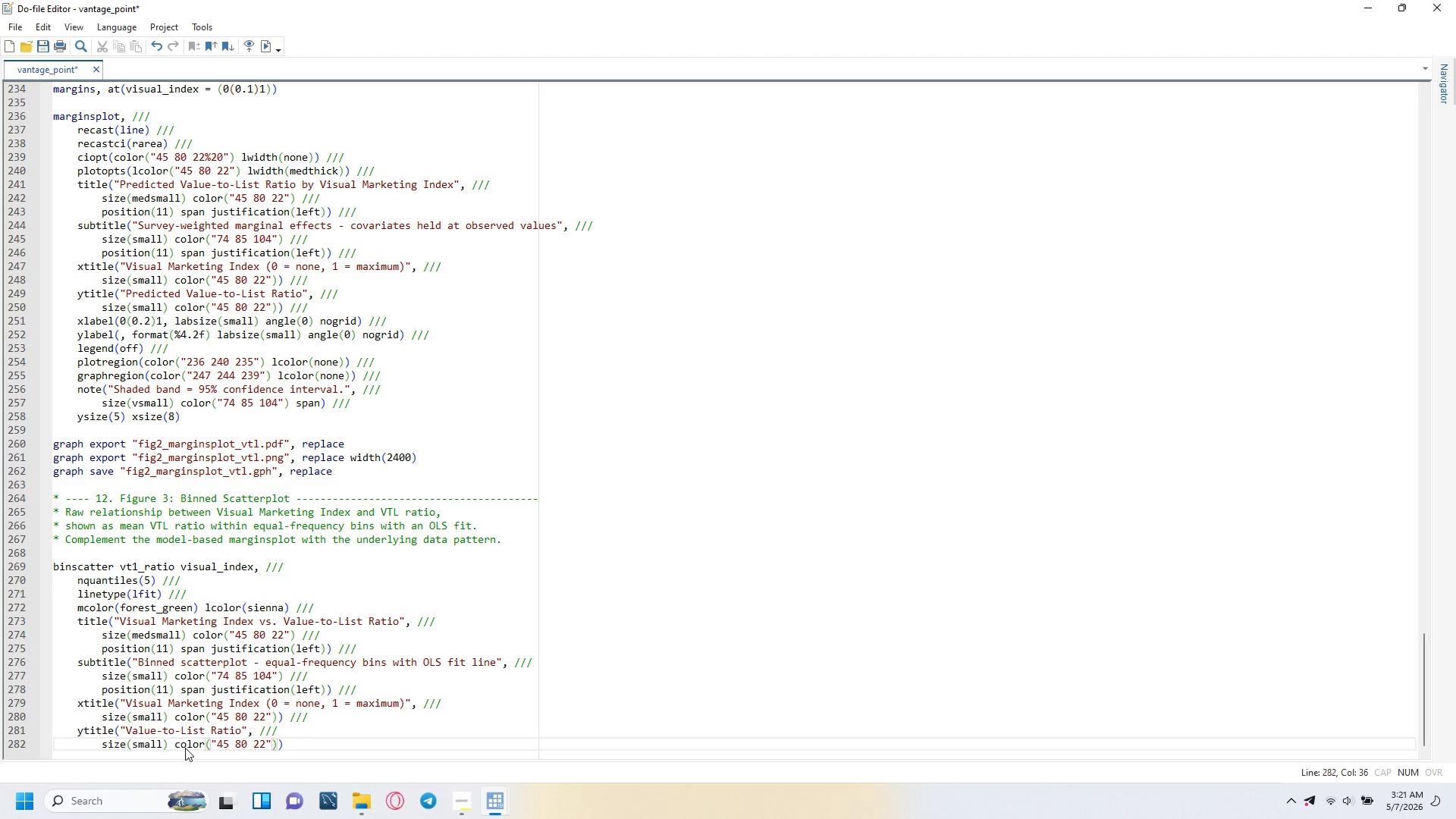 
key(ArrowRight)
 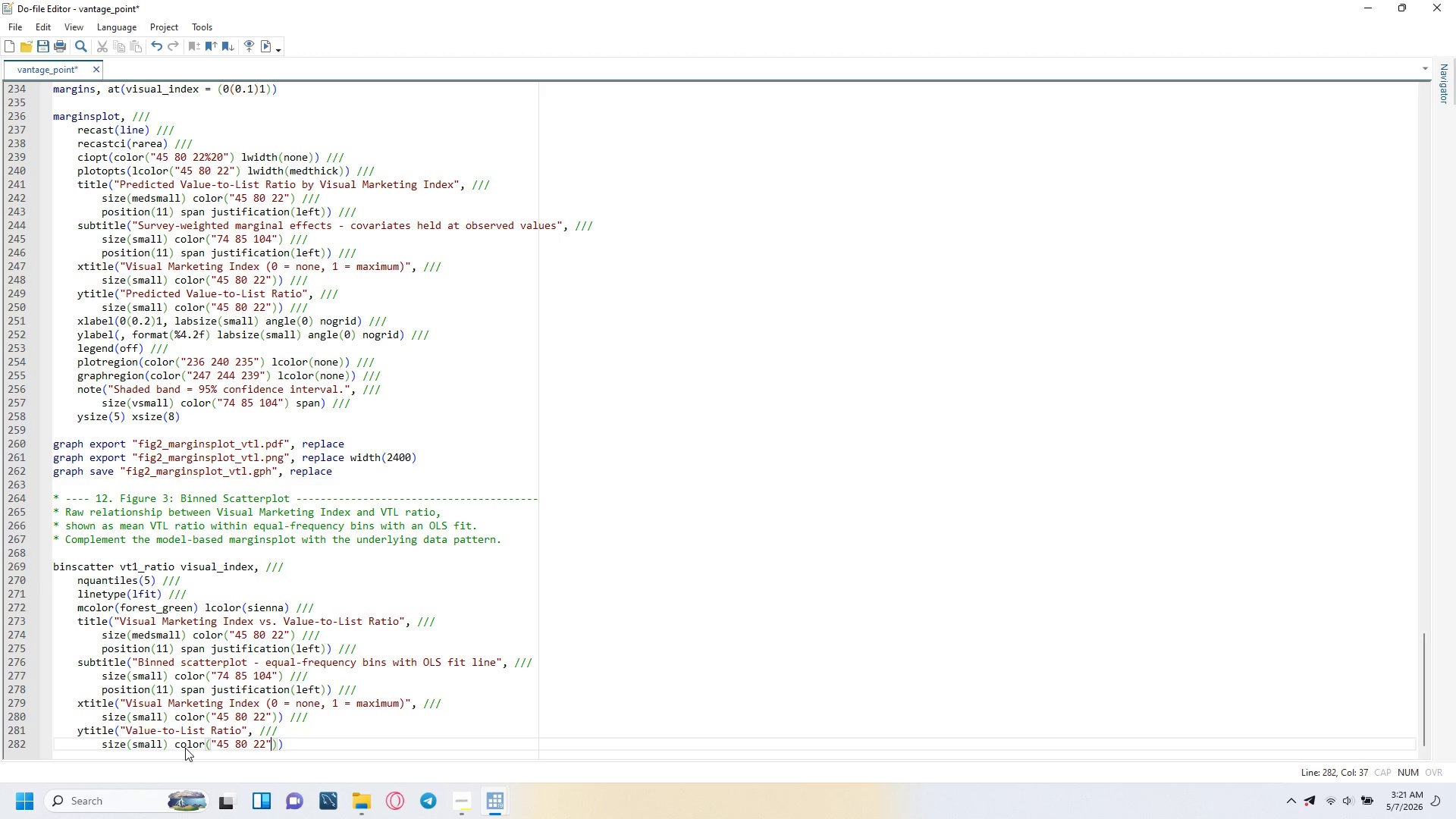 
key(ArrowRight)
 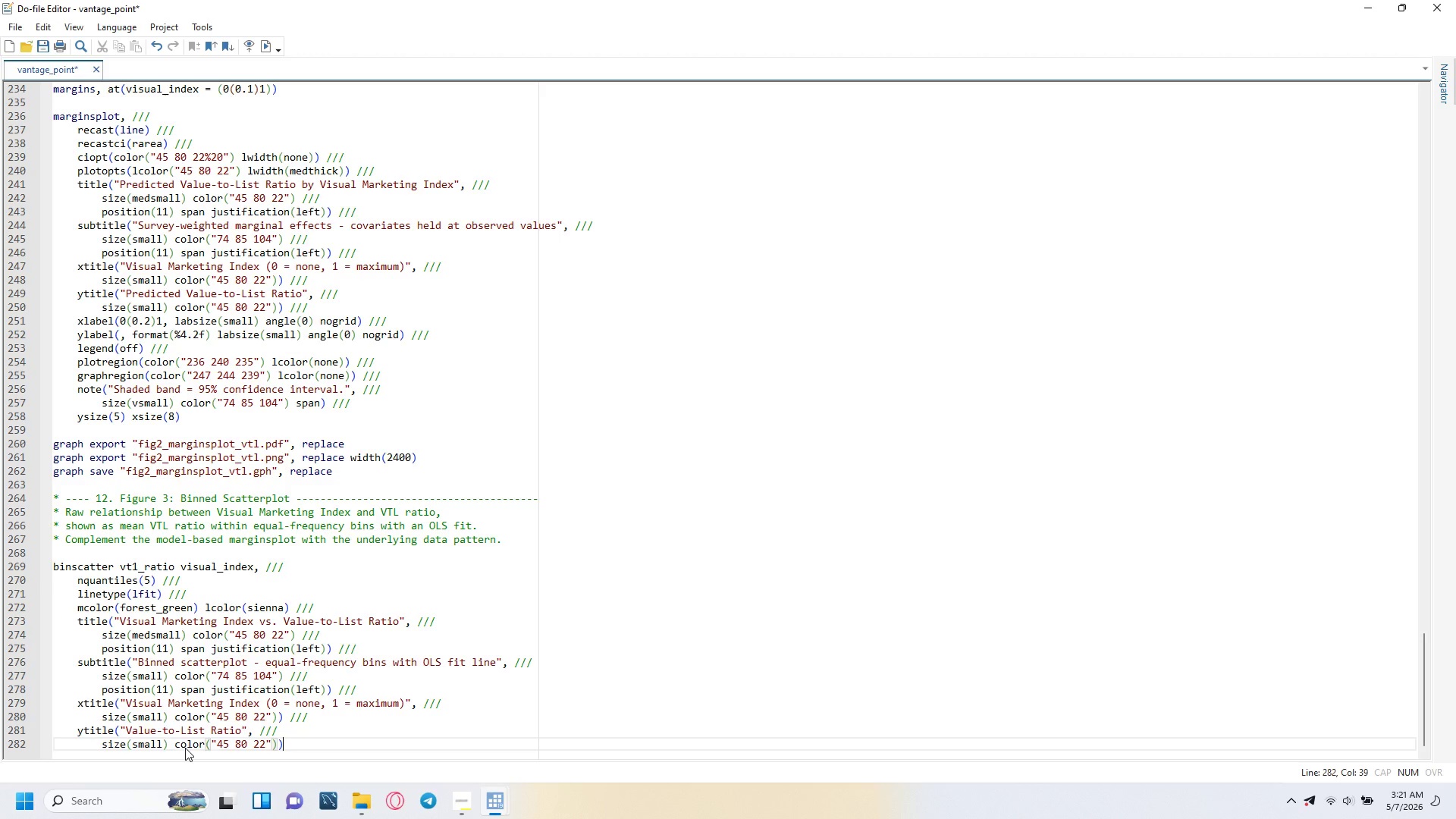 
key(ArrowRight)
 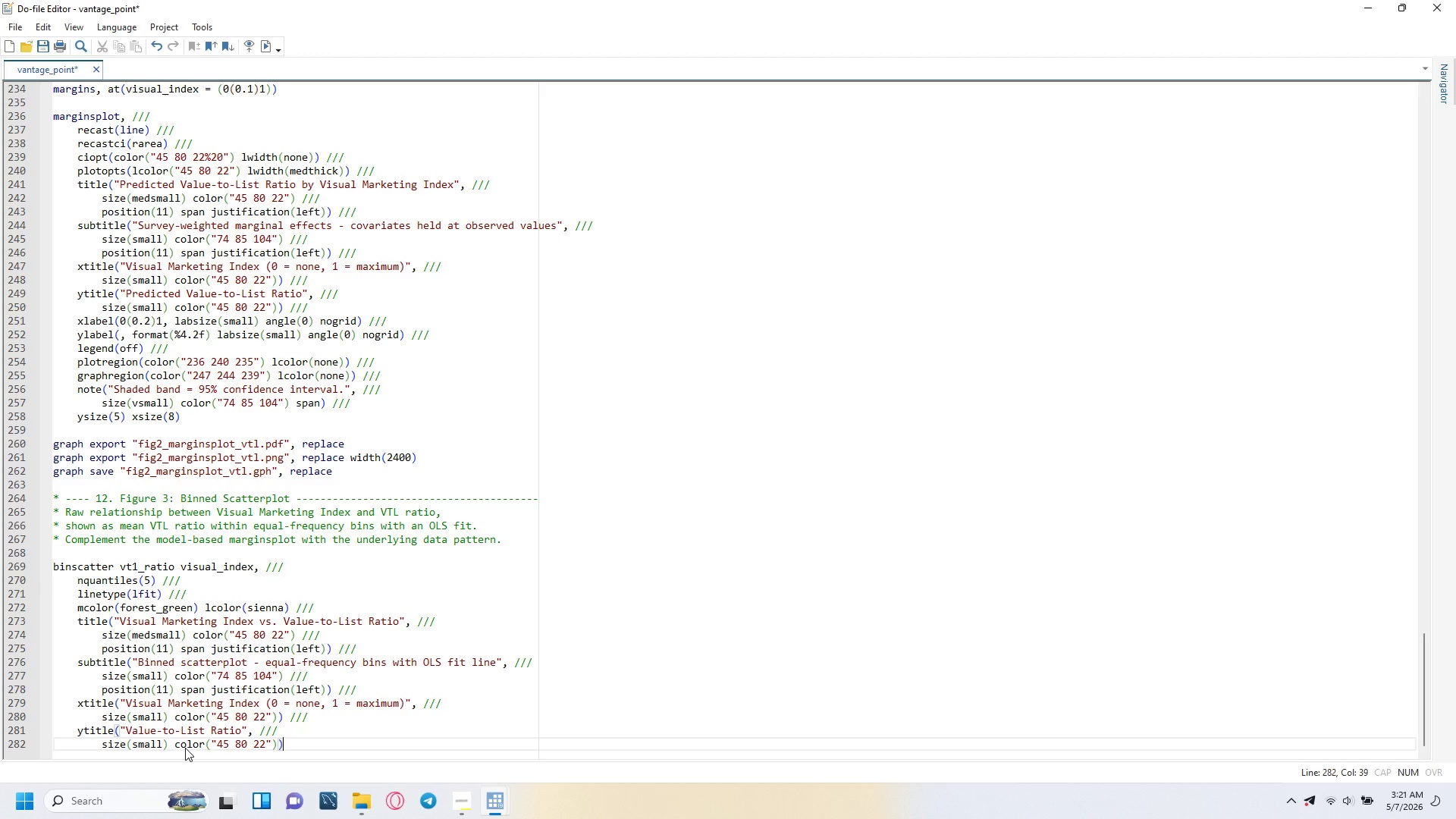 
key(Space)
 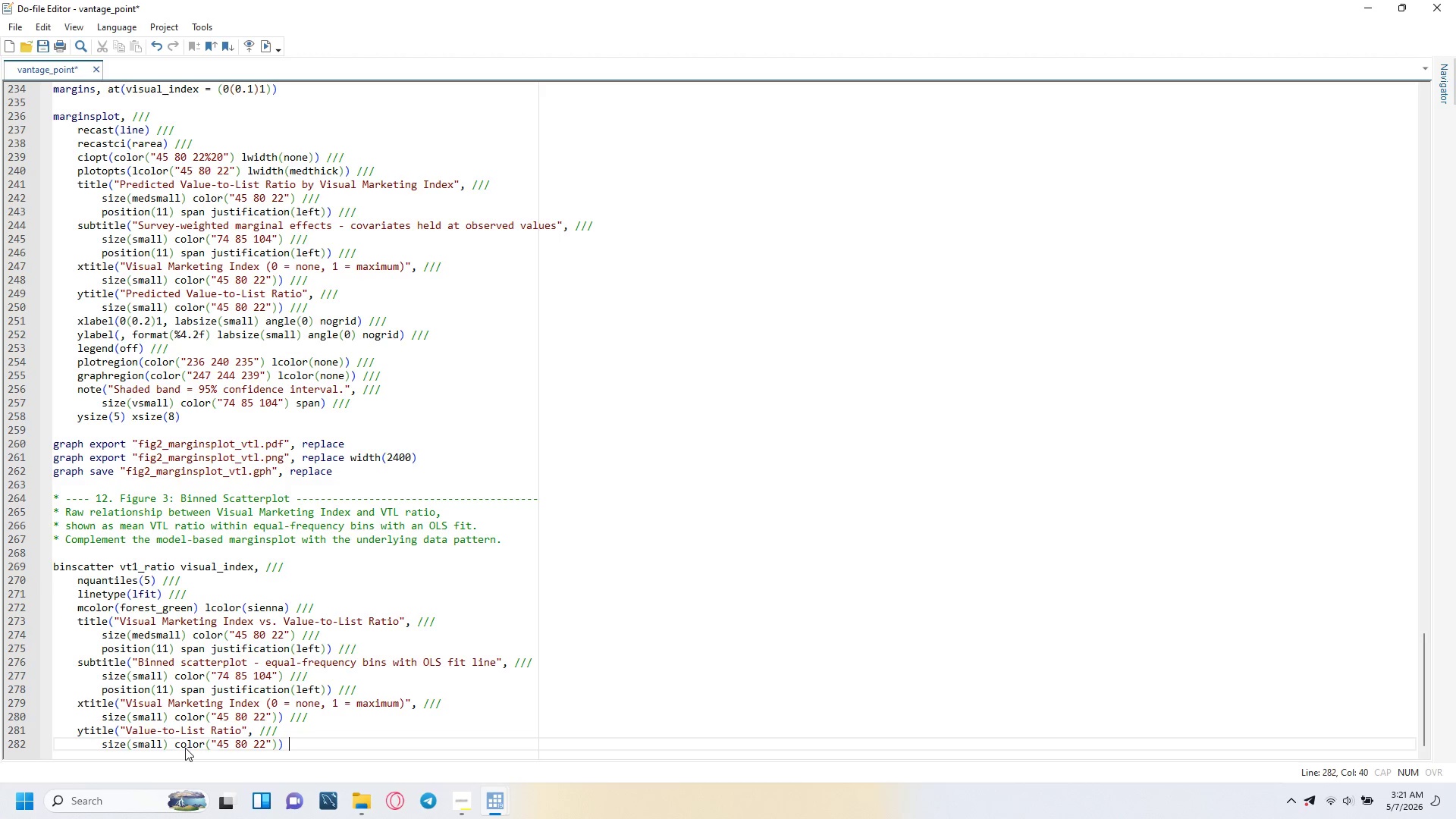 
key(Slash)
 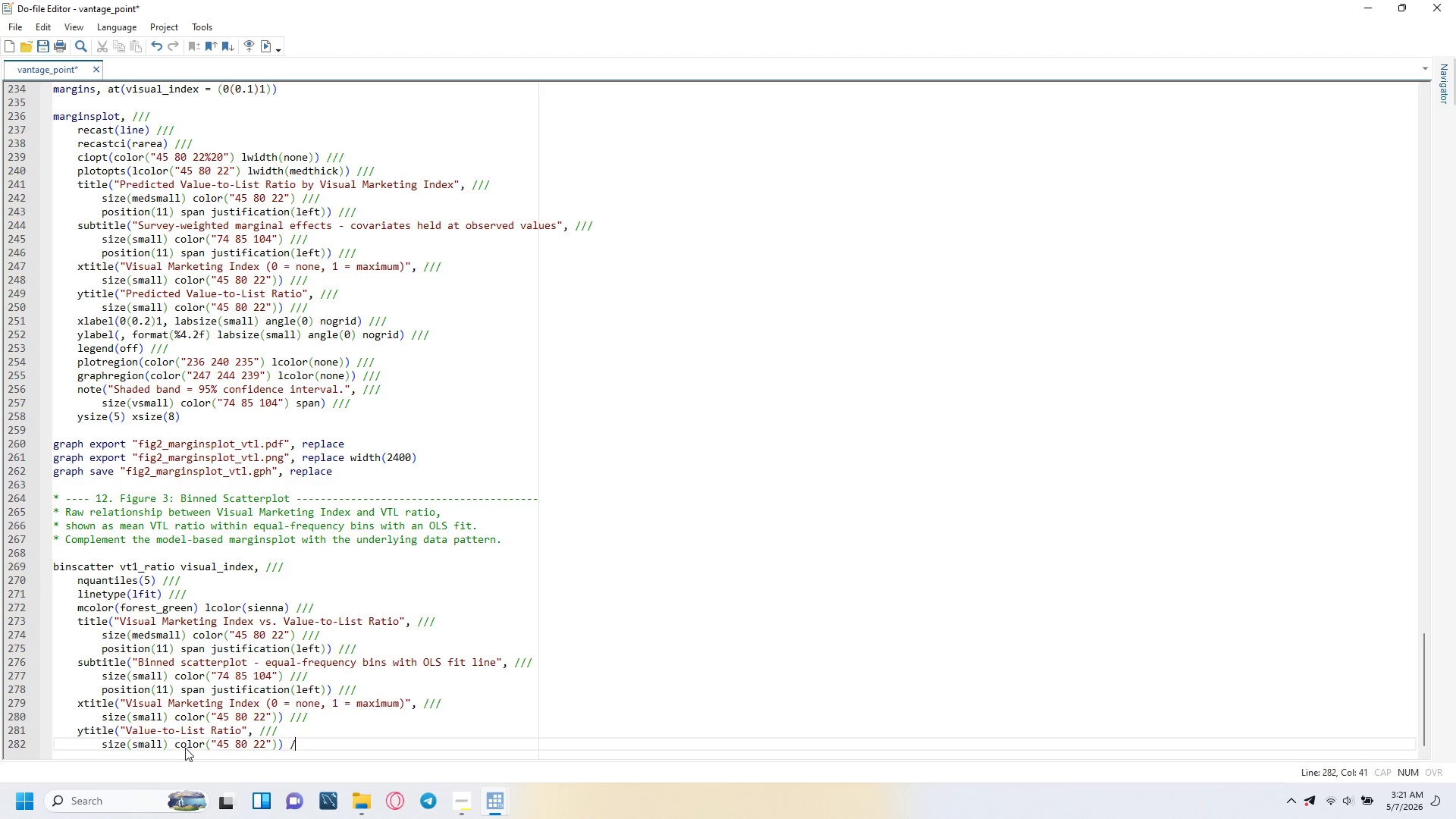 
key(Slash)
 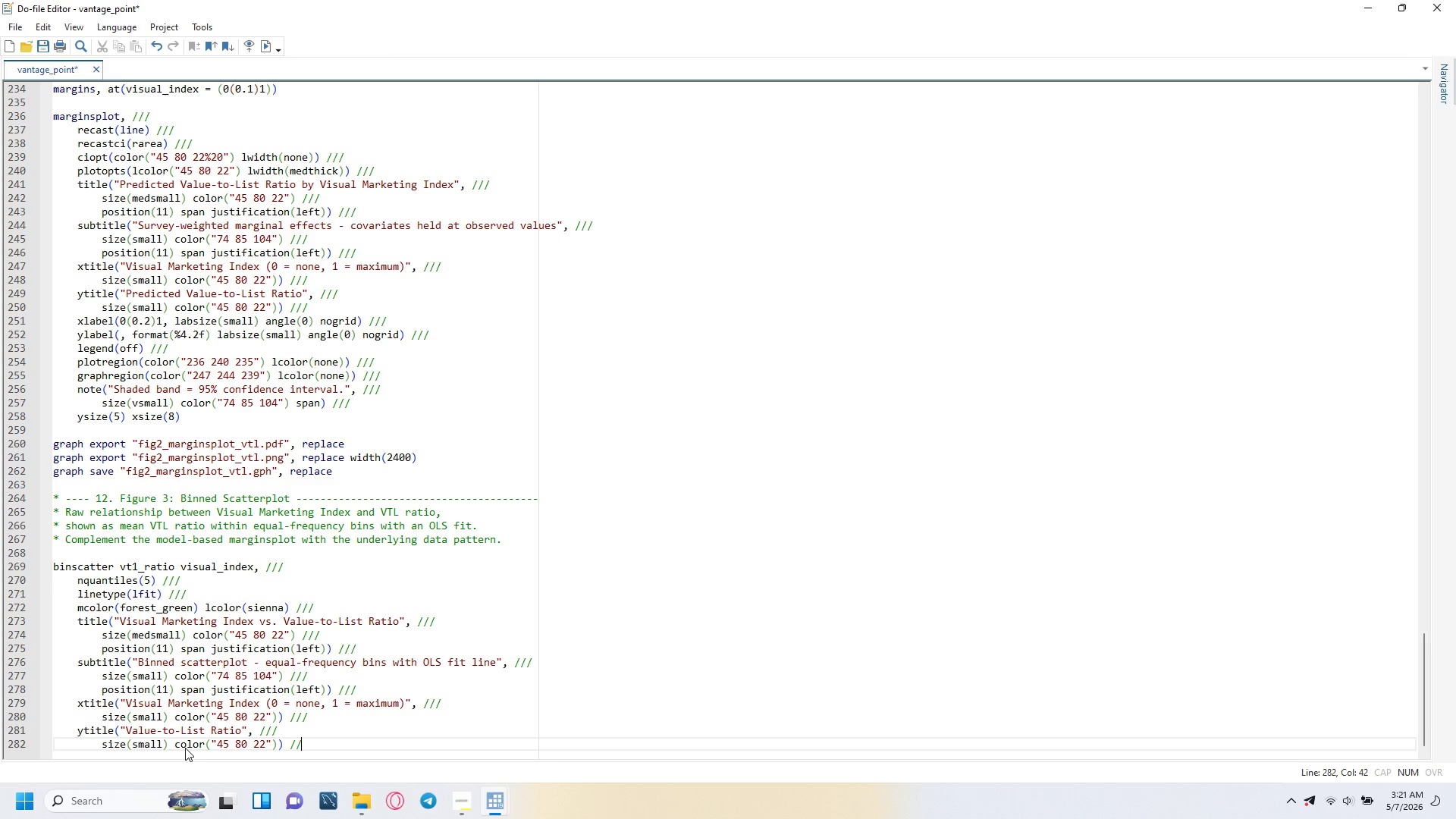 
key(Slash)
 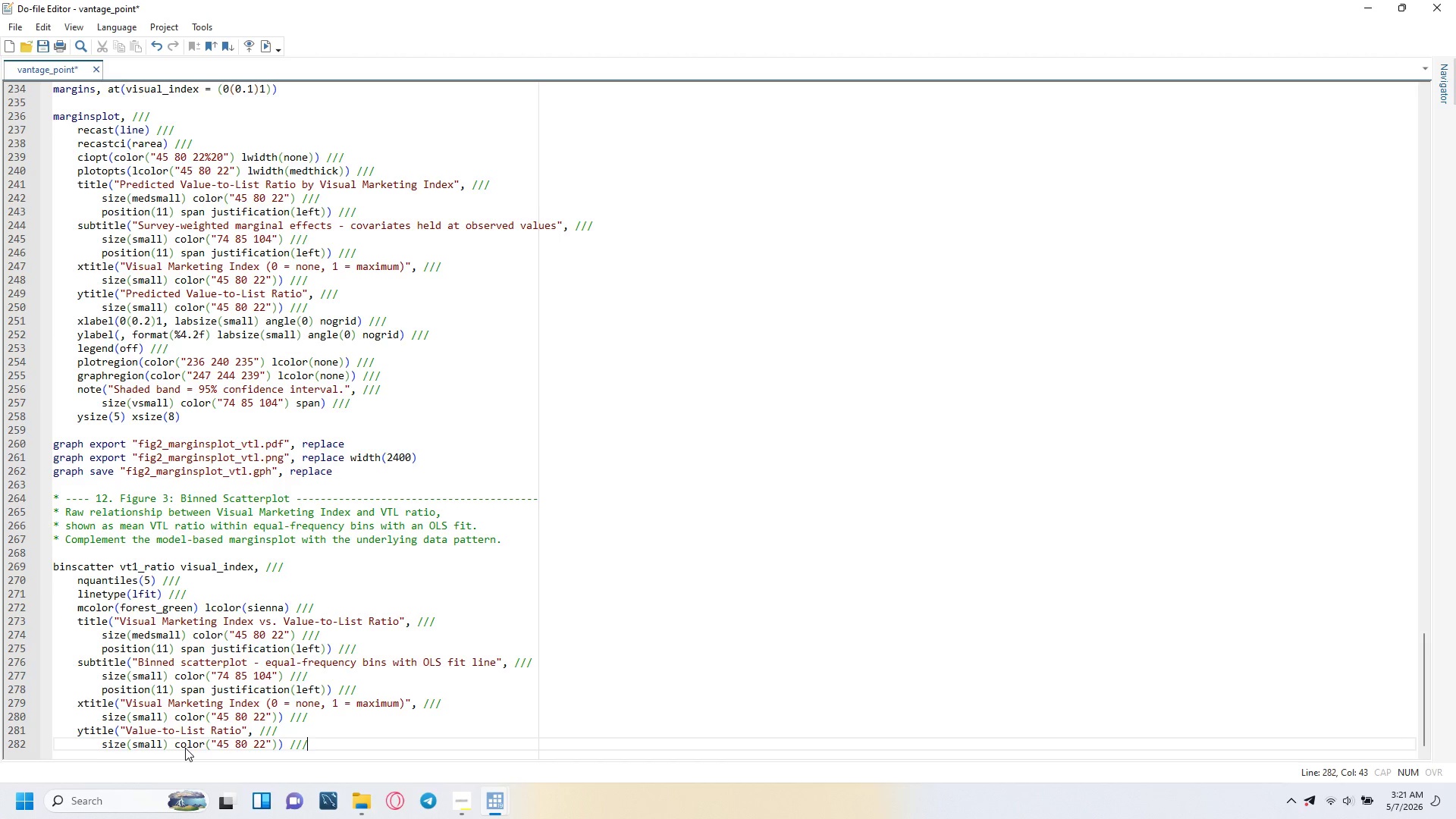 
key(Enter)
 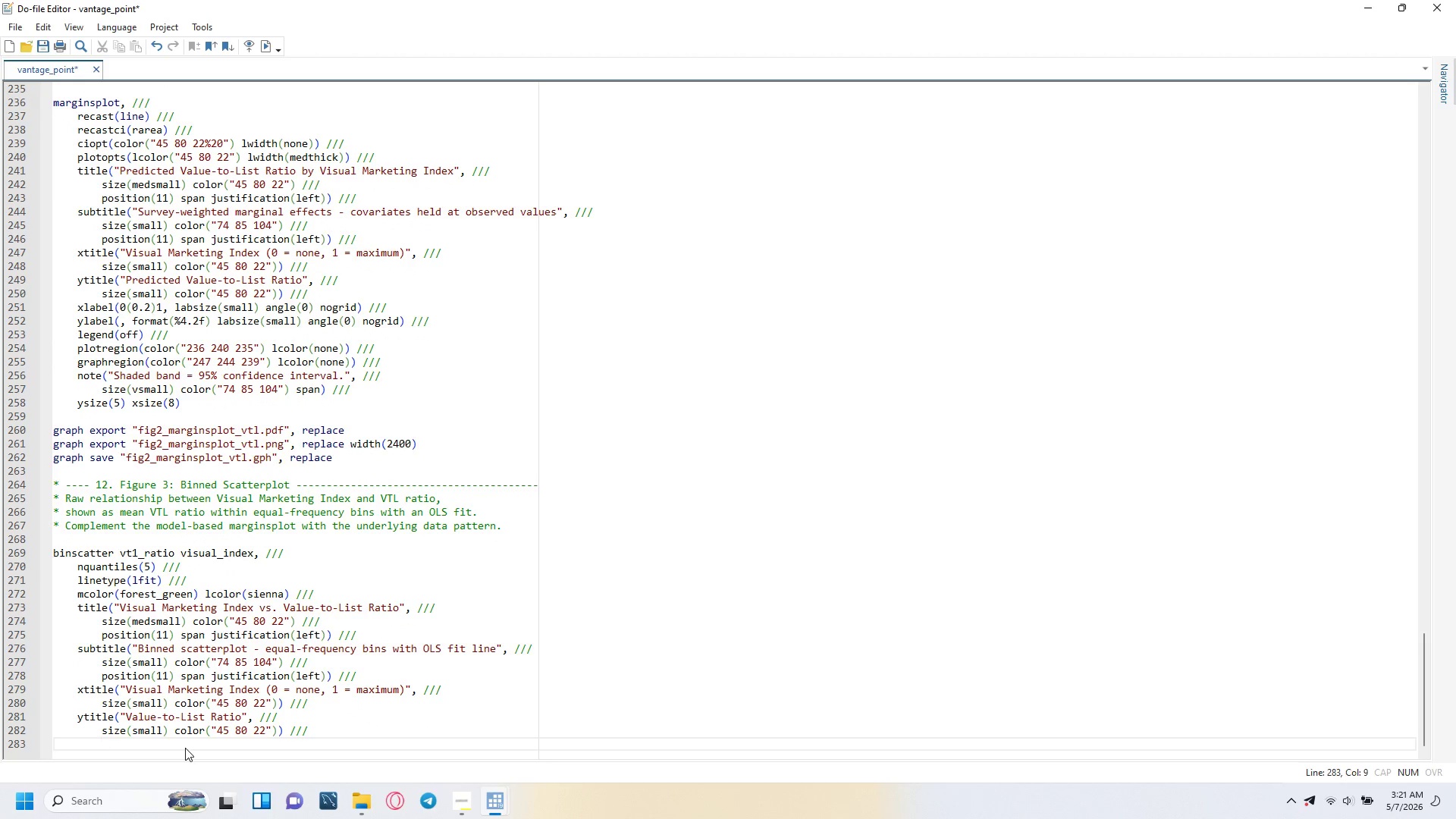 
key(Backspace)
type(xlabel(0(0.2)
 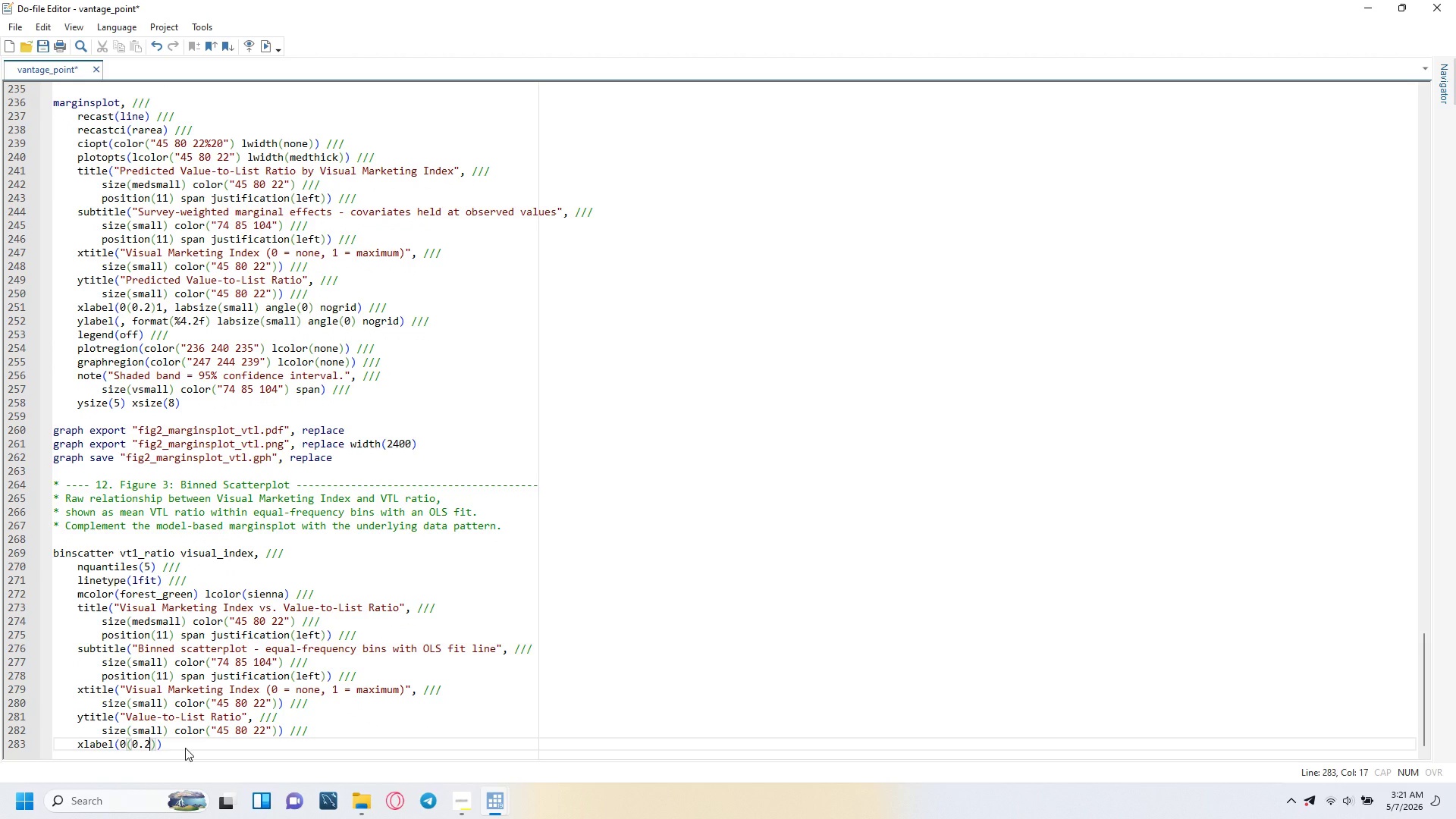 
key(ArrowRight)
 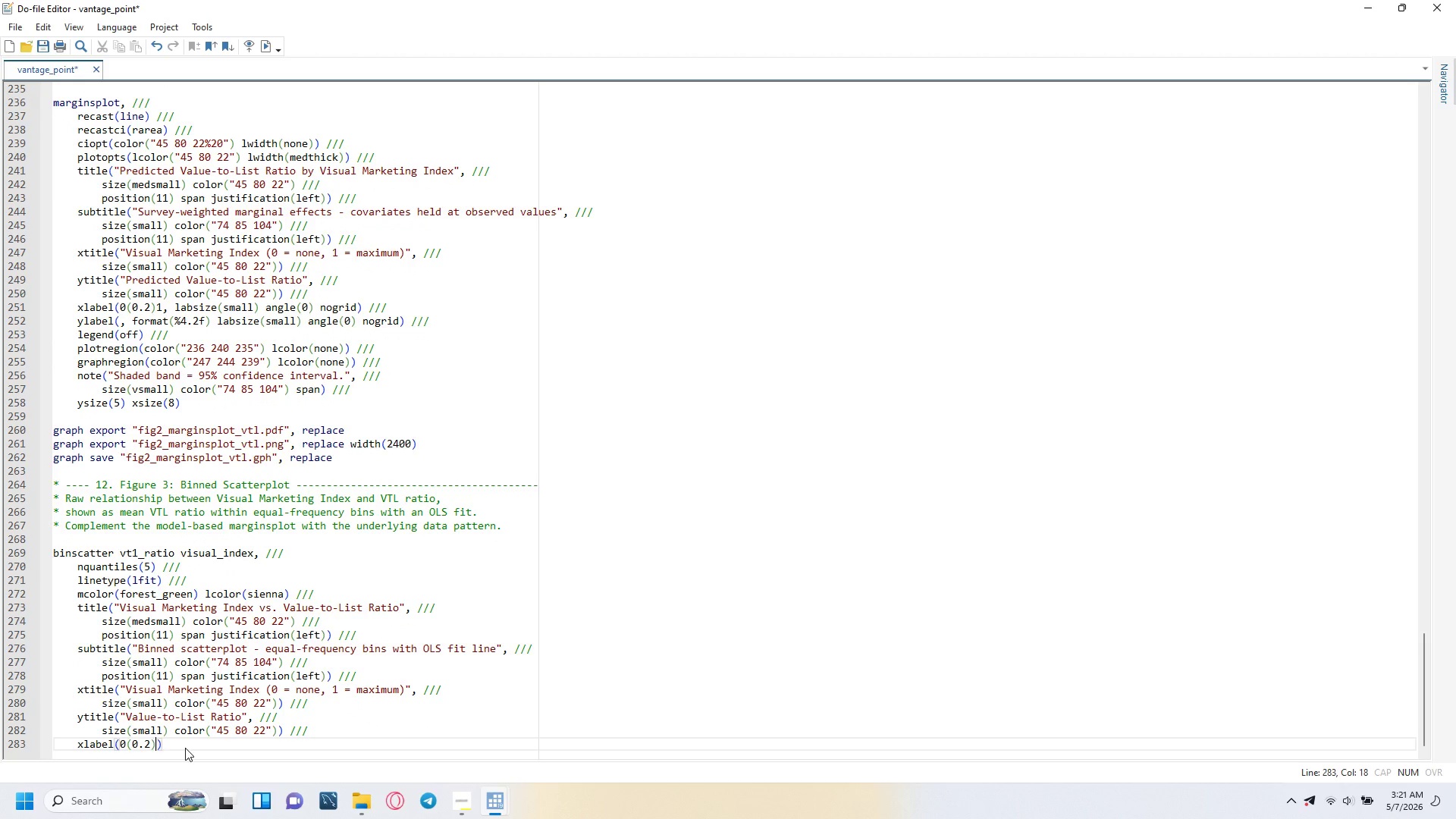 
type(1, labsize(small)
 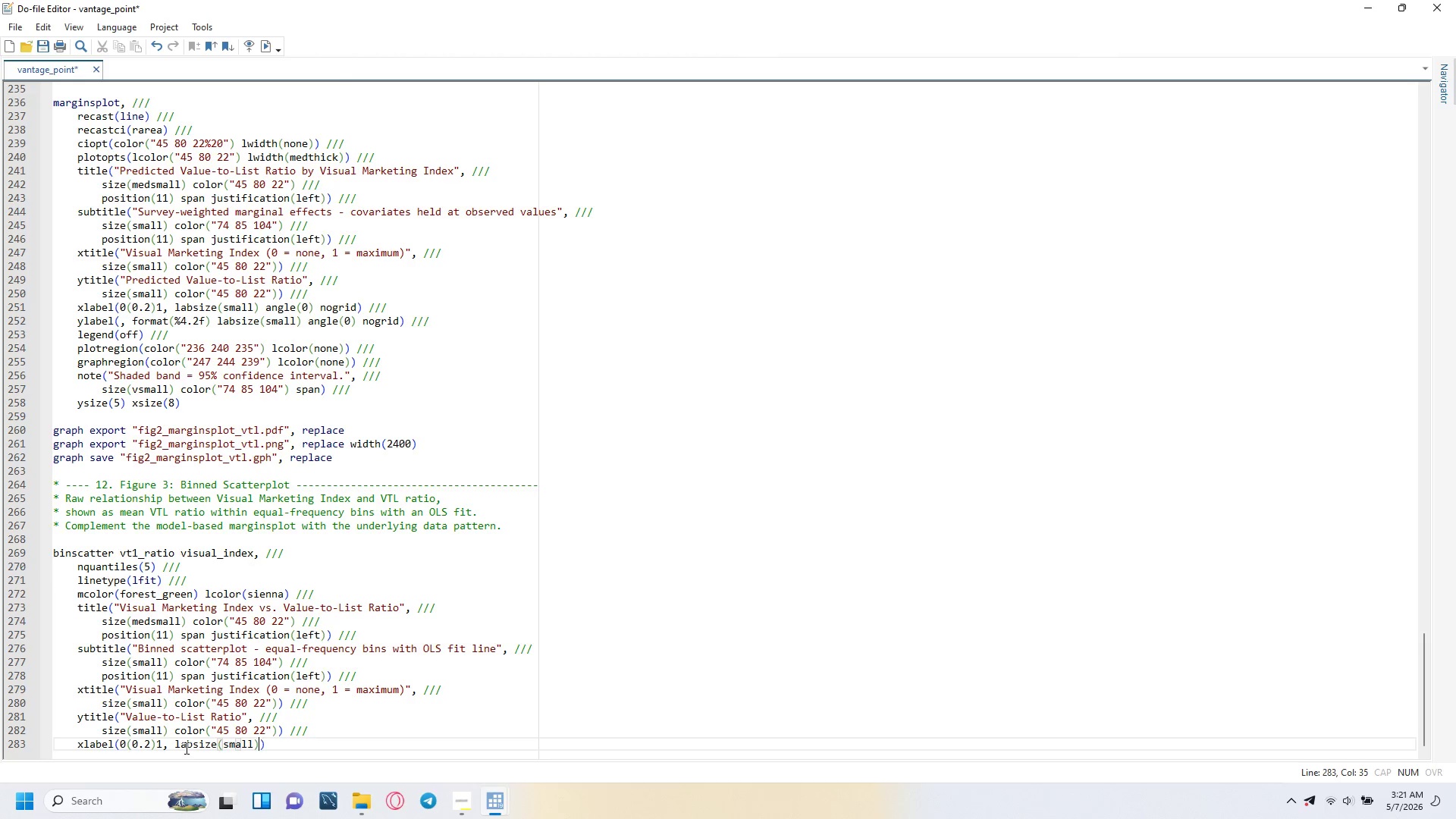 
 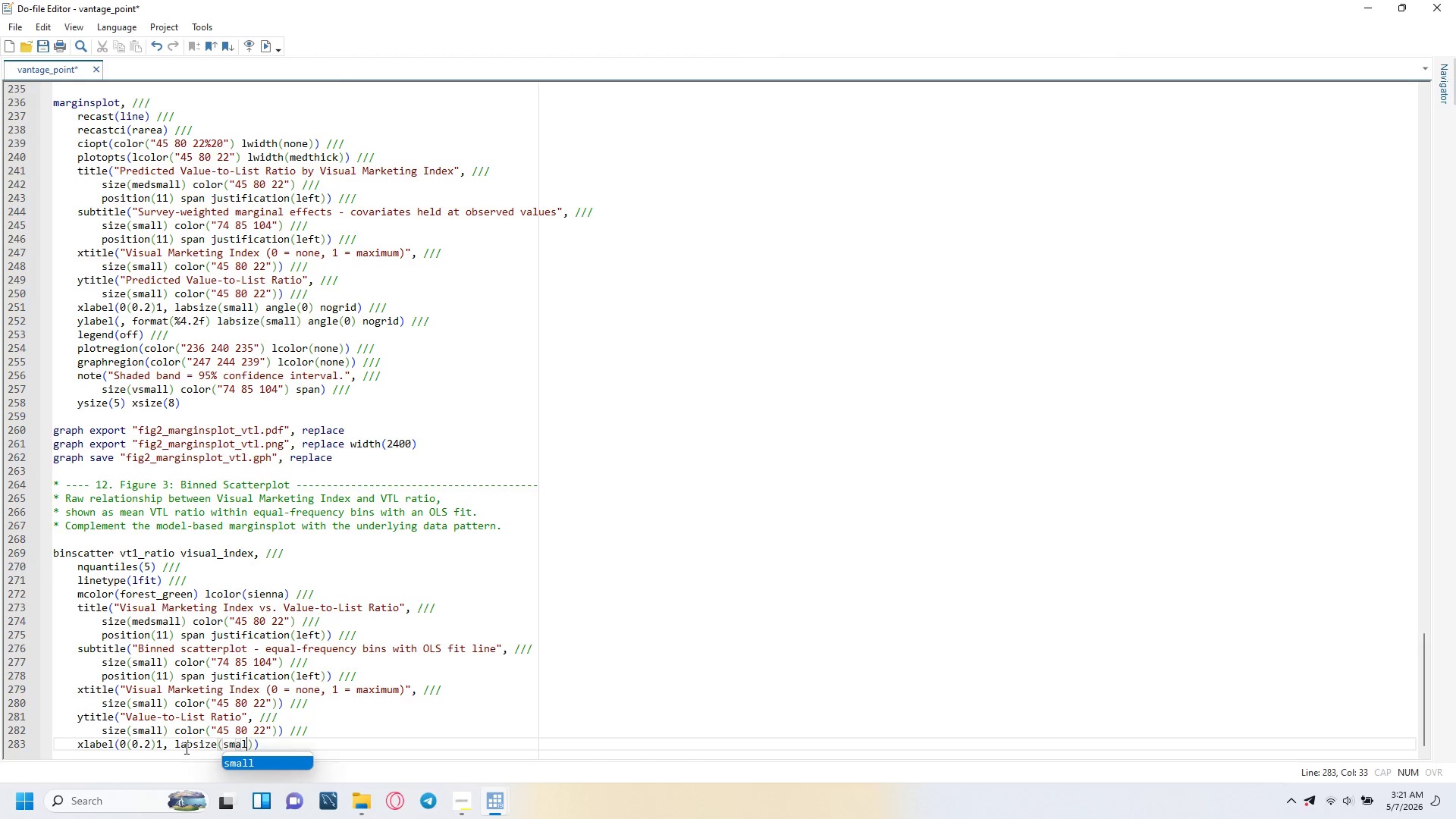 
key(ArrowRight)
 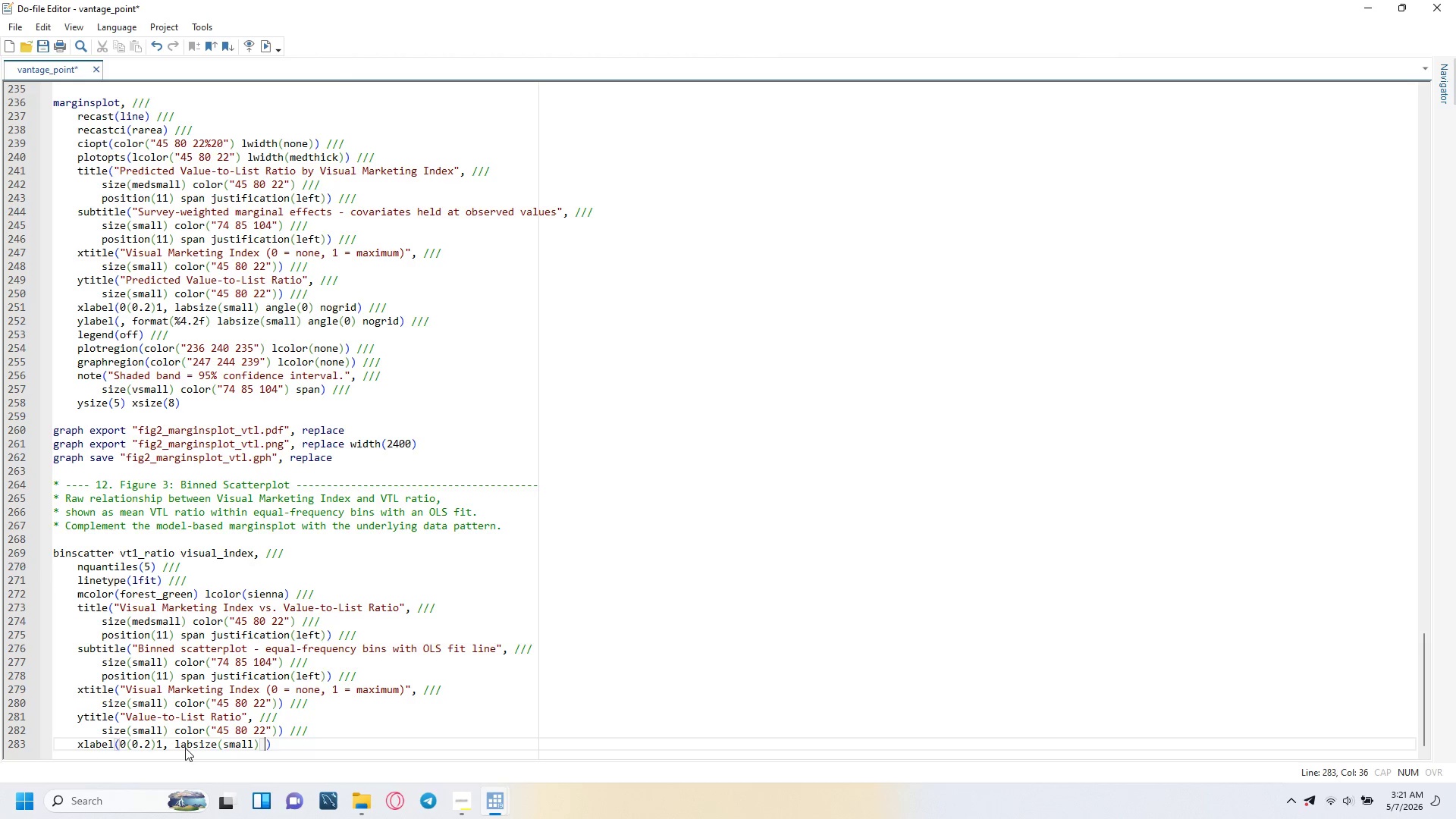 
type( angle(0)
 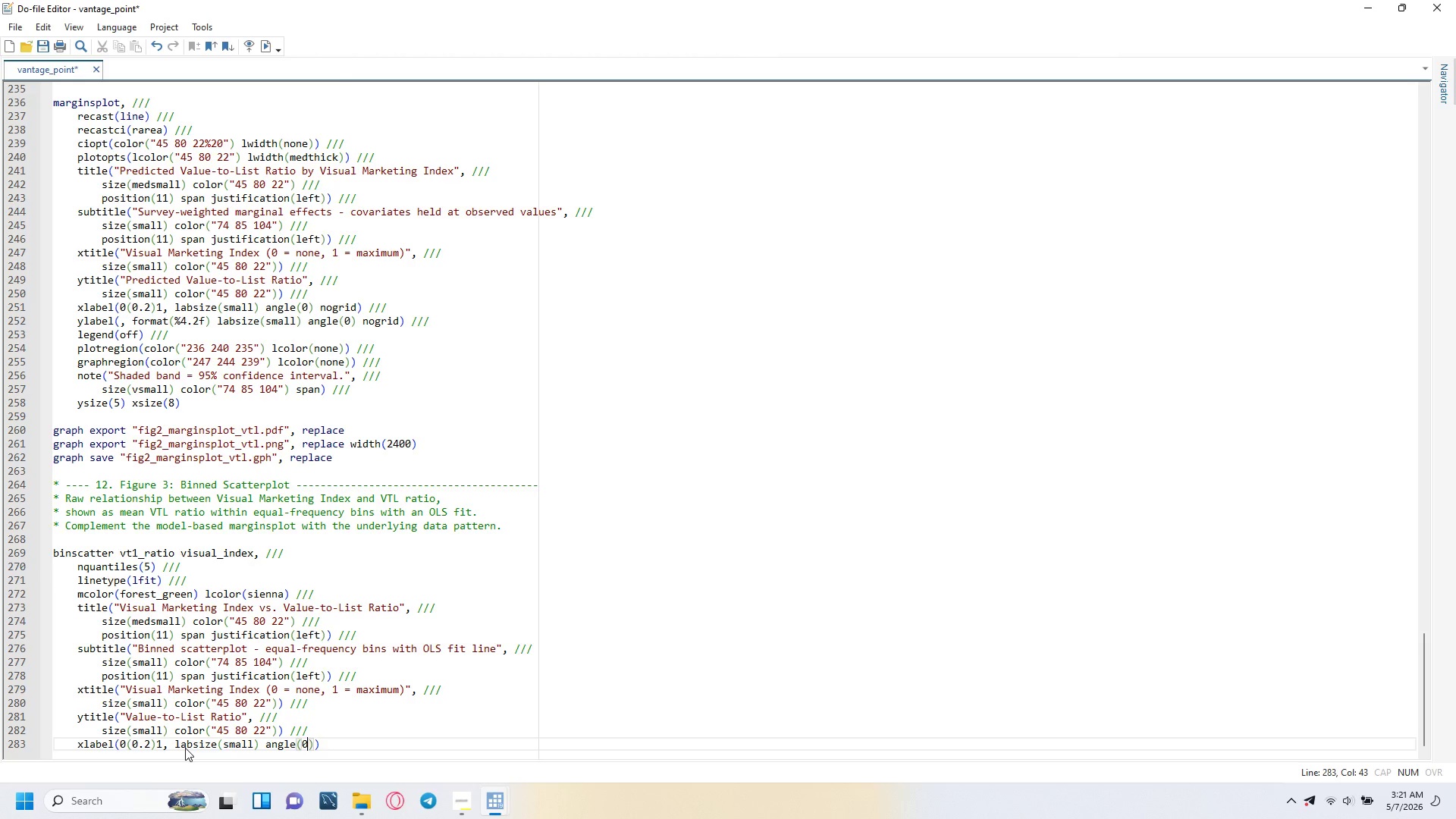 
key(ArrowRight)
 